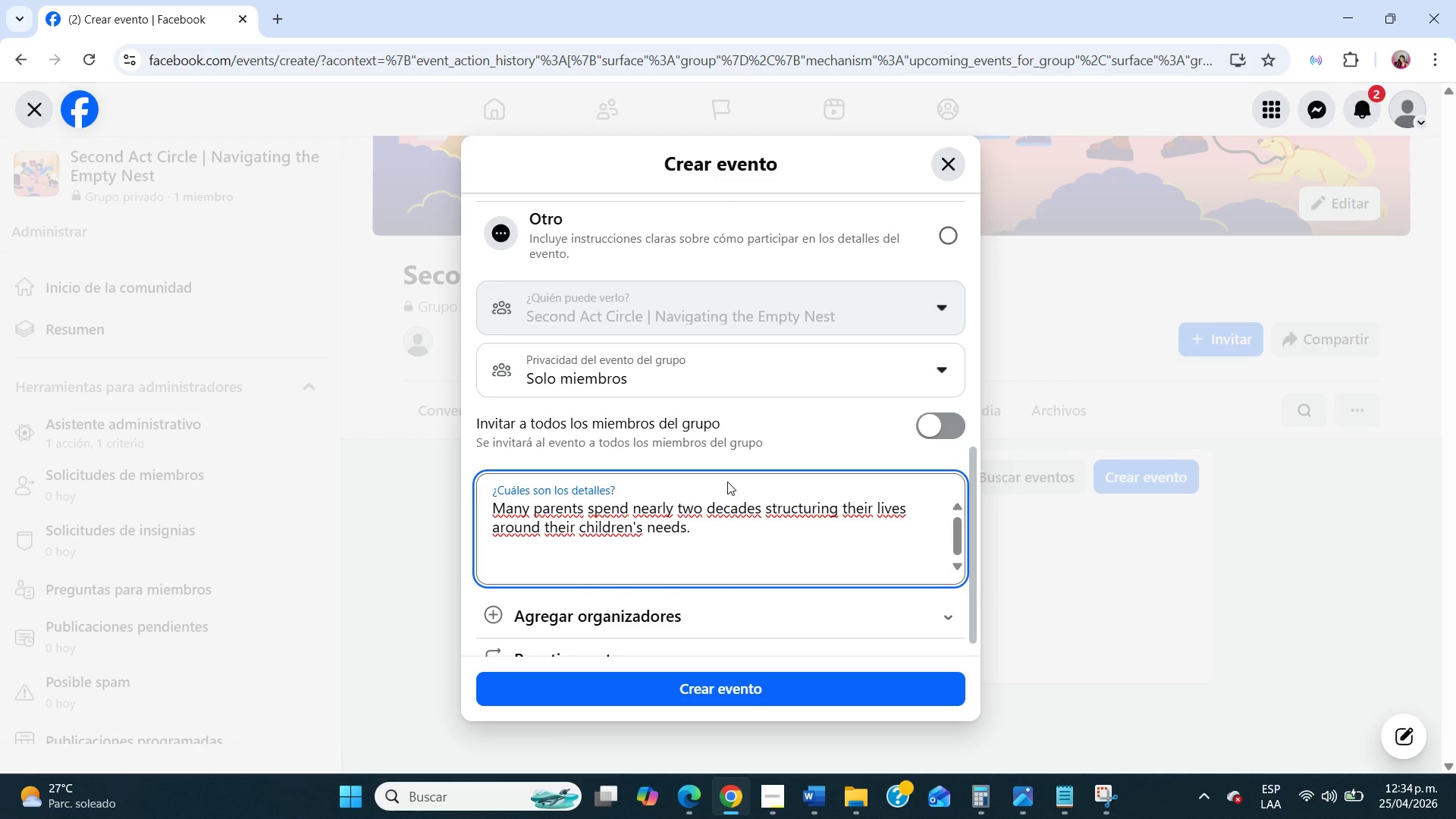 
type(When that phase shifts, it can open up space - but also raise new questions about direction and purpose.)
 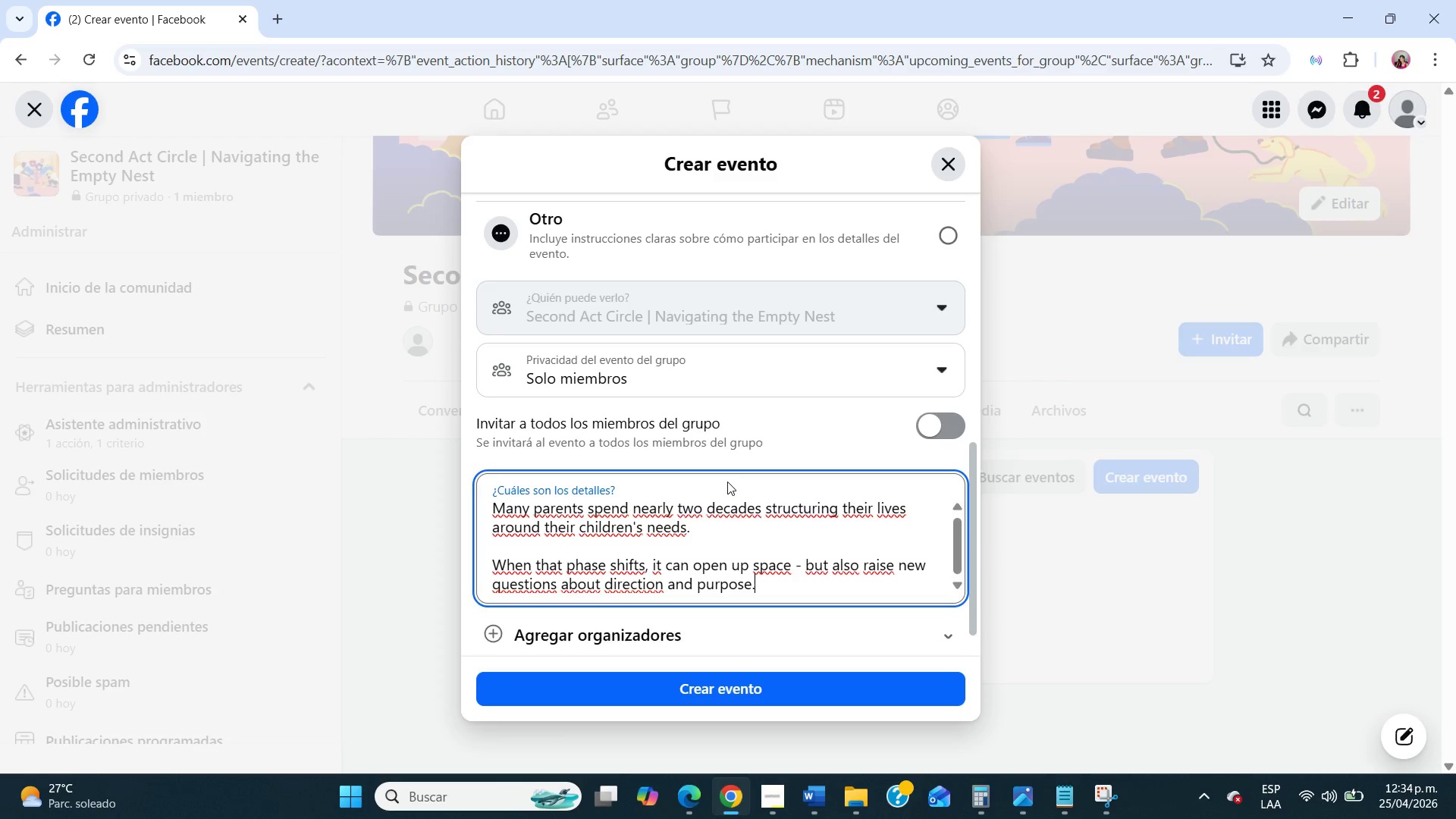 
key(Enter)
 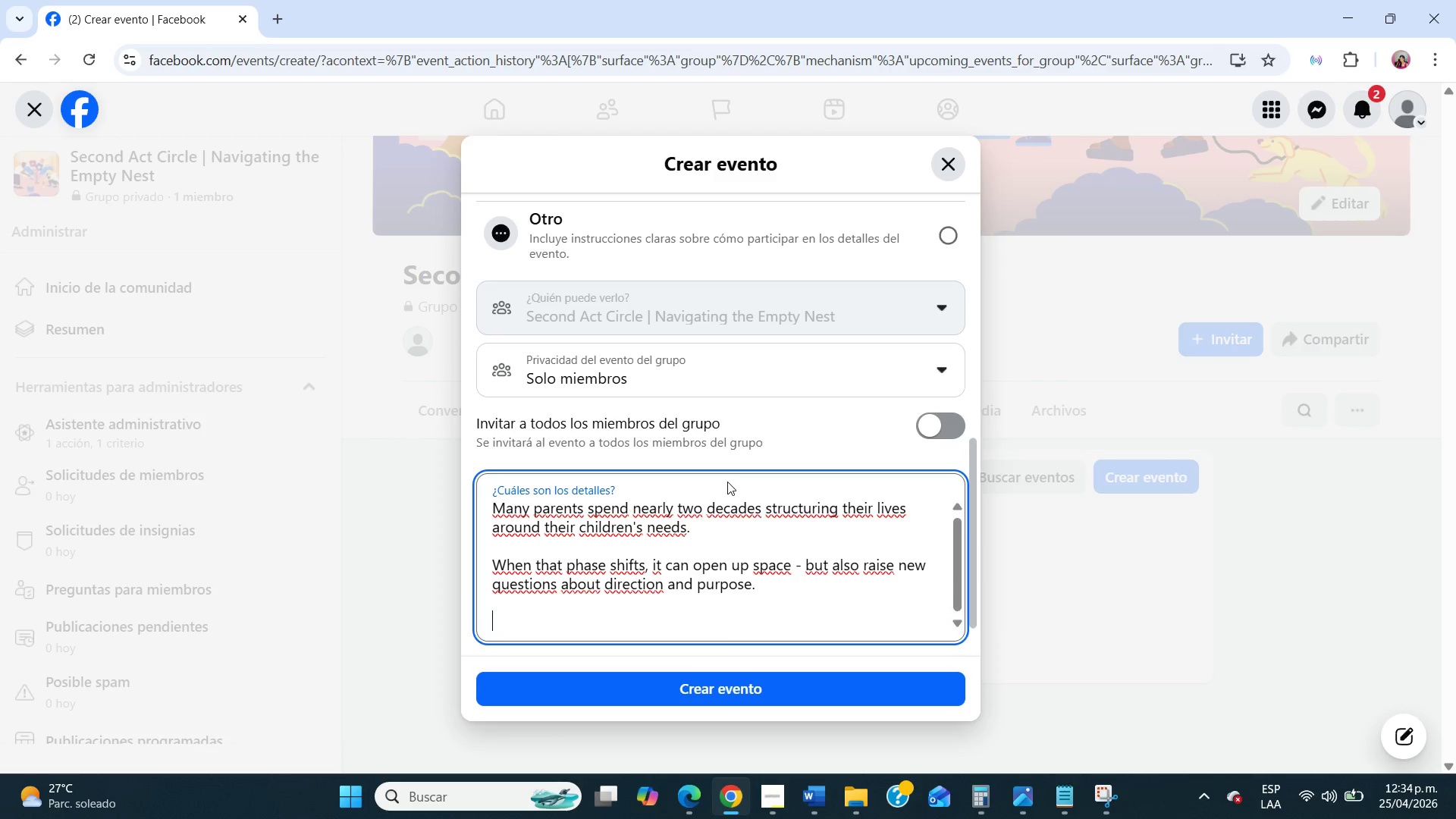 
key(Enter)
 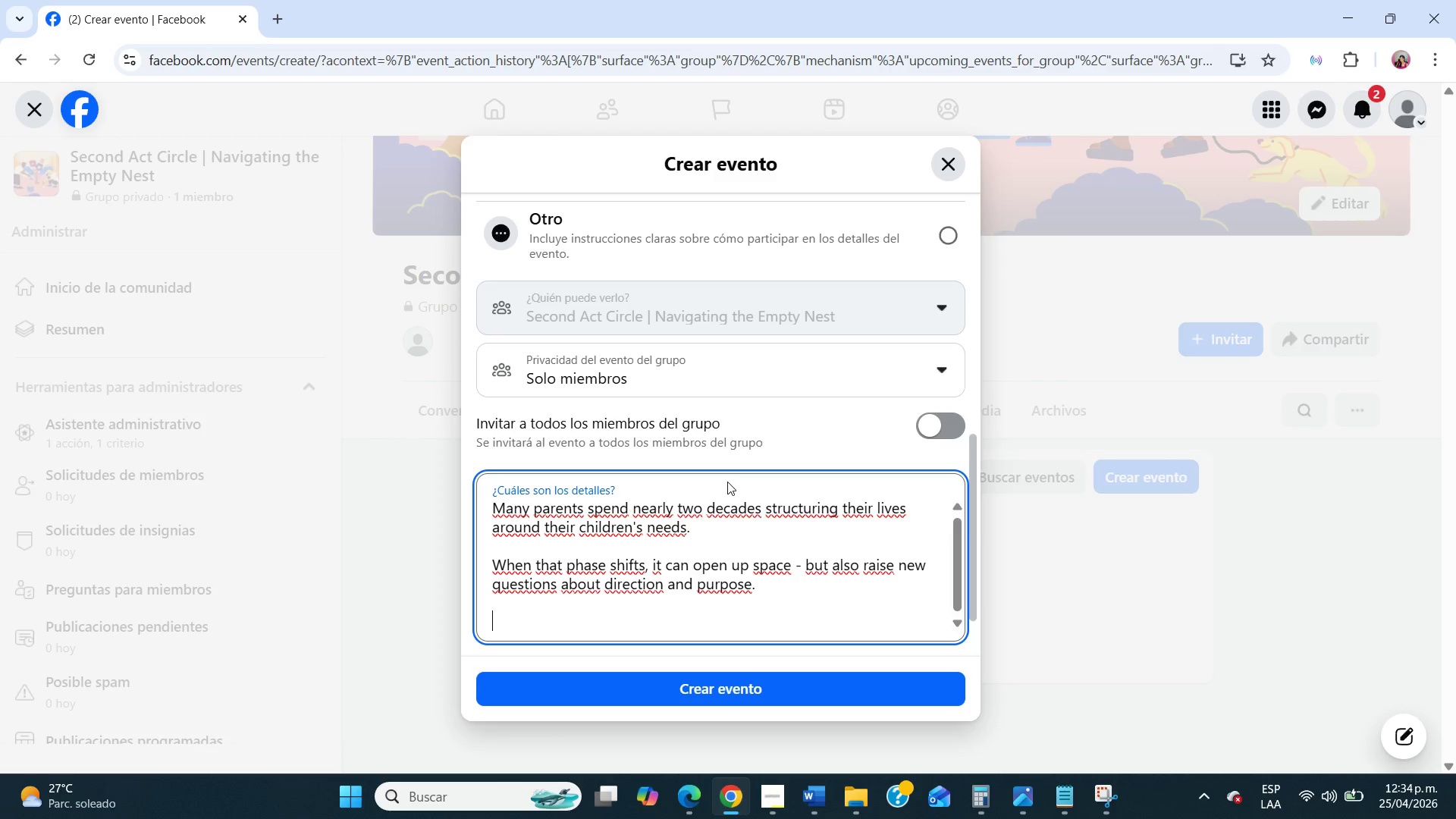 
scroll: coordinate [729, 492], scroll_direction: down, amount: 6.0
 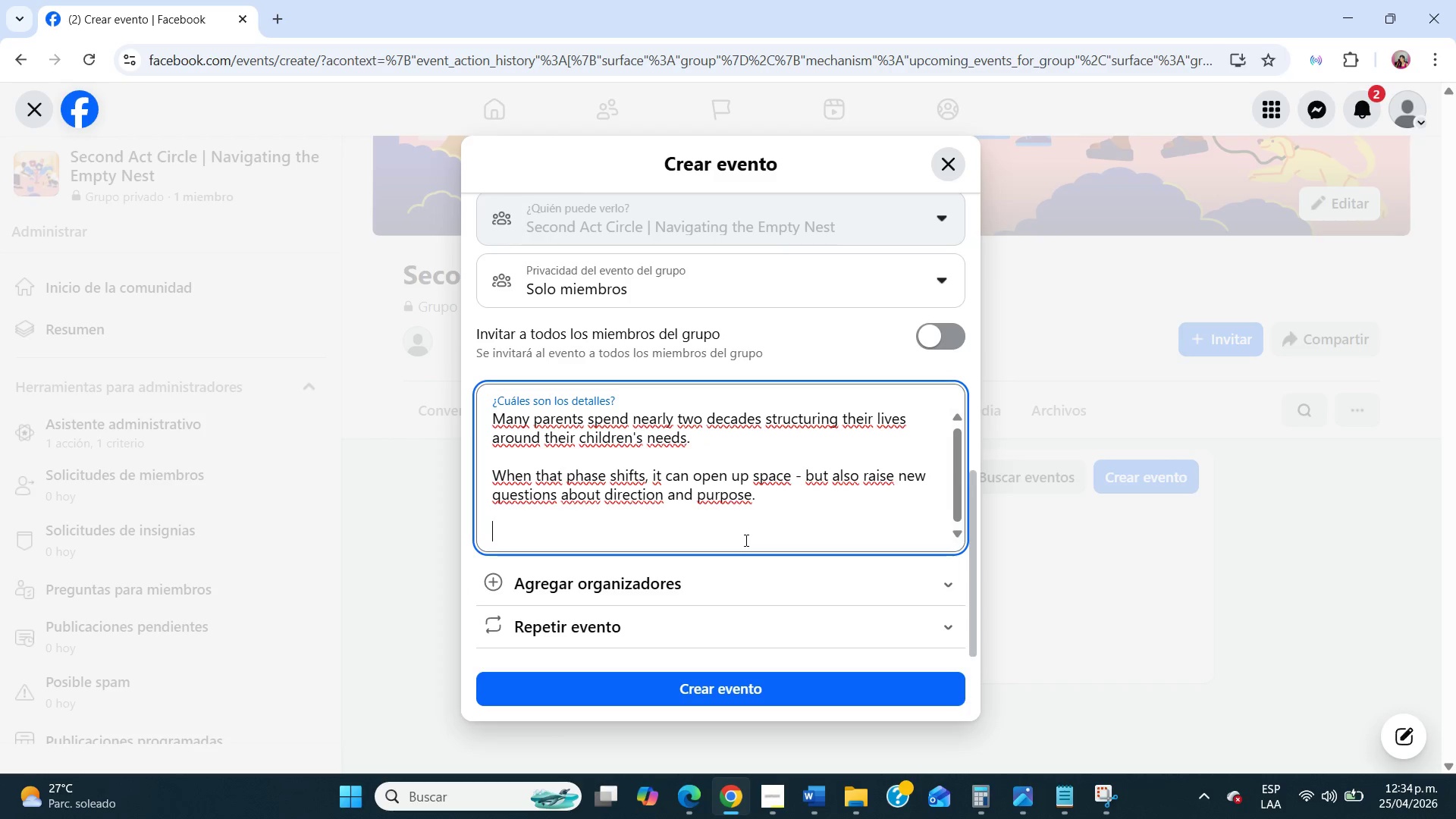 
left_click([791, 590])
 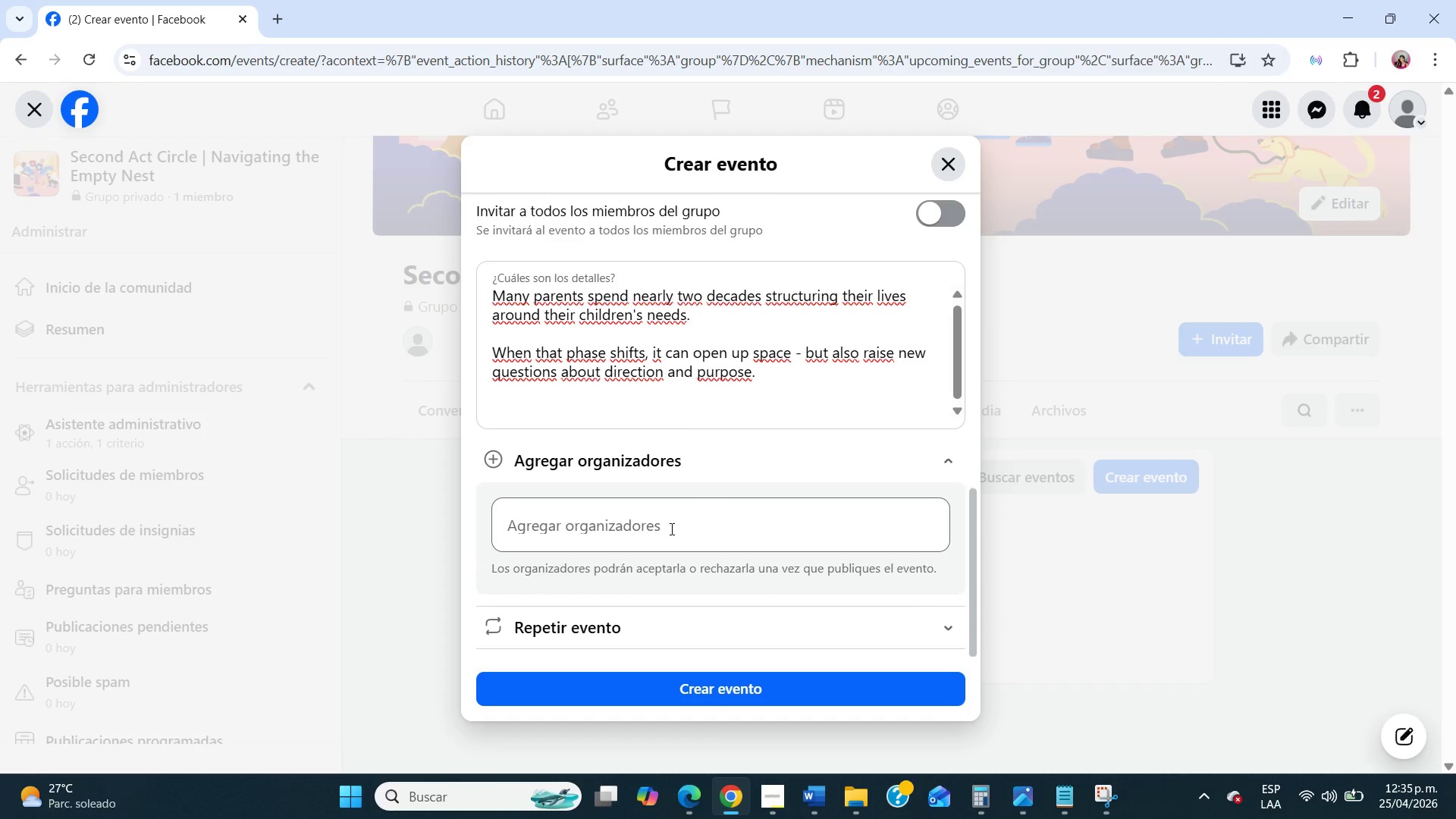 
left_click([670, 529])
 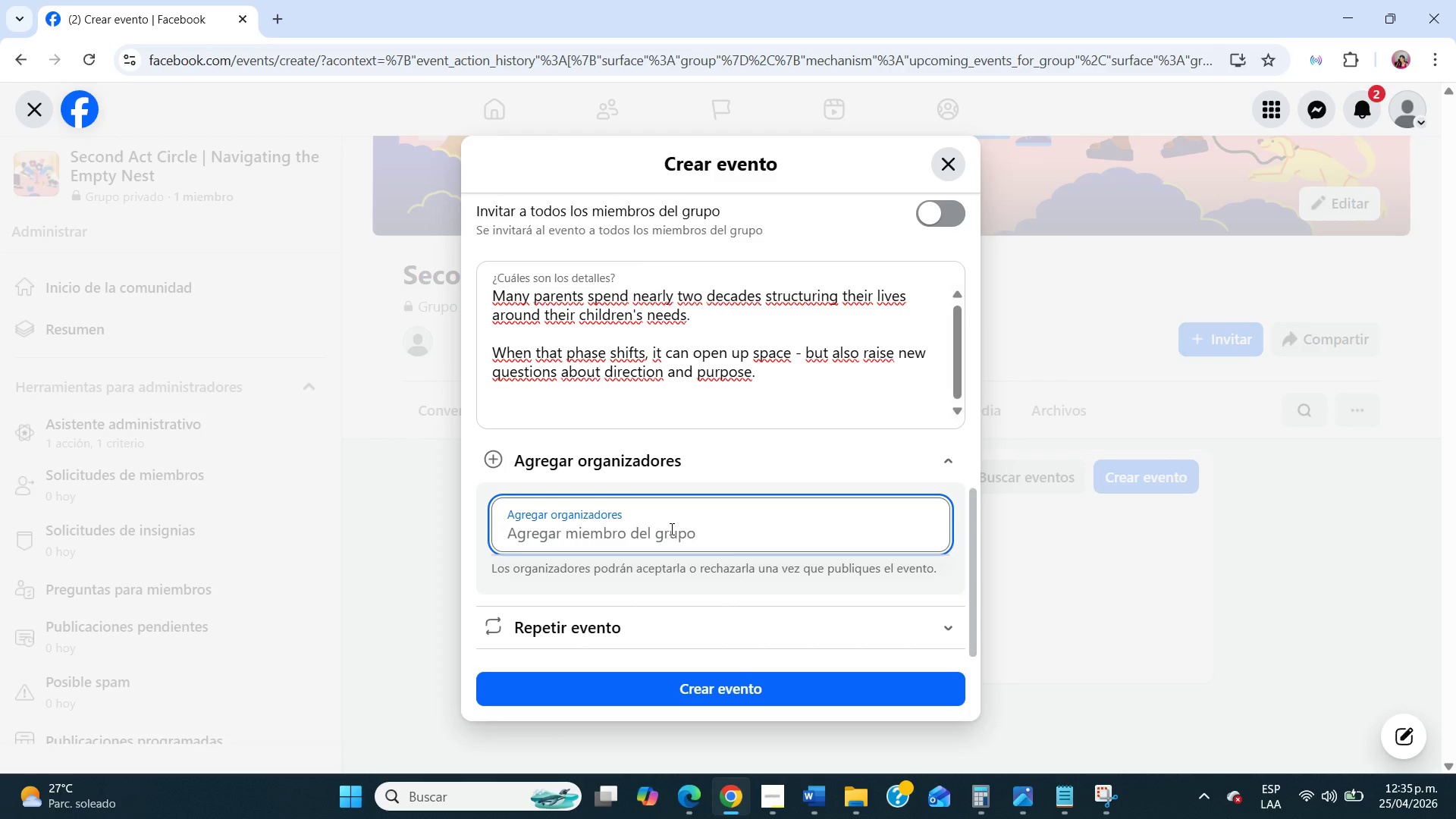 
left_click([670, 529])
 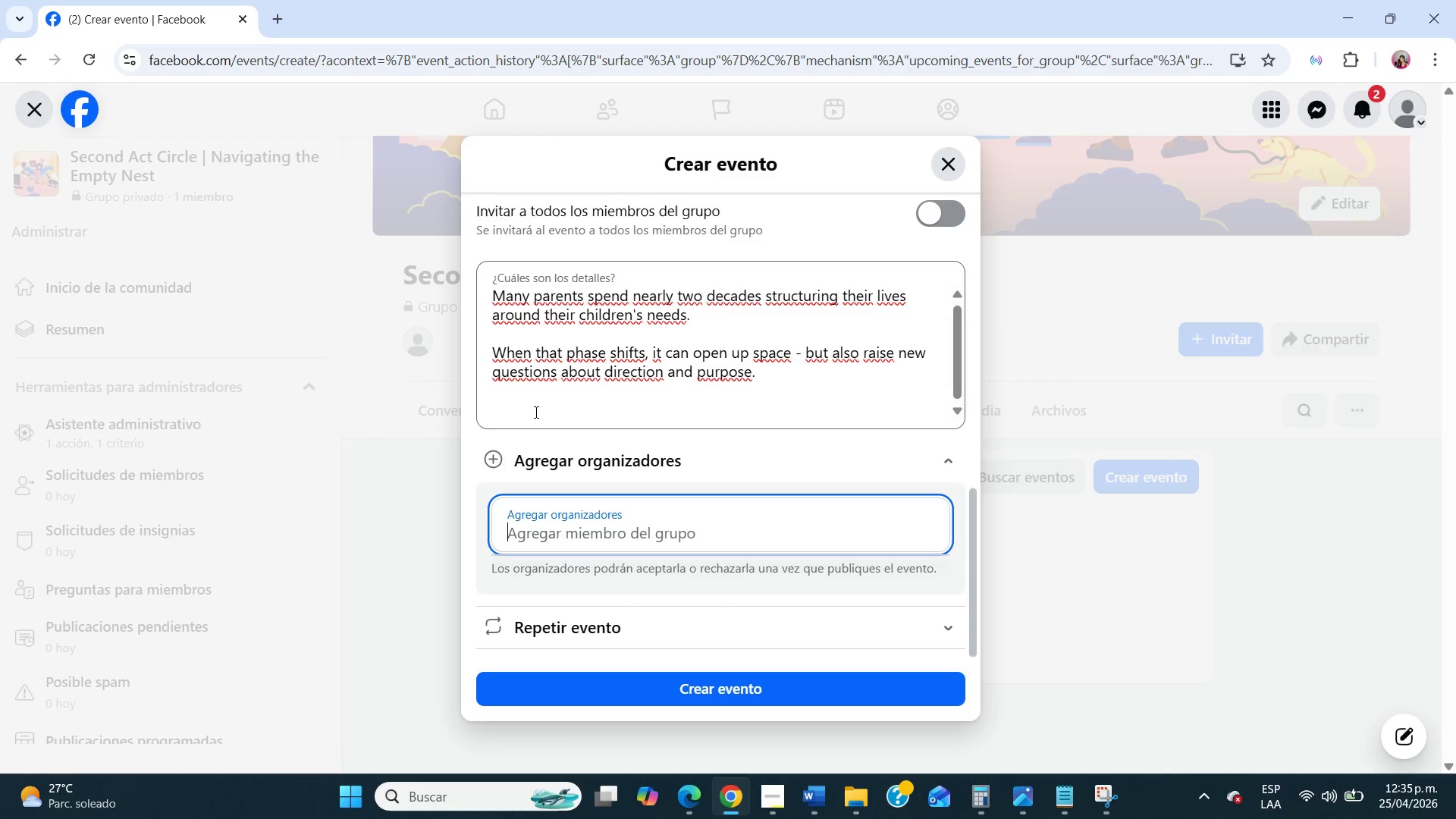 
left_click([532, 406])
 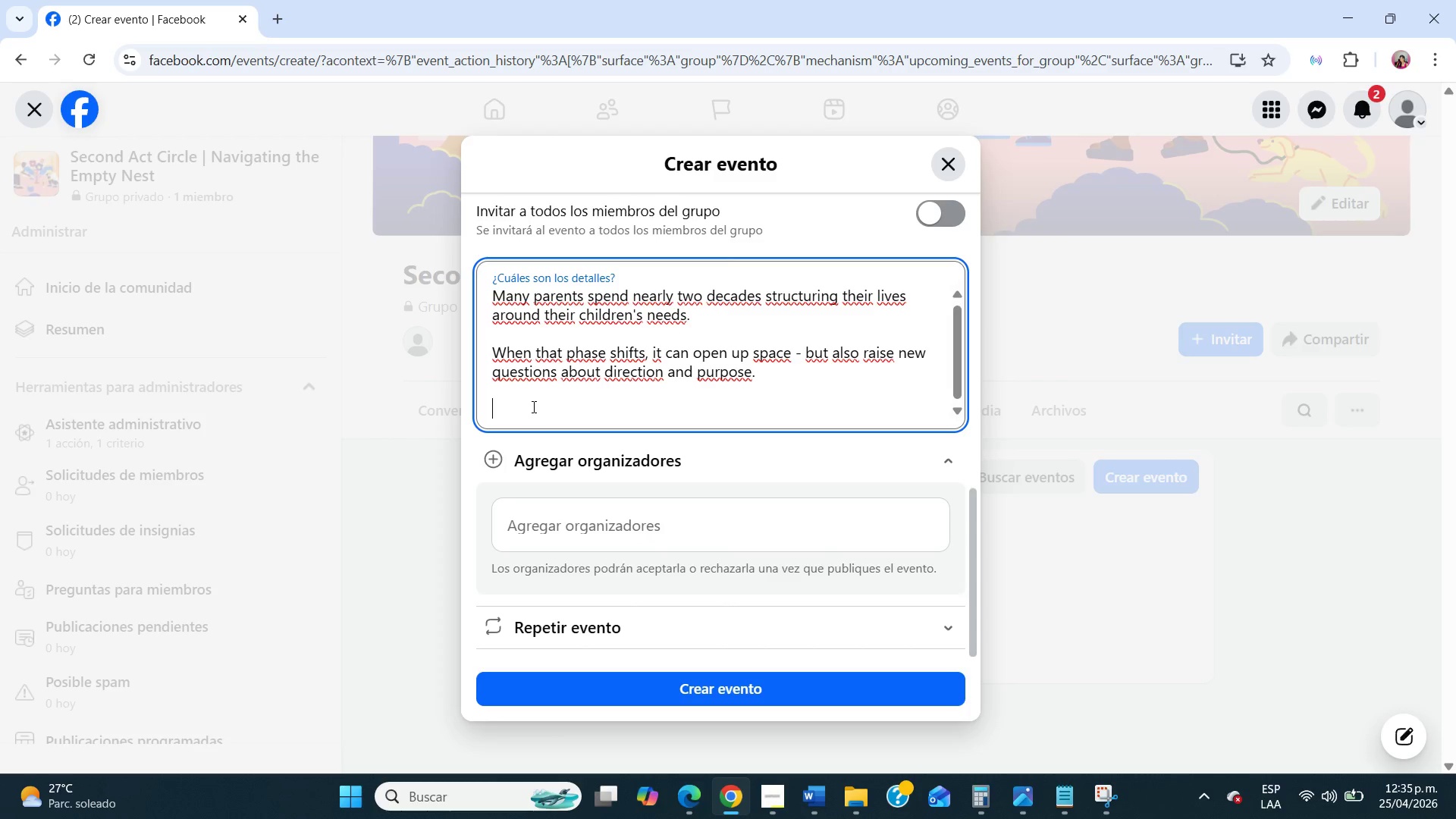 
type(This session will focus a)
key(Backspace)
type(on practical way )
key(Backspace)
type(s to reconnect whit)
key(Backspace)
key(Backspace)
key(Backspace)
type(ith personal goals, interests, and ambitions that may have been paused for years.)
 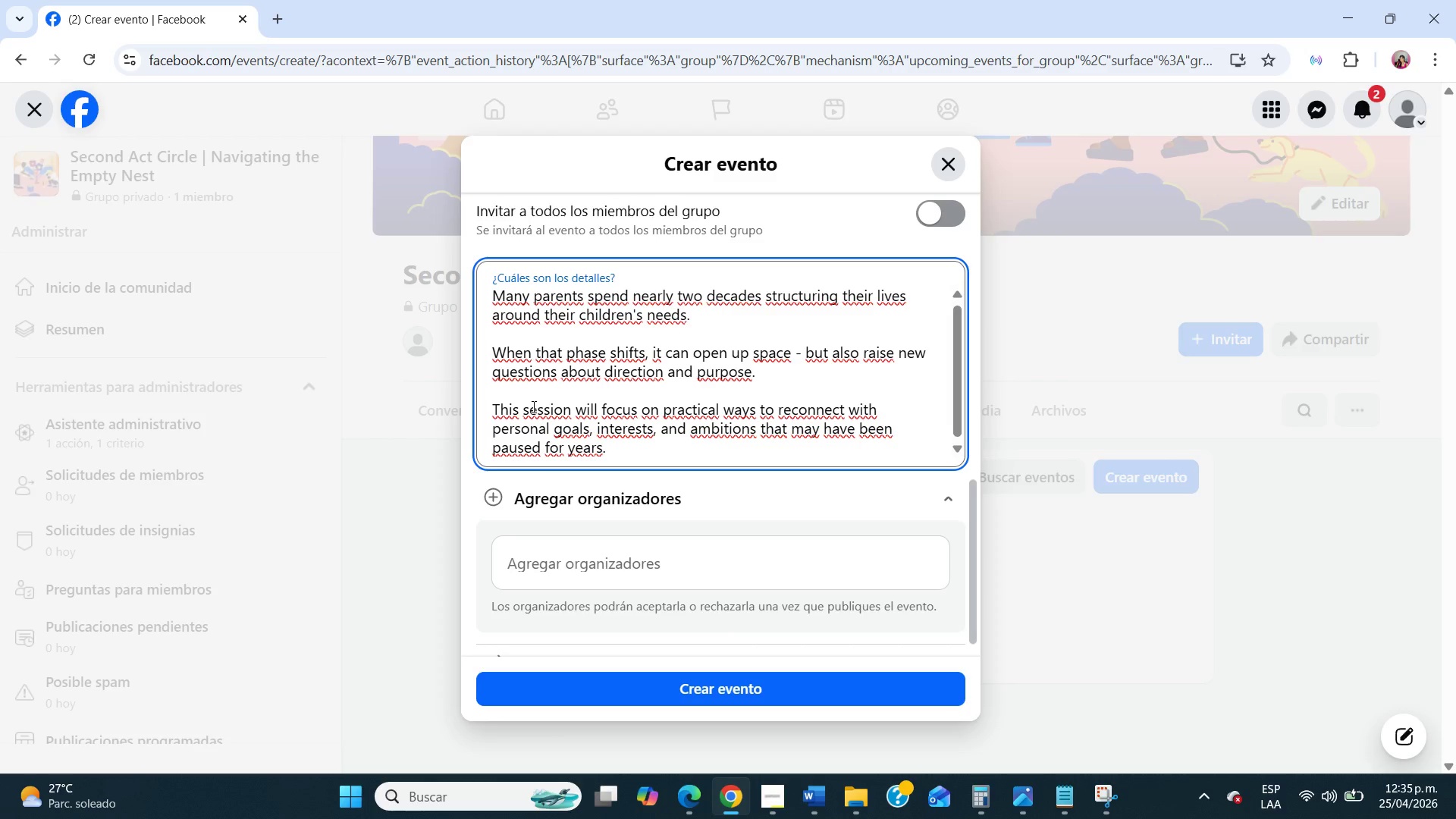 
scroll: coordinate [625, 469], scroll_direction: up, amount: 4.0
 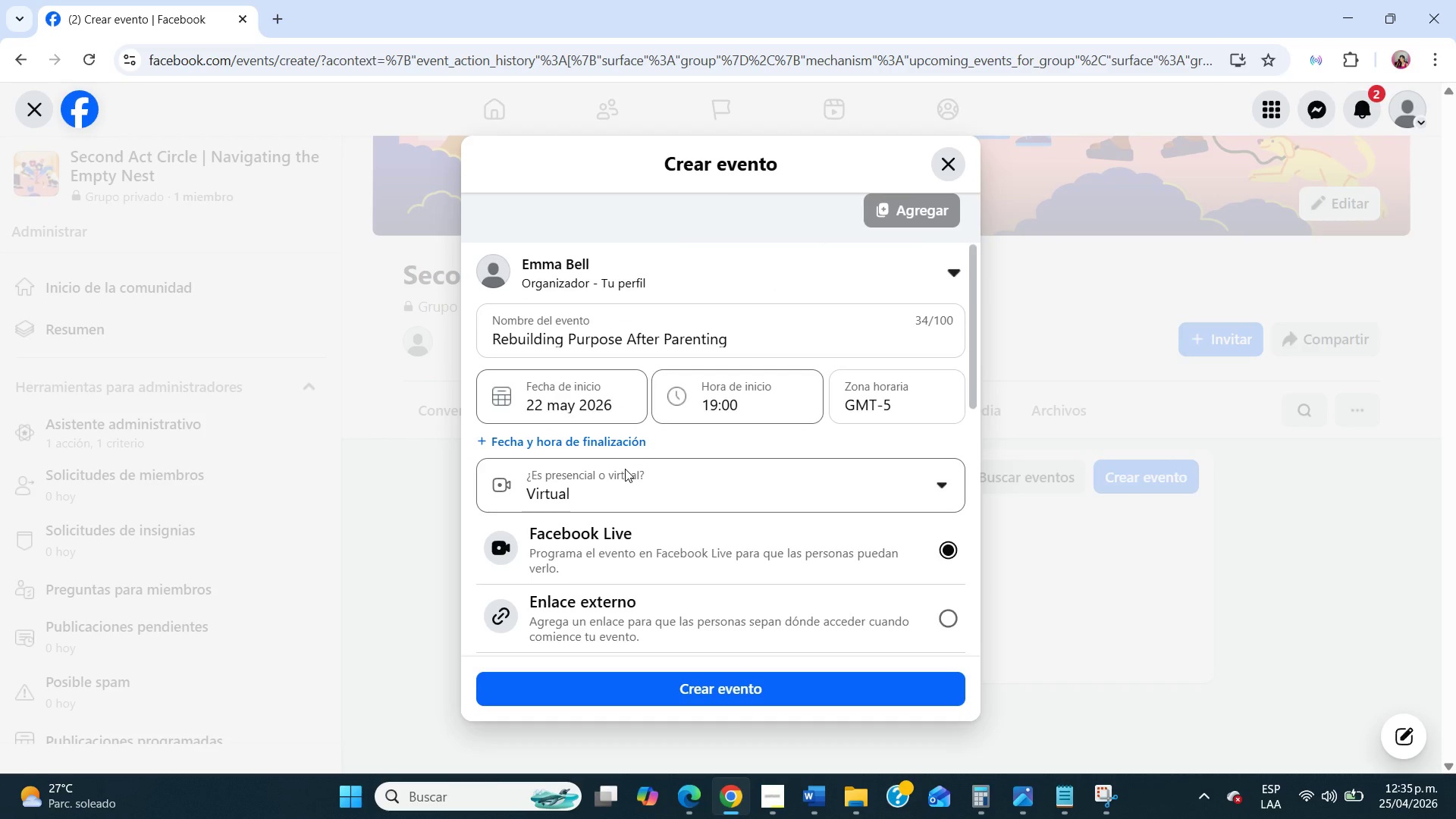 
scroll: coordinate [625, 469], scroll_direction: down, amount: 6.0
 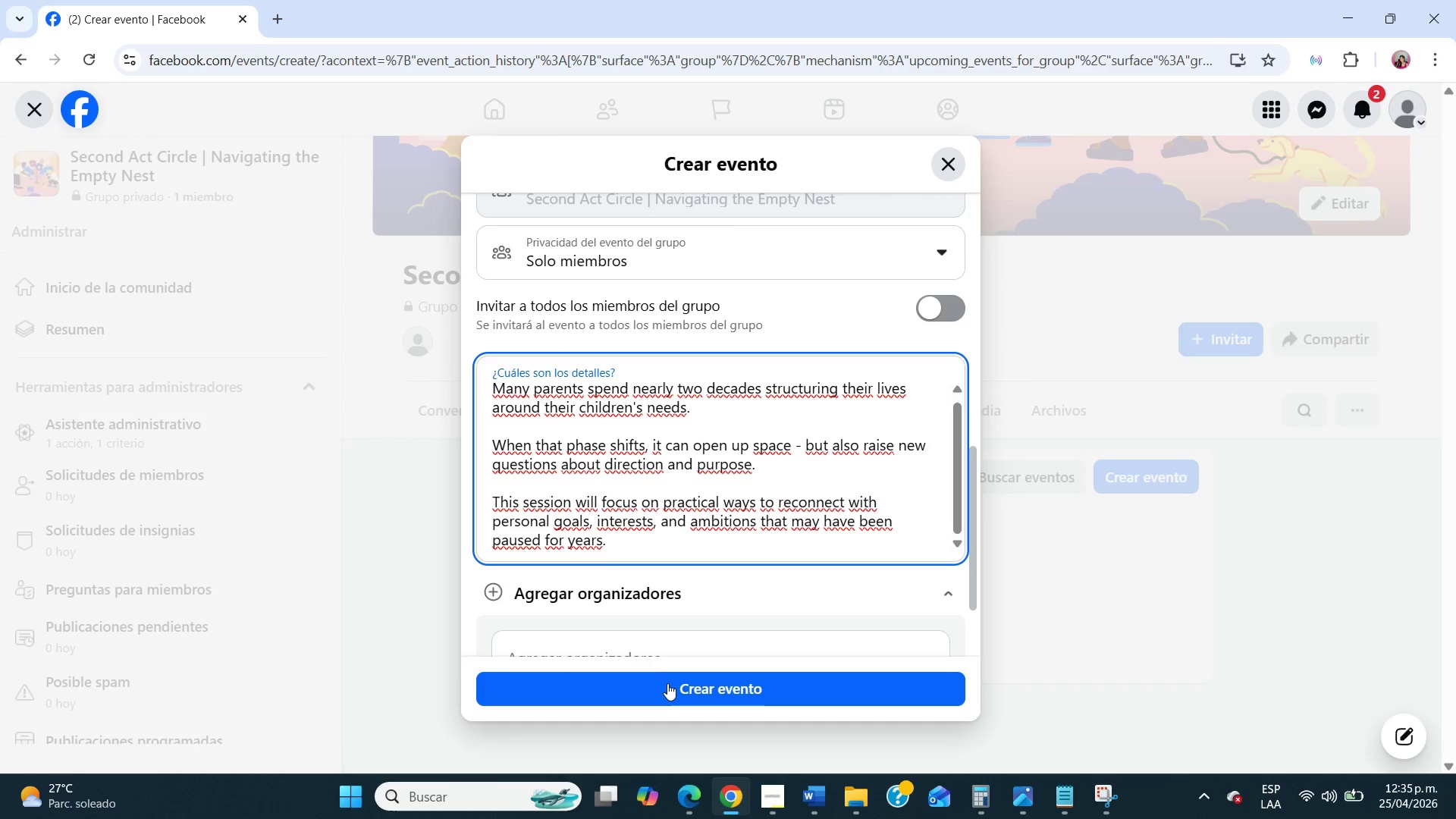 
left_click([670, 688])
 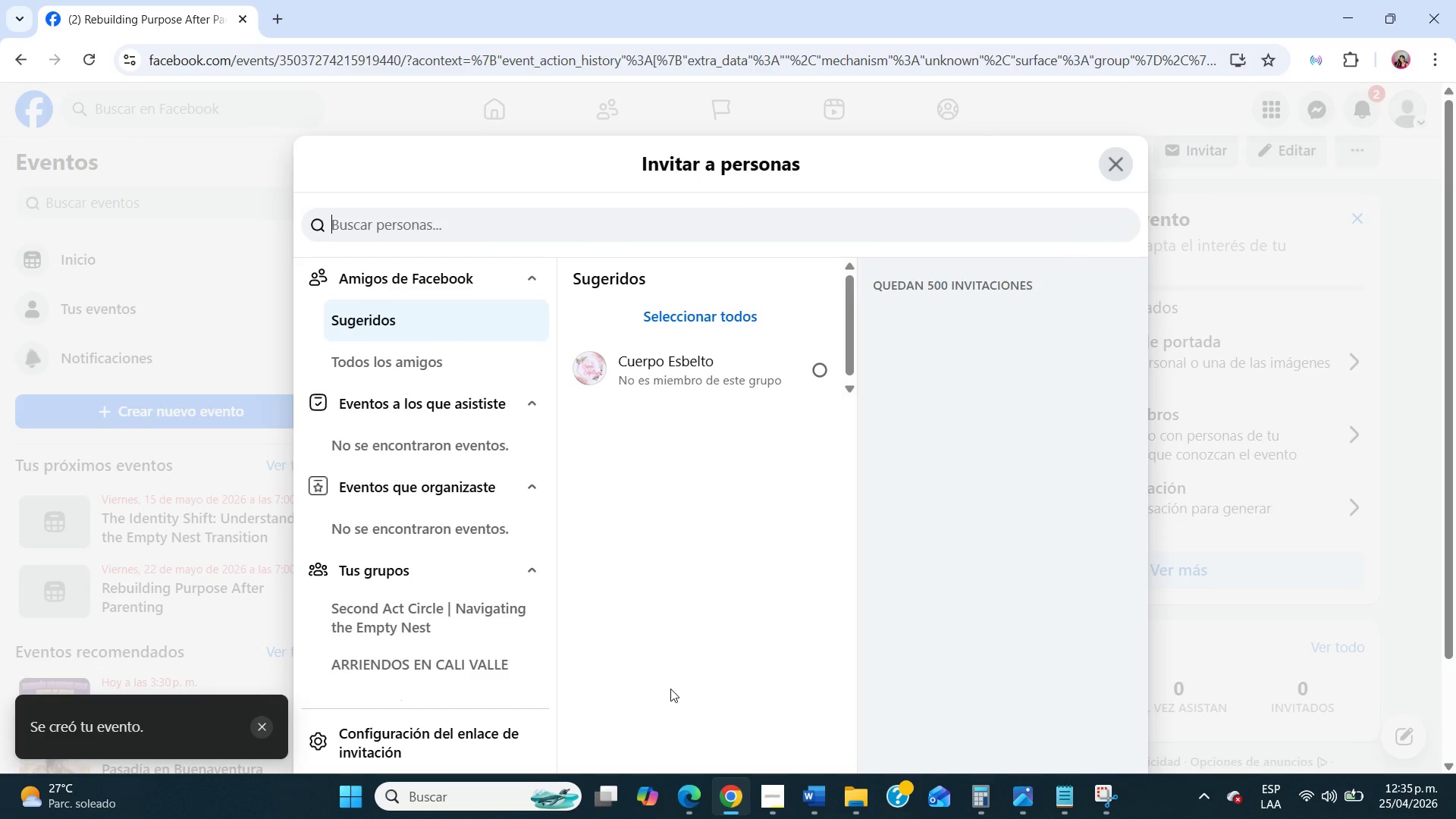 
wait(13.95)
 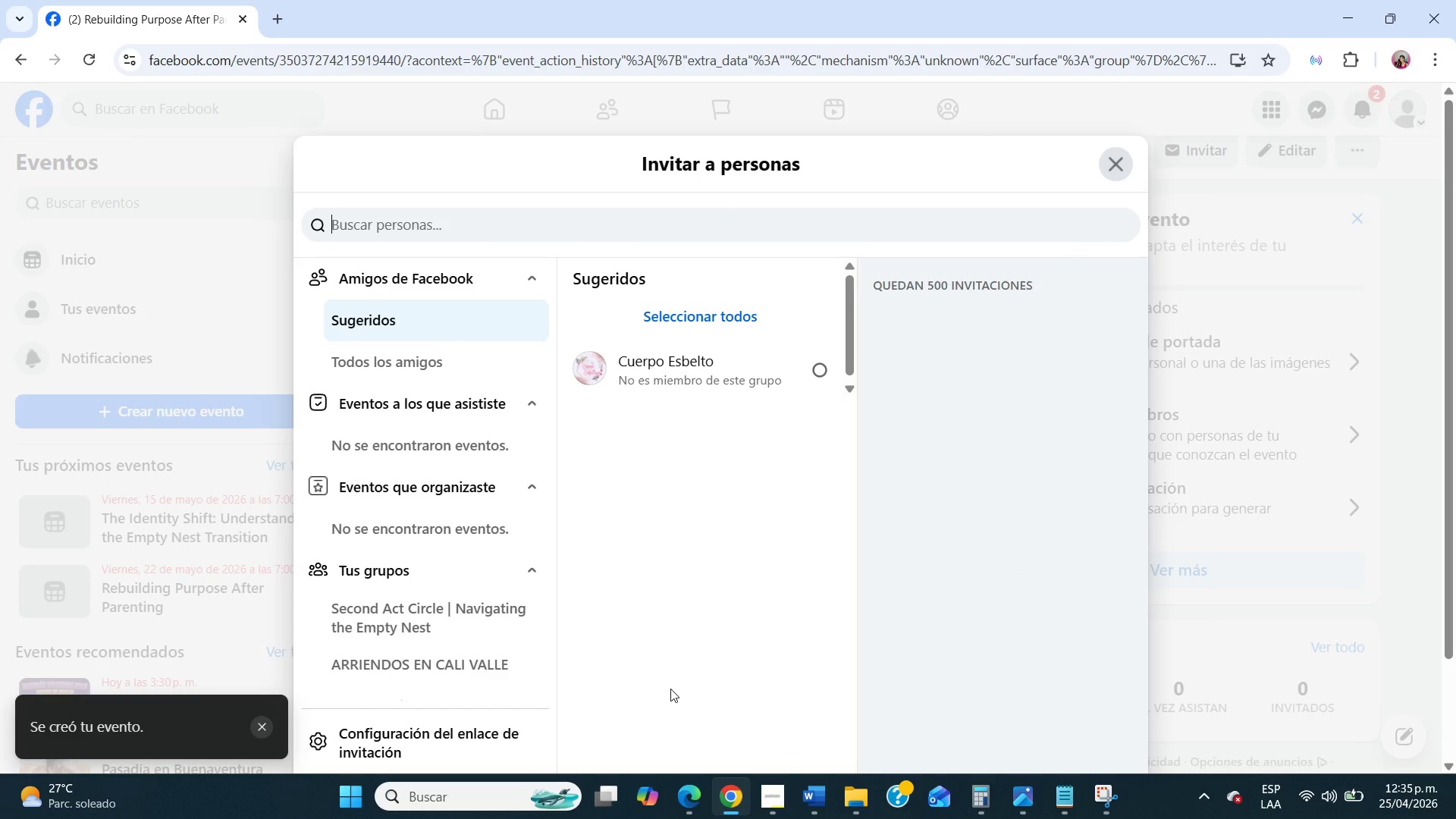 
scroll: coordinate [950, 539], scroll_direction: down, amount: 12.0
 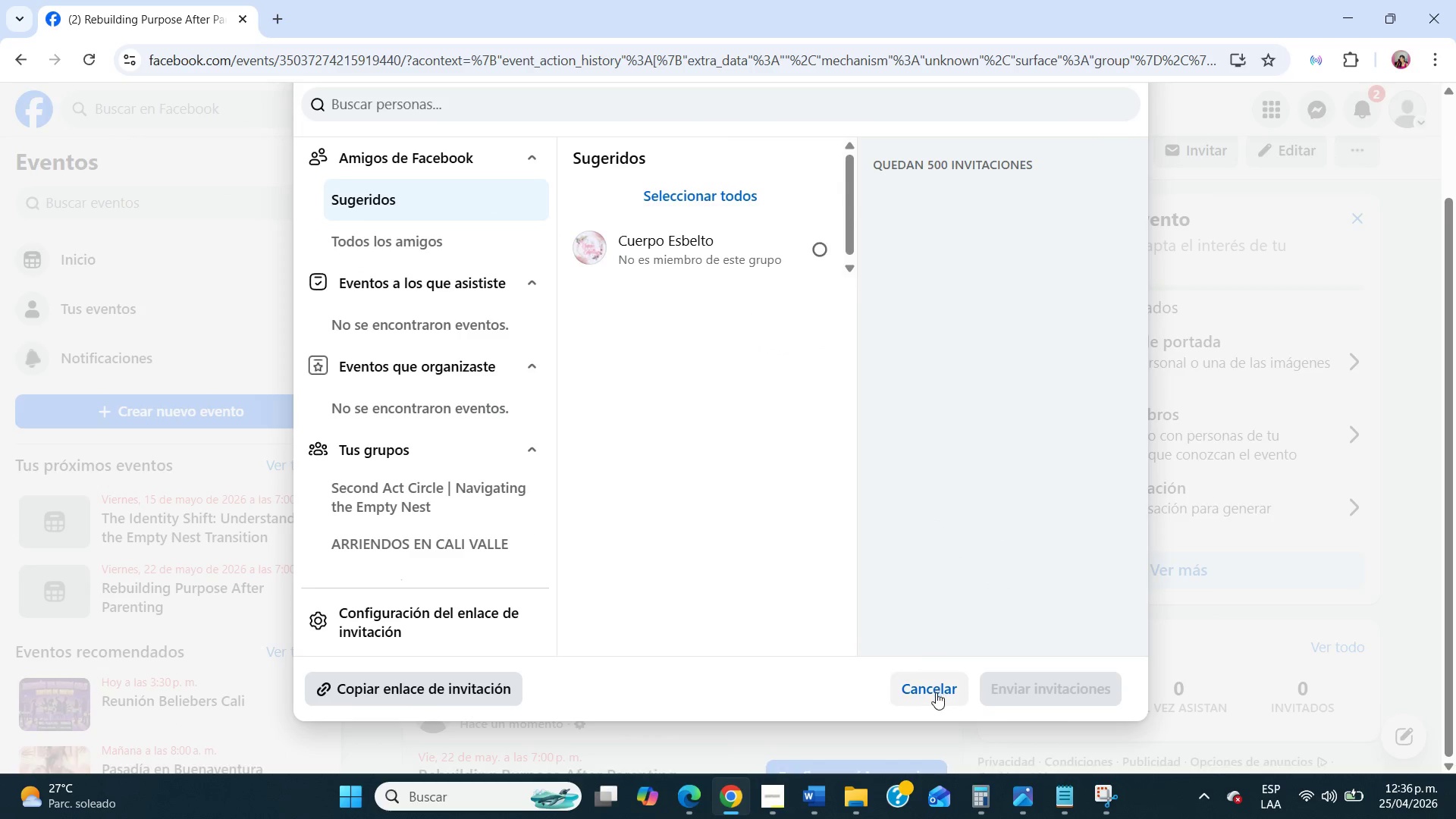 
left_click([936, 692])
 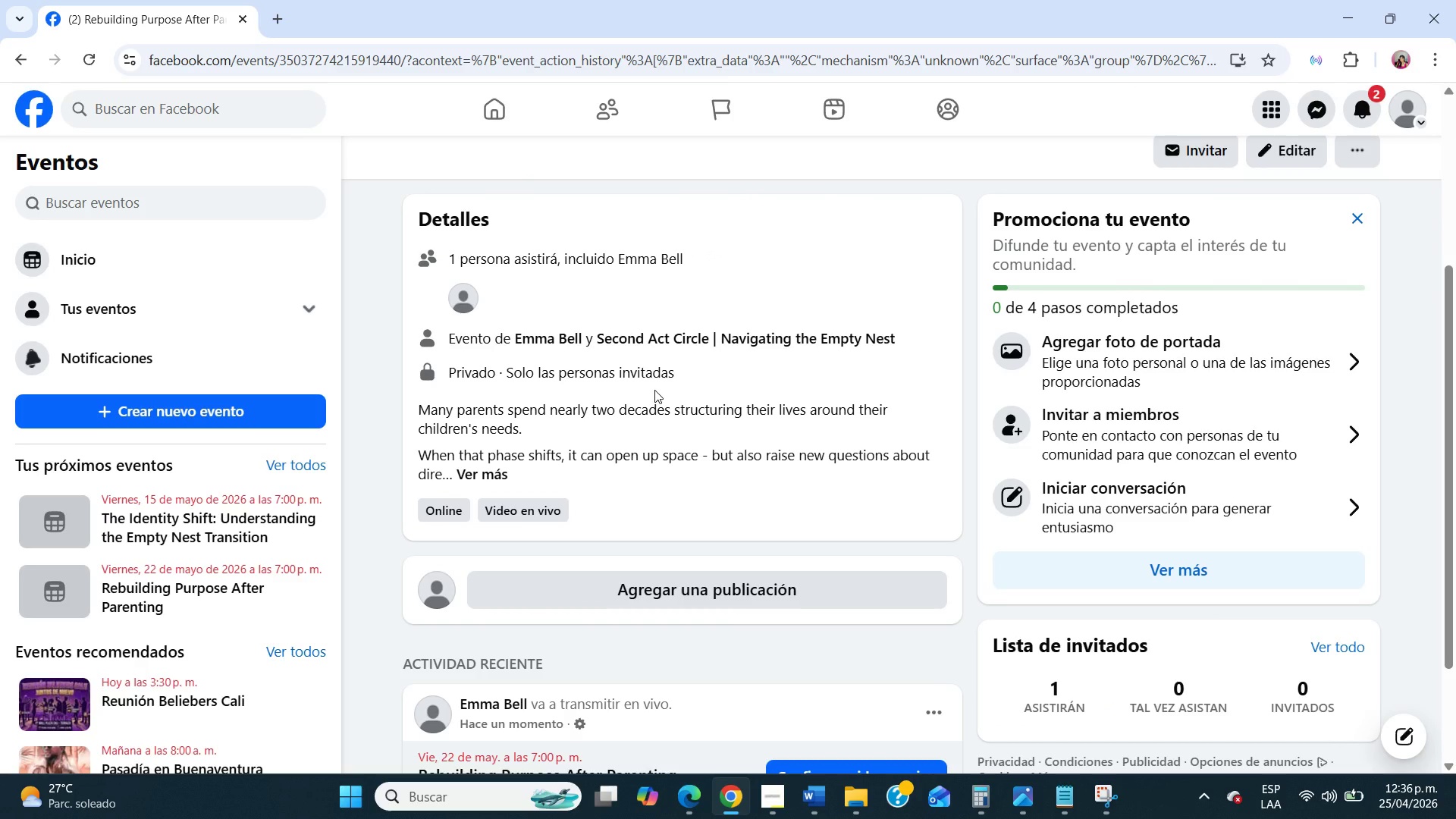 
wait(9.58)
 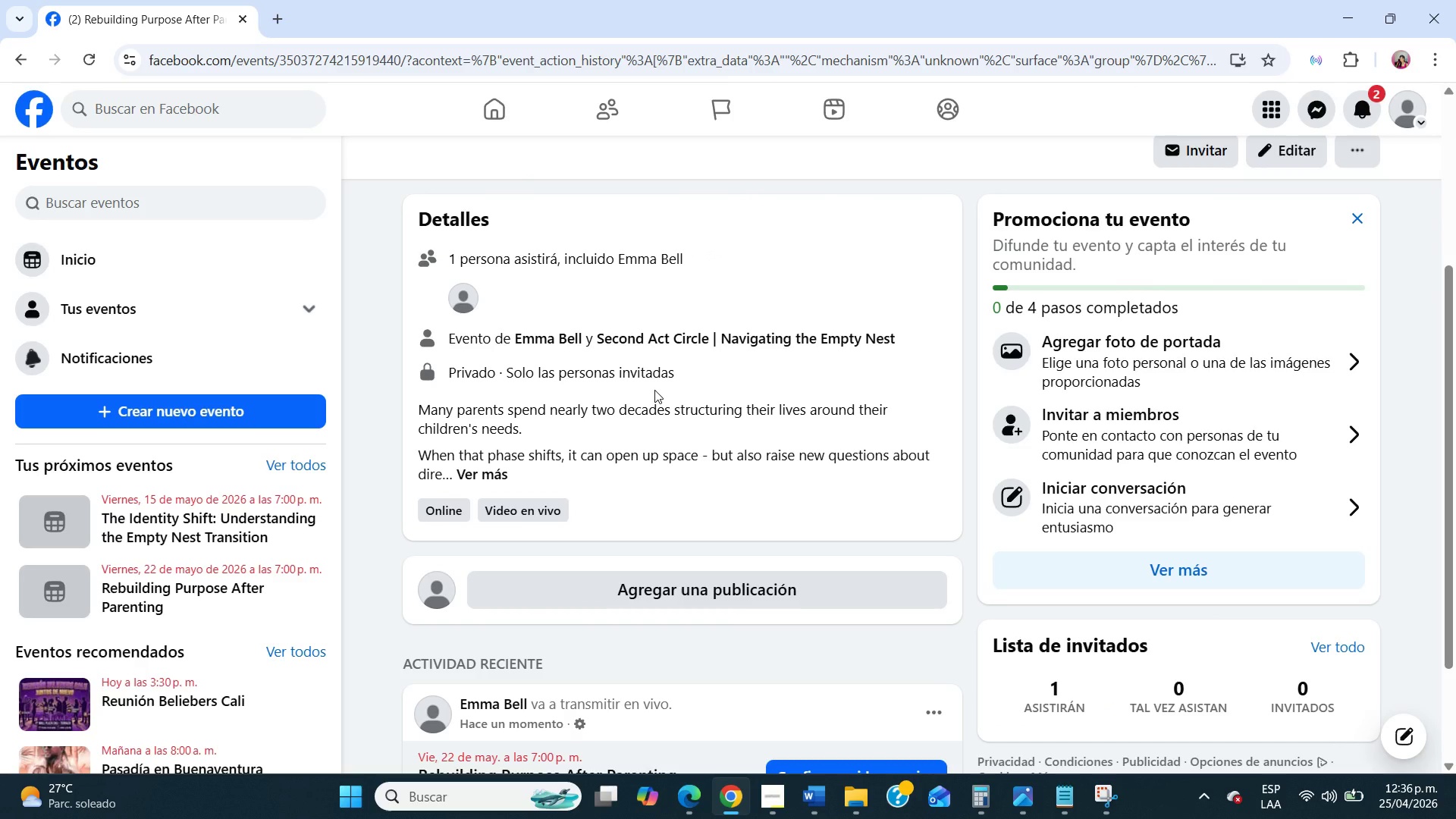 
left_click([479, 471])
 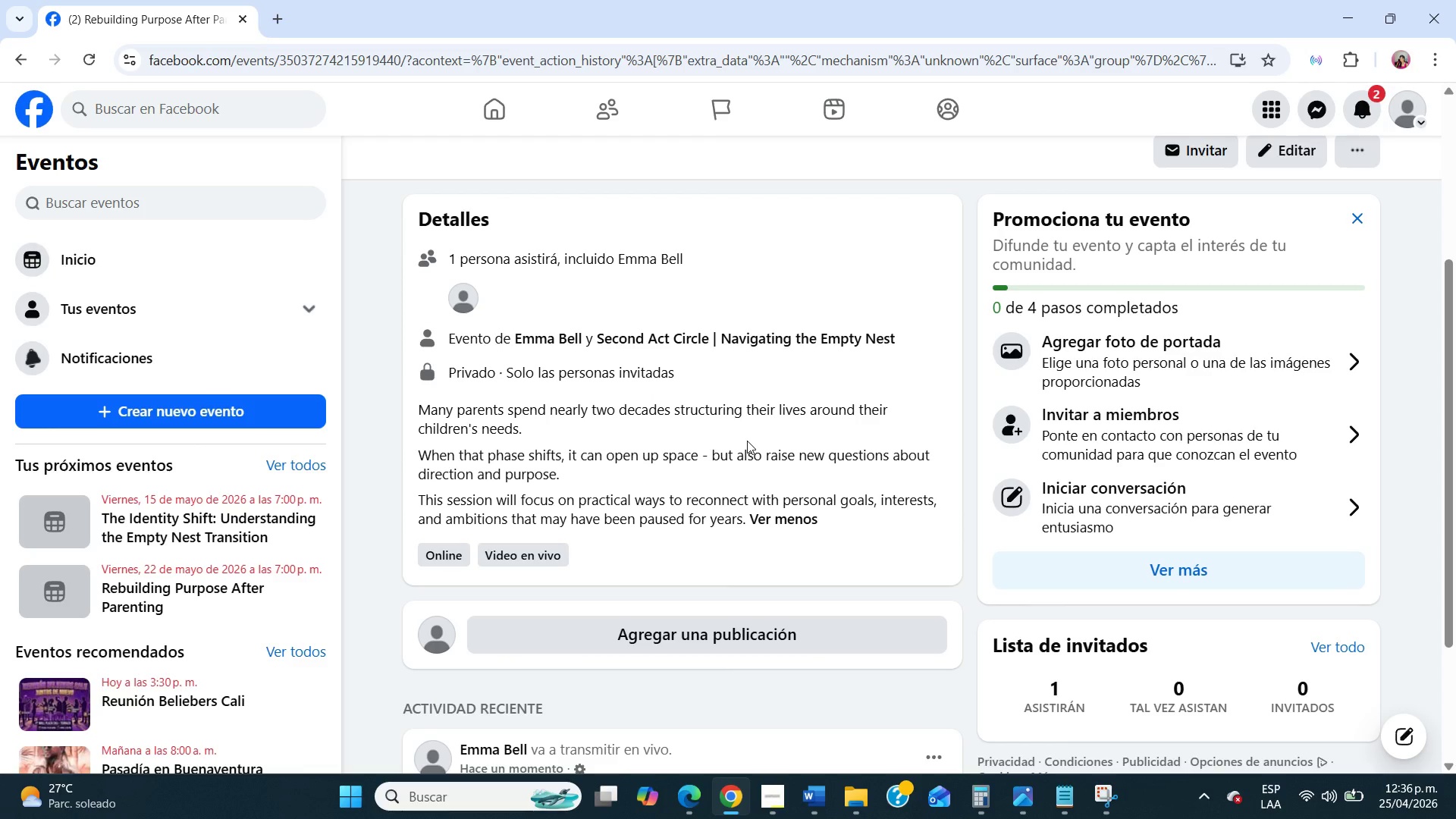 
scroll: coordinate [748, 440], scroll_direction: up, amount: 4.0
 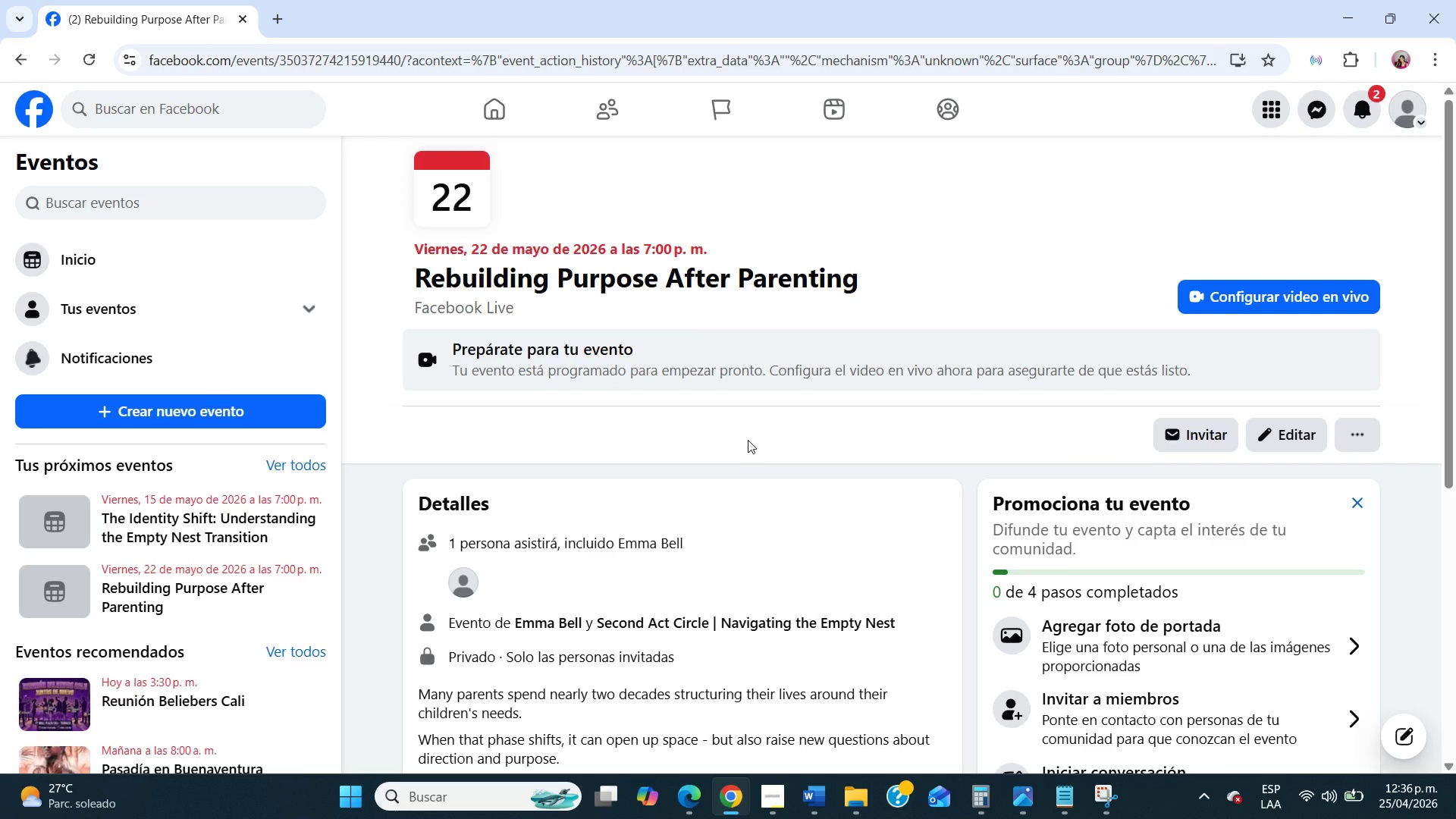 
scroll: coordinate [748, 440], scroll_direction: down, amount: 2.0
 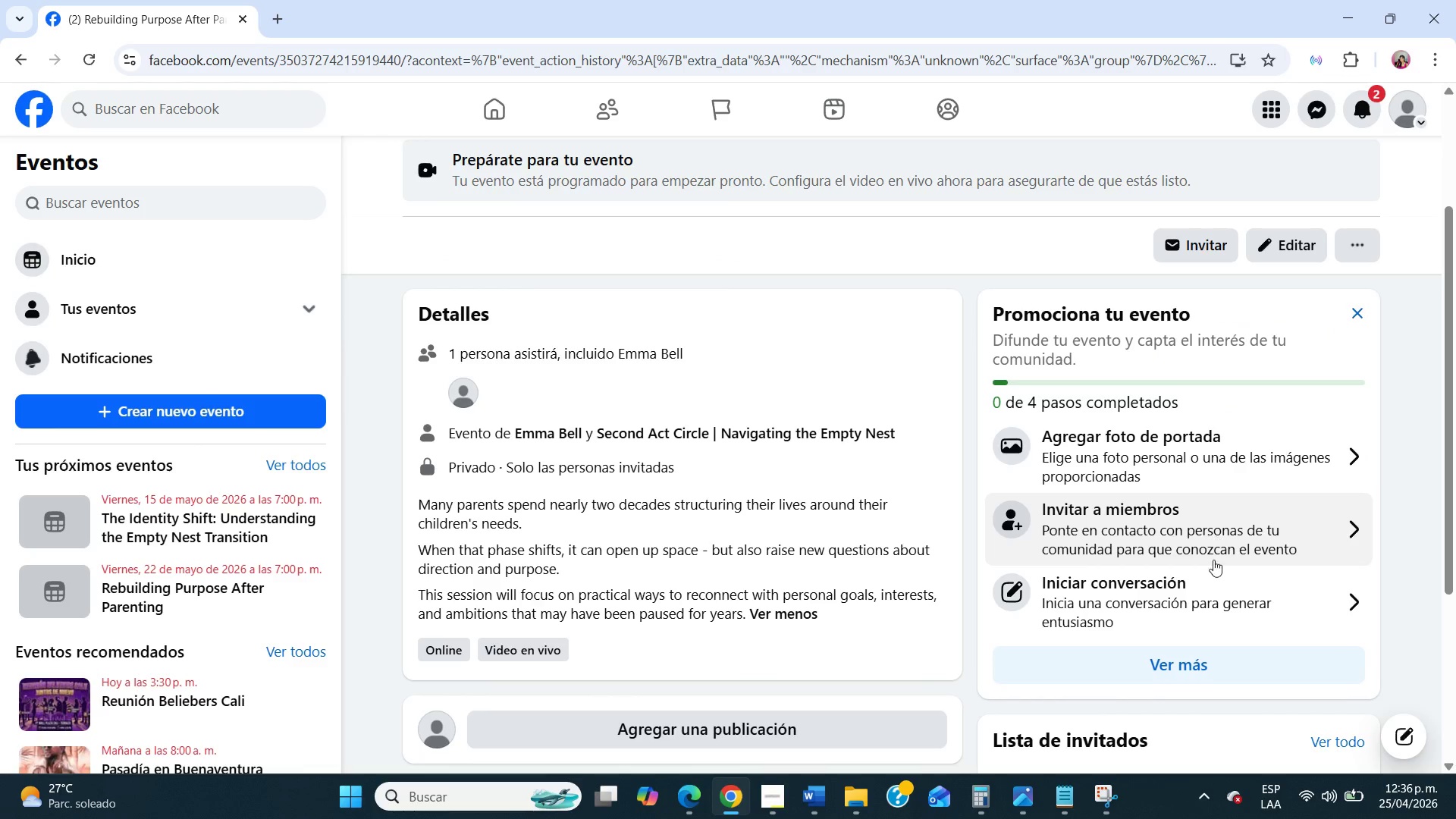 
left_click([1211, 576])
 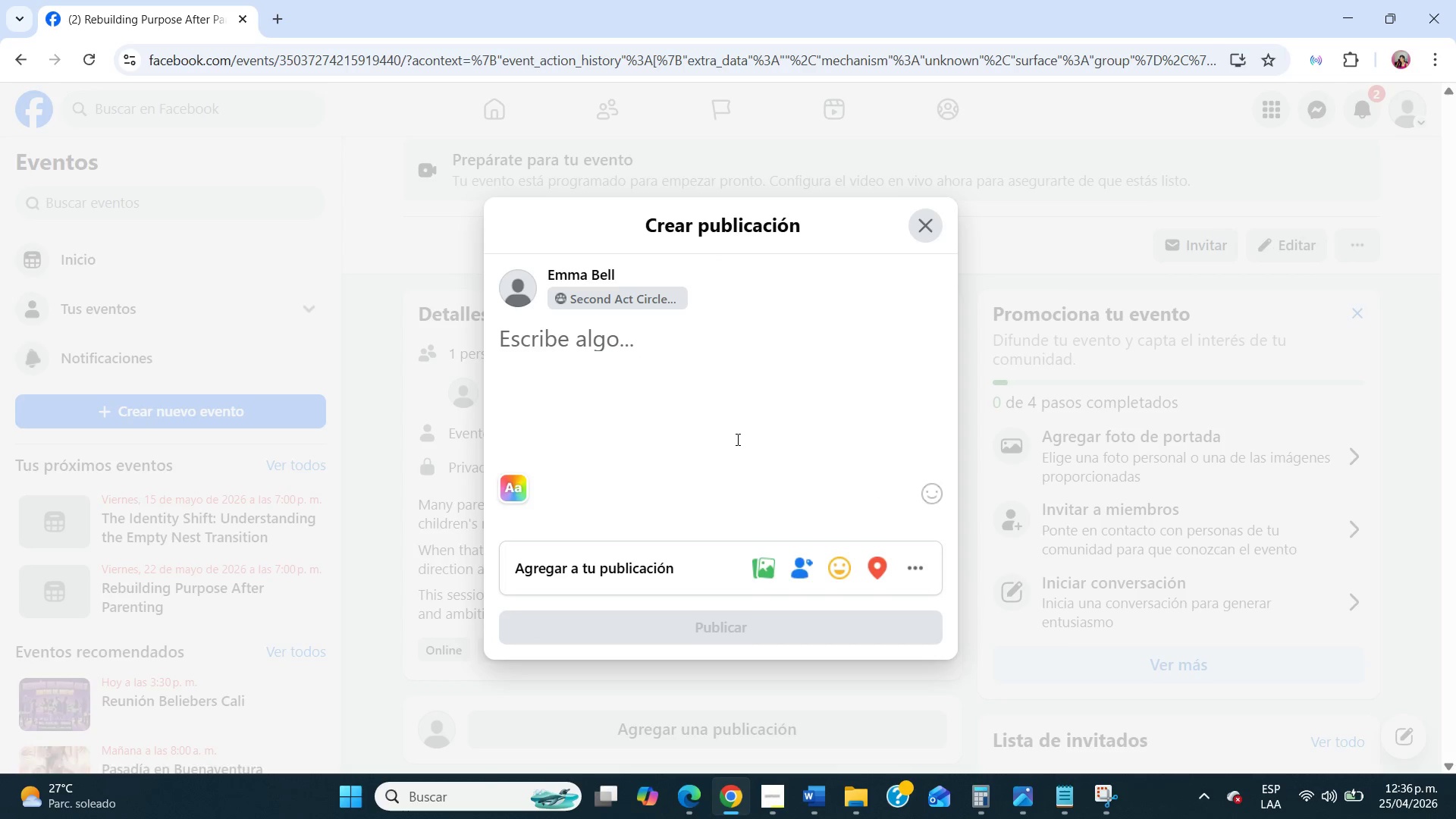 
type(If you suddenly had a complety)
 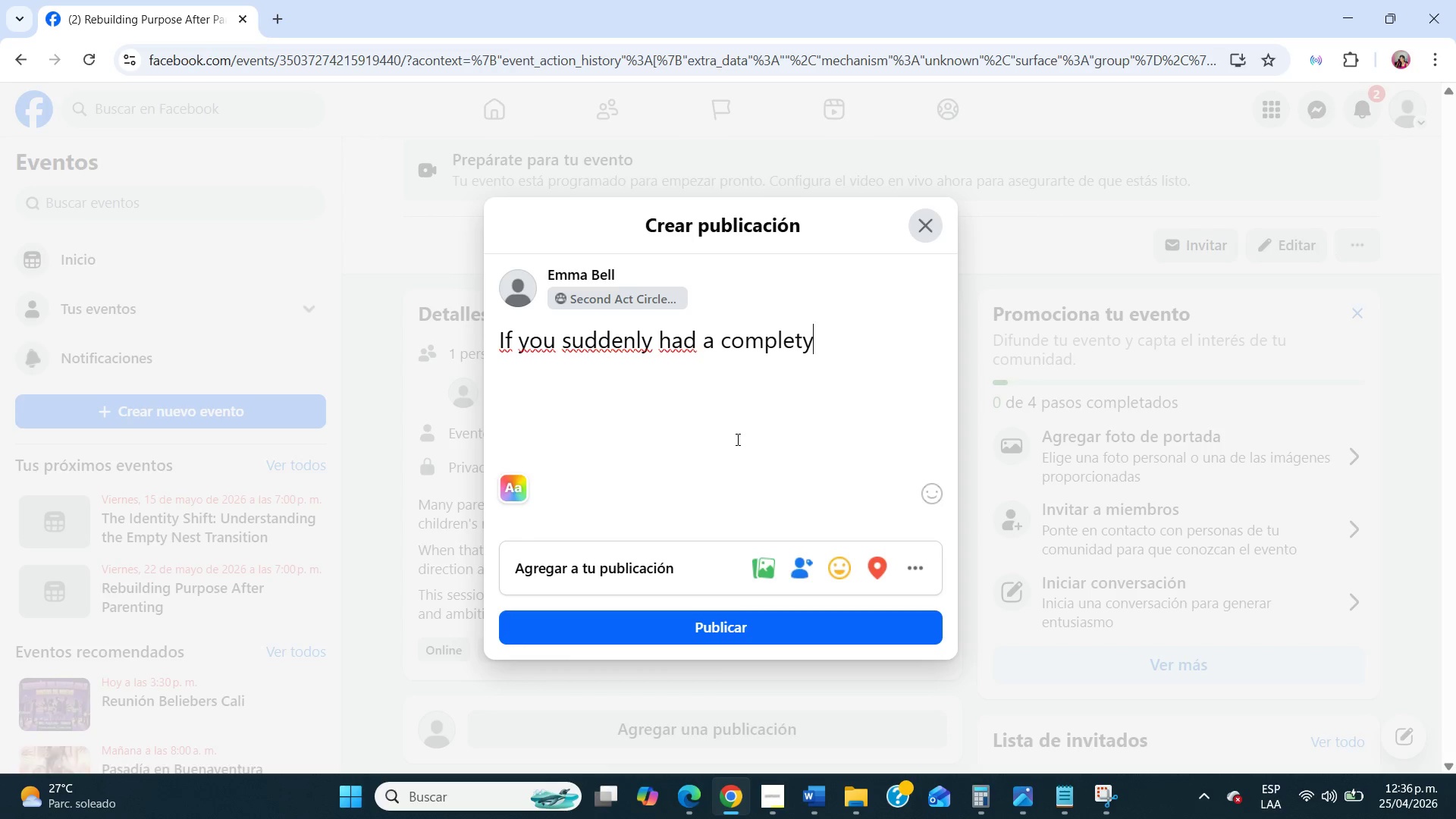 
key(Backspace)
type(ely open schedule for the next year, what would you most want )
 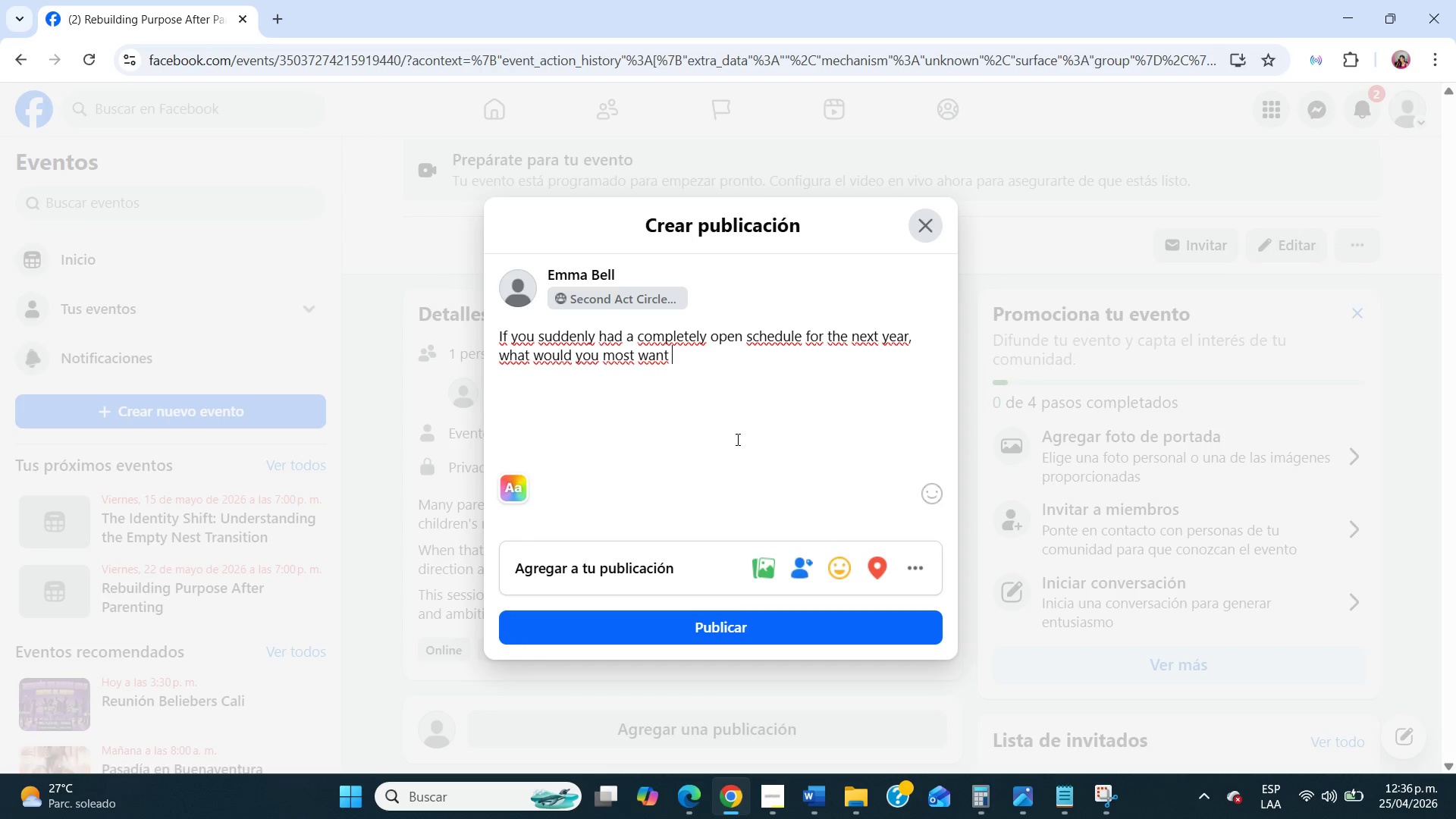 
wait(8.16)
 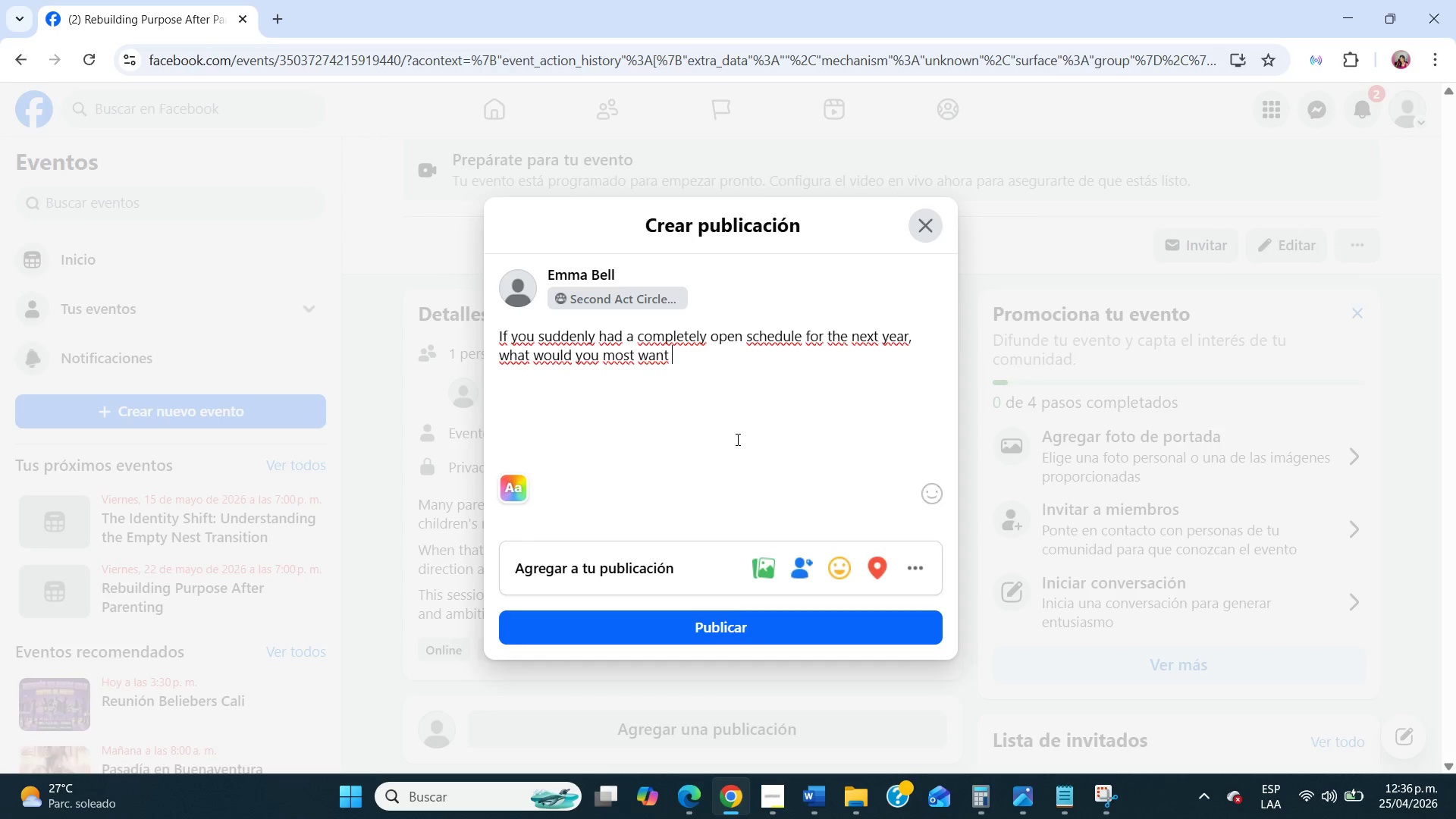 
type(to explore{)
 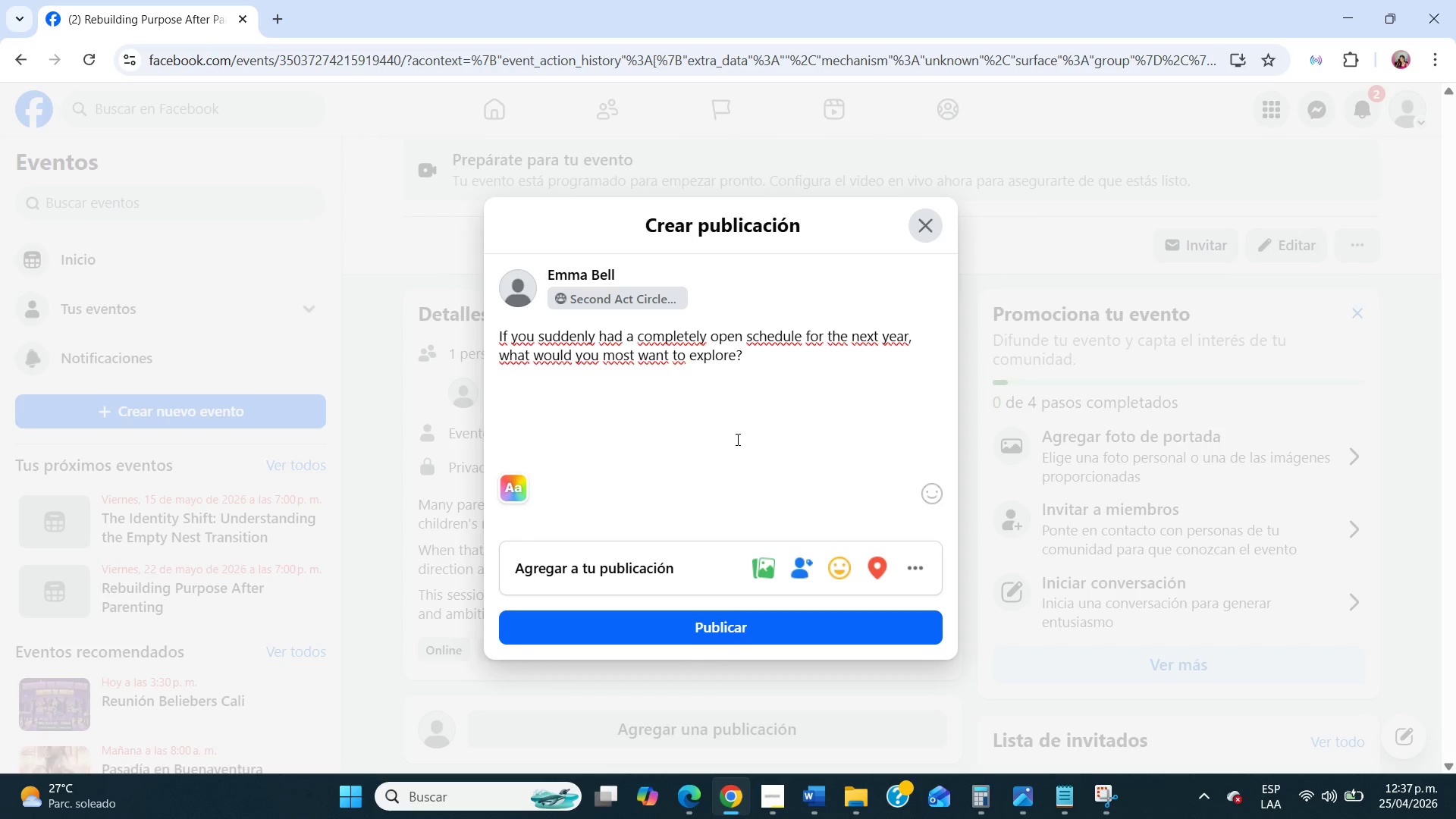 
wait(8.16)
 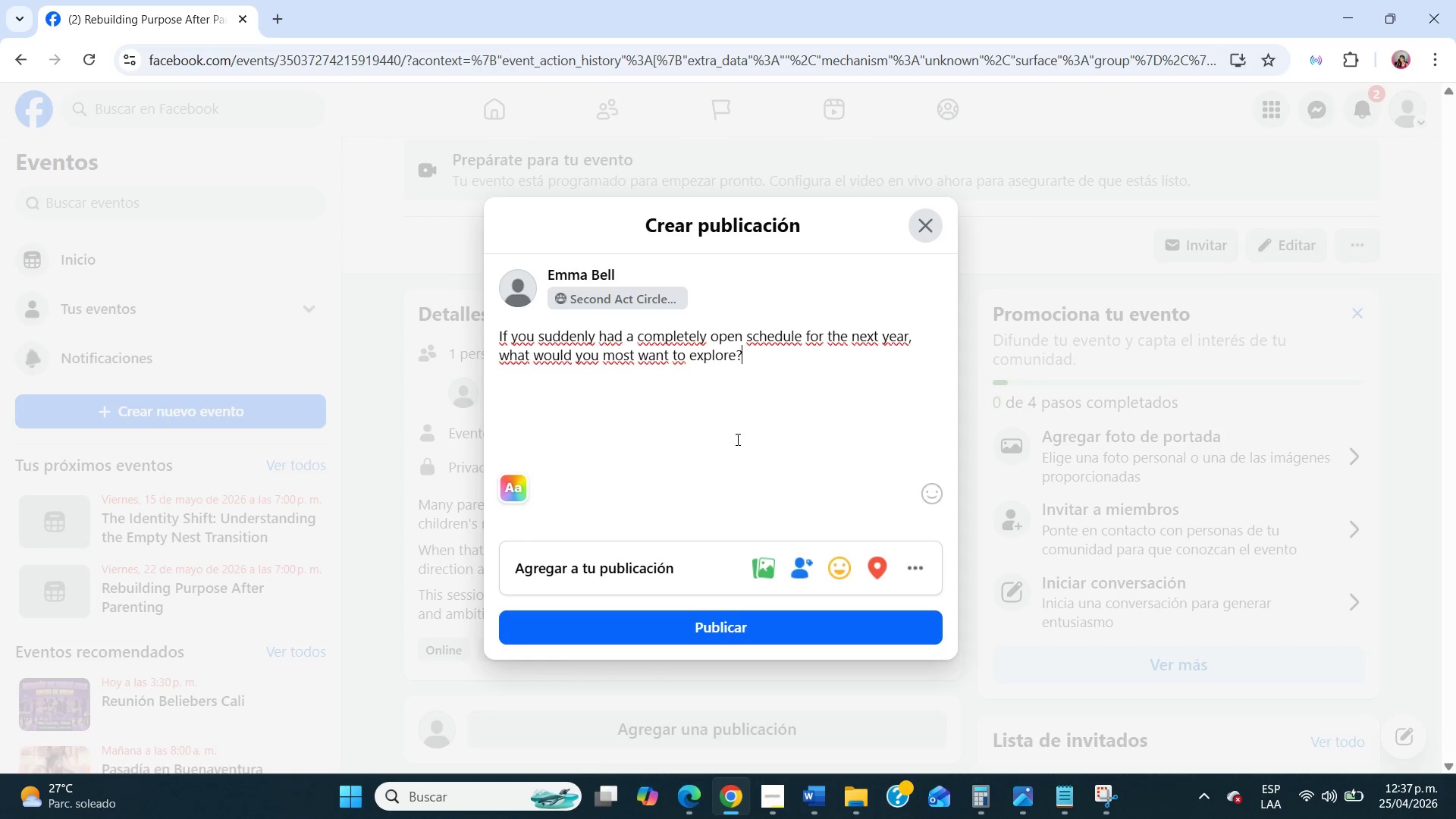 
left_click([712, 623])
 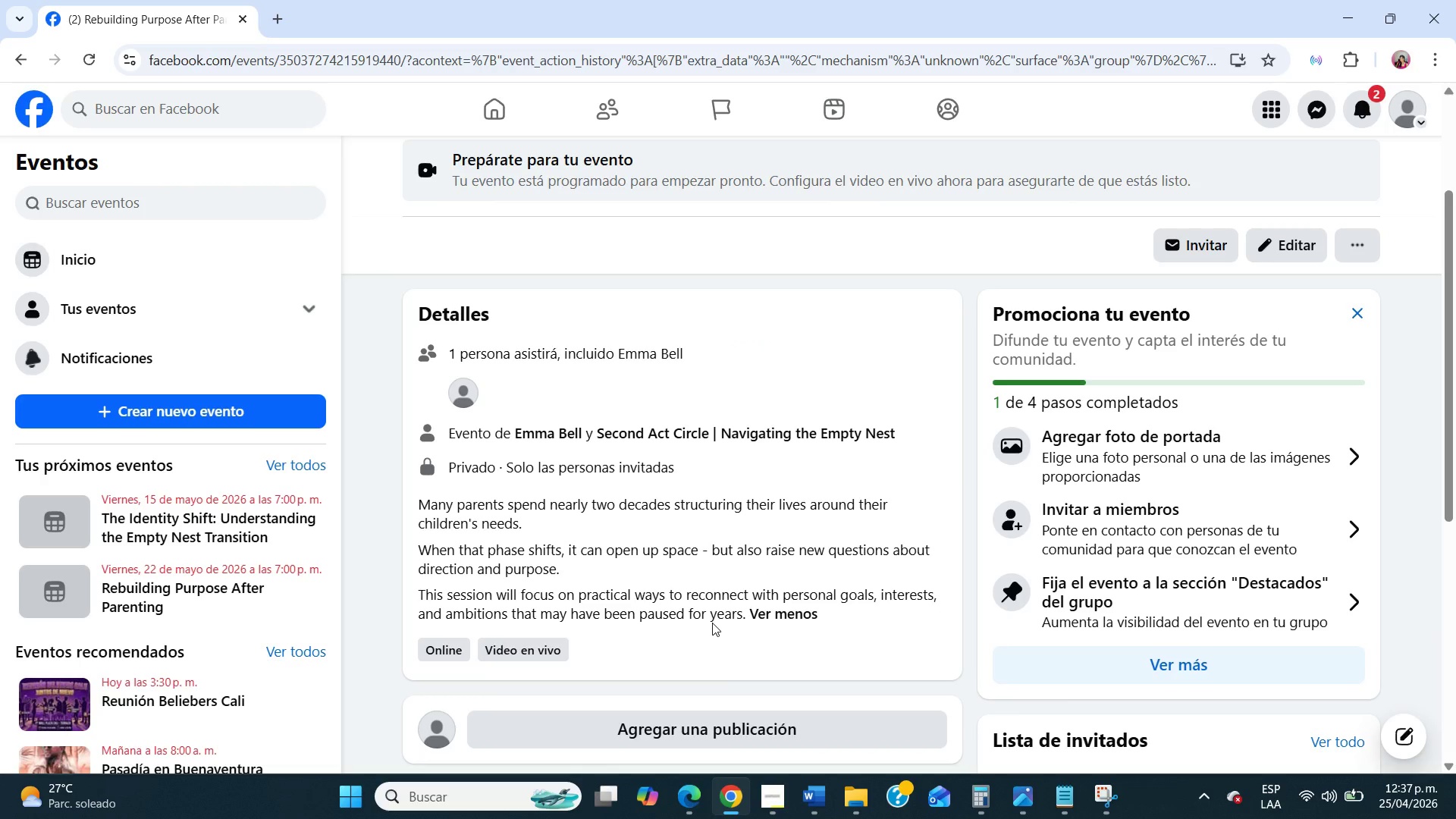 
wait(7.39)
 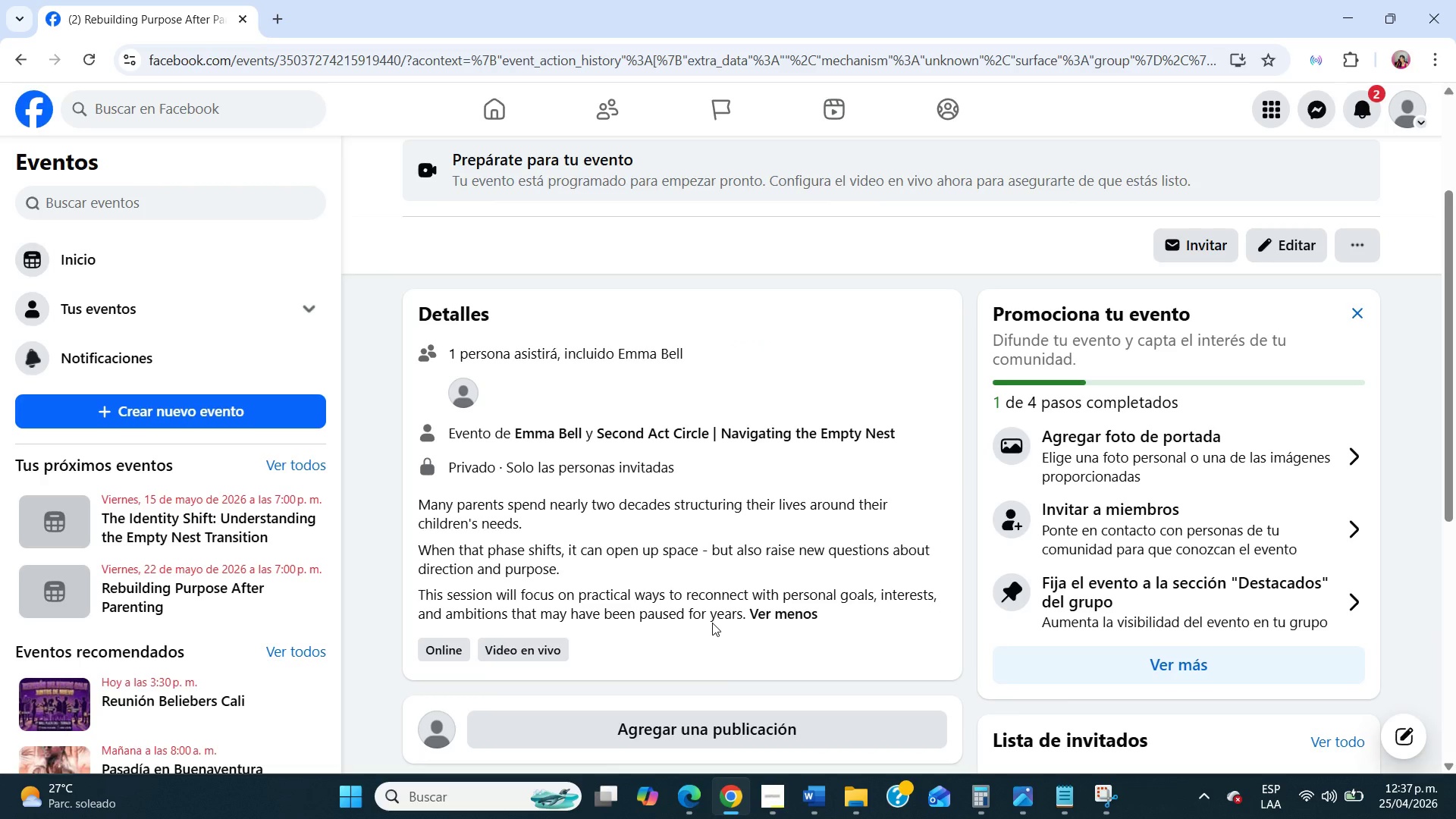 
scroll: coordinate [811, 614], scroll_direction: down, amount: 7.0
 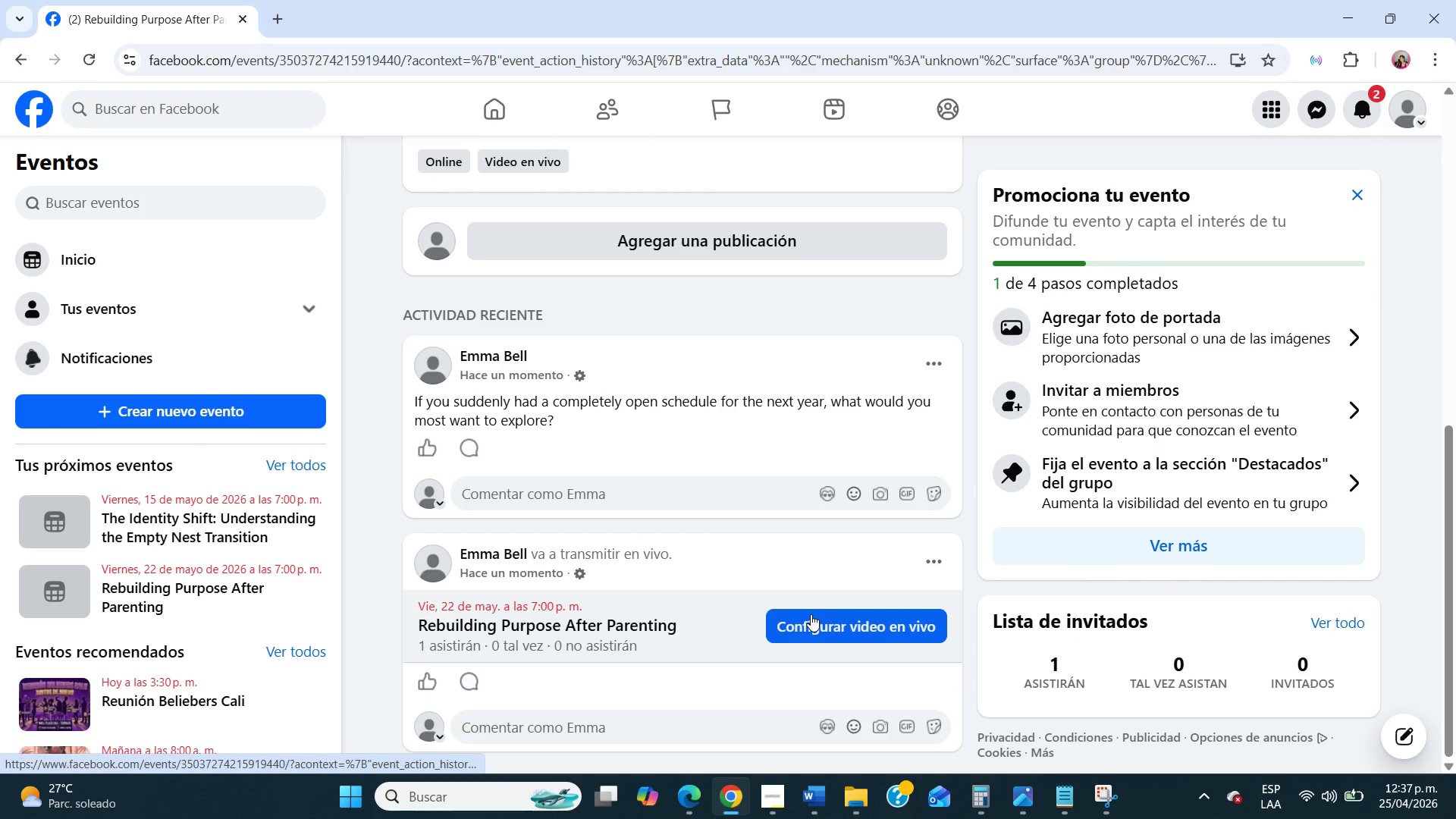 
scroll: coordinate [811, 614], scroll_direction: up, amount: 10.0
 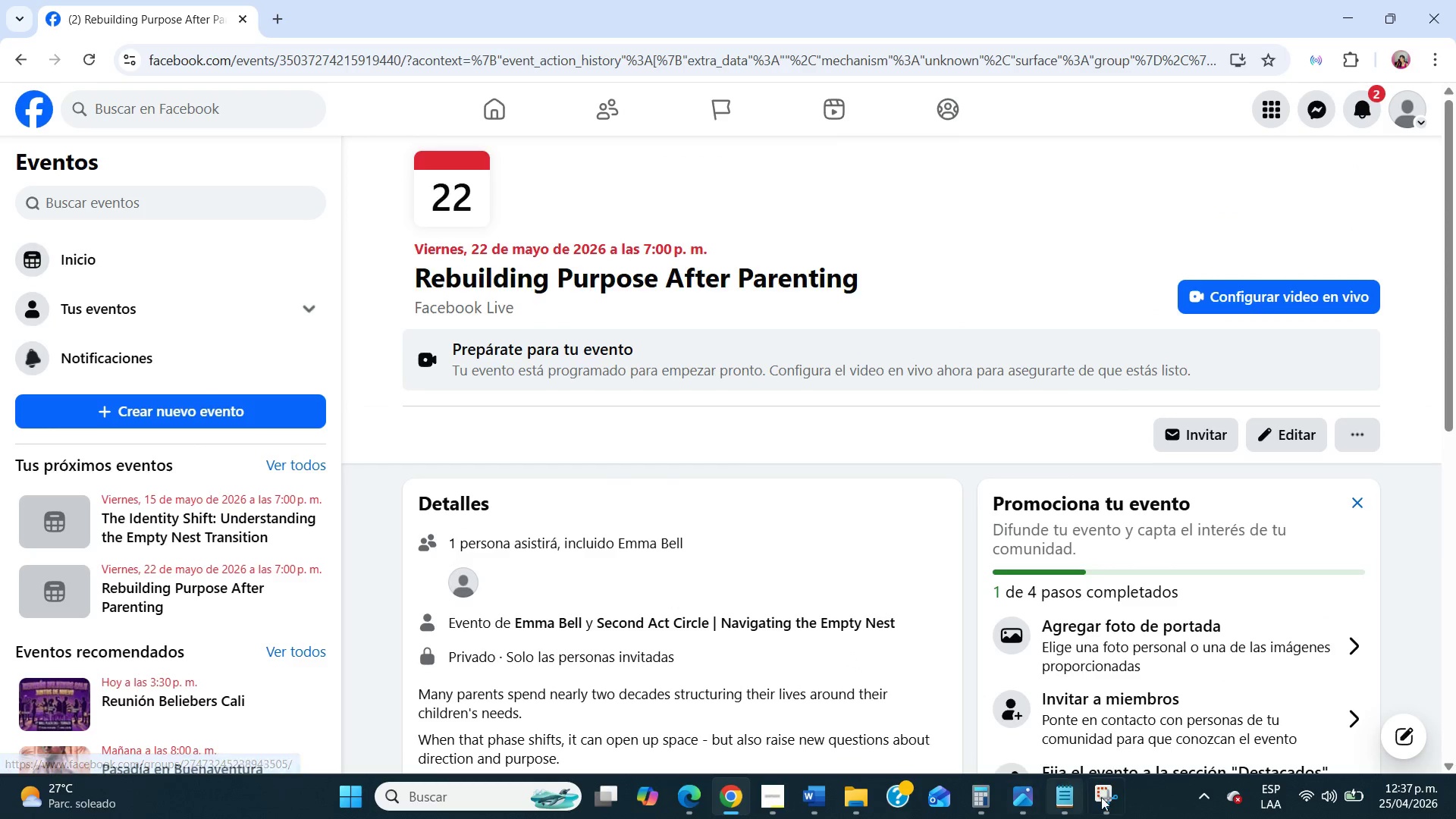 
left_click([1103, 797])
 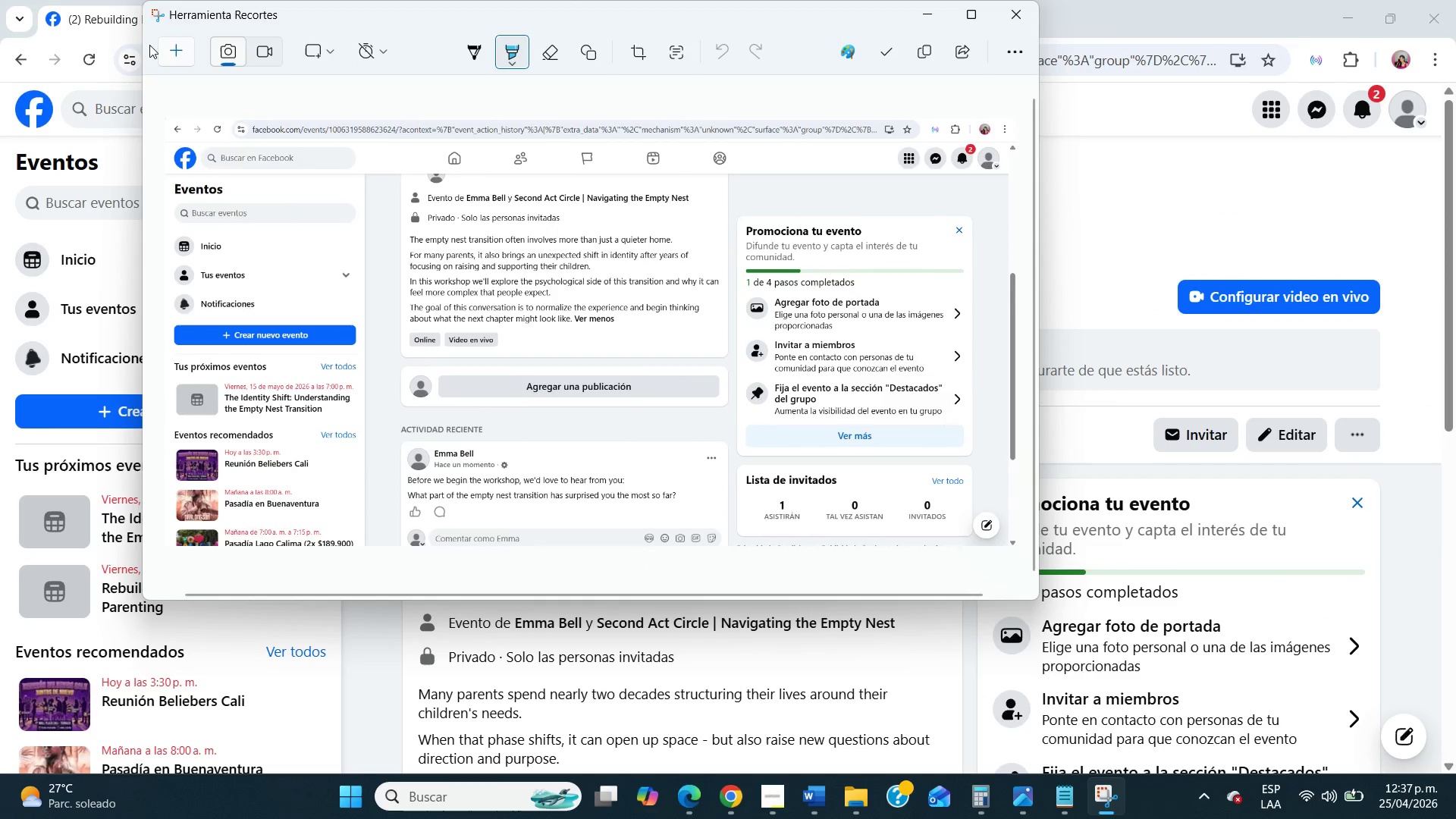 
left_click([171, 49])
 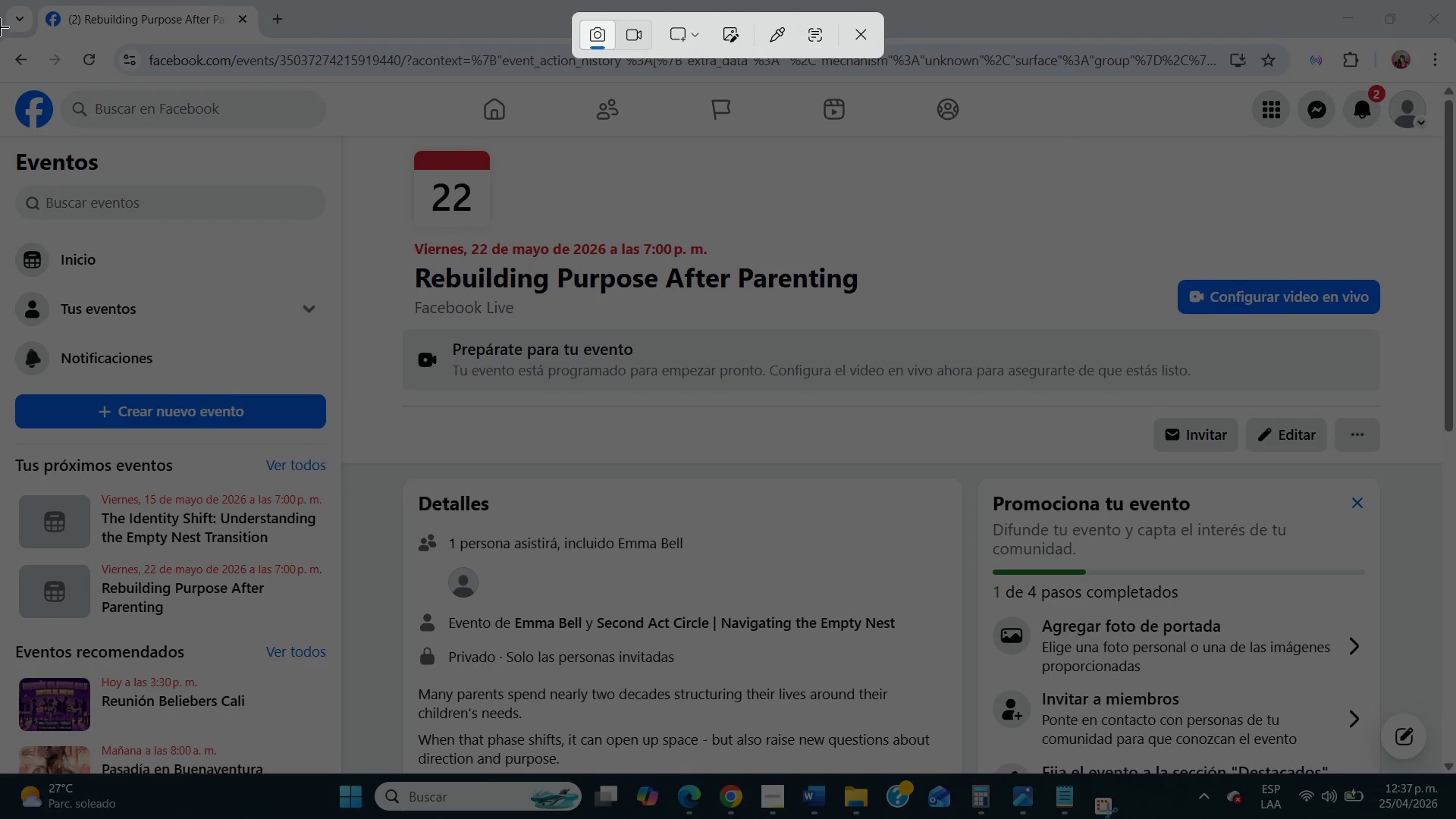 
left_click_drag(start_coordinate=[1, 39], to_coordinate=[1455, 773])
 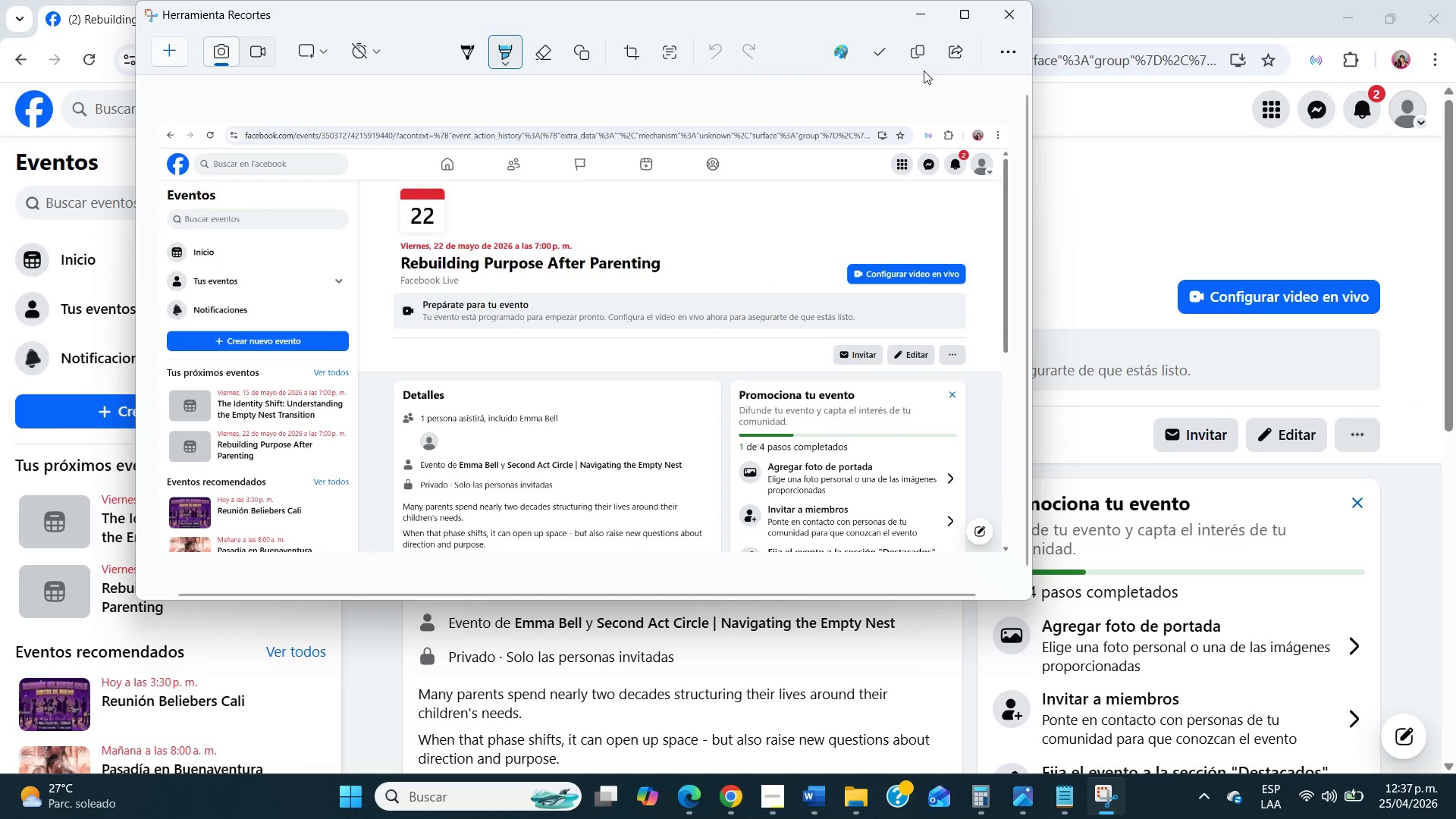 
left_click([921, 19])
 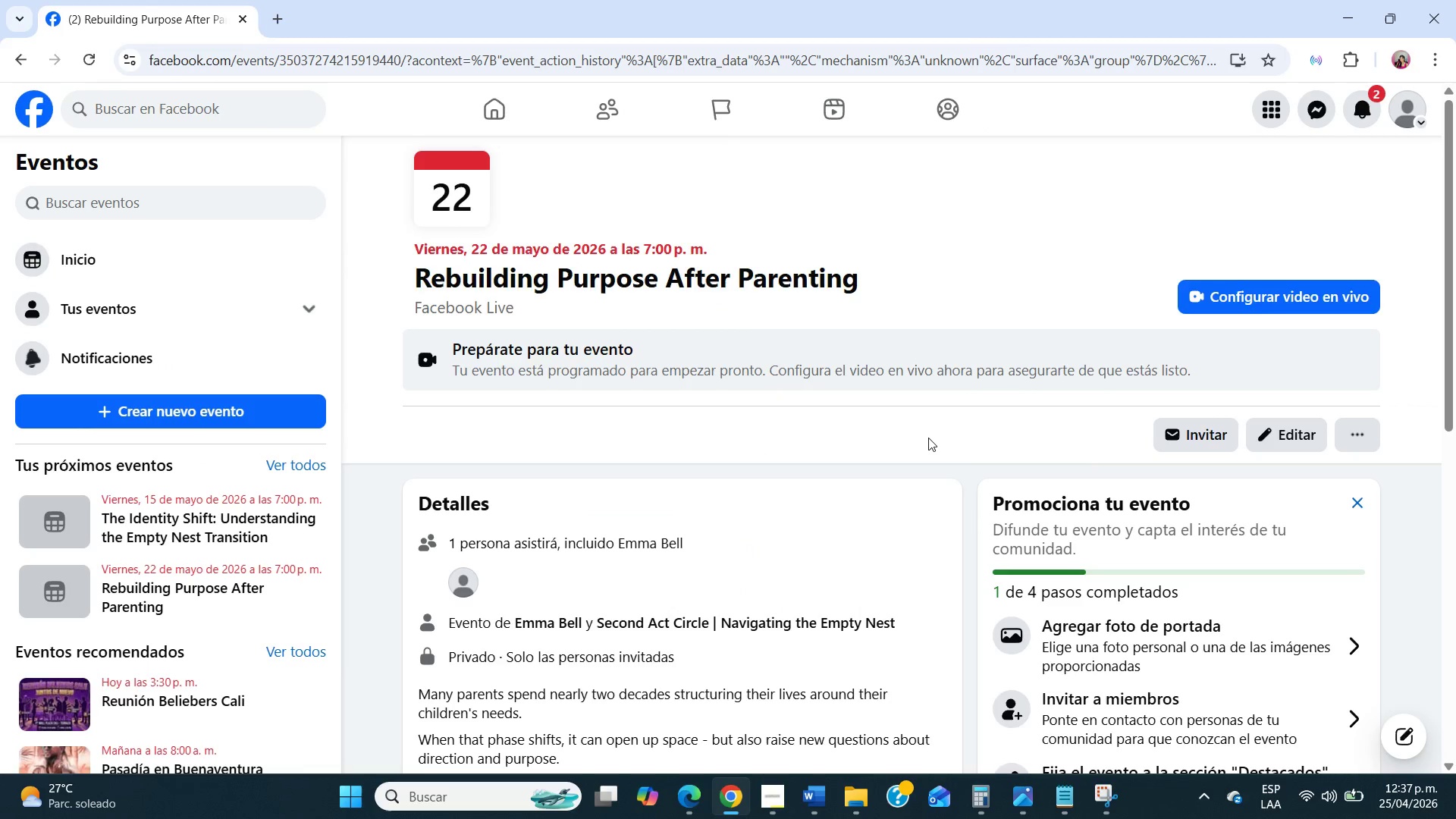 
scroll: coordinate [928, 438], scroll_direction: down, amount: 6.0
 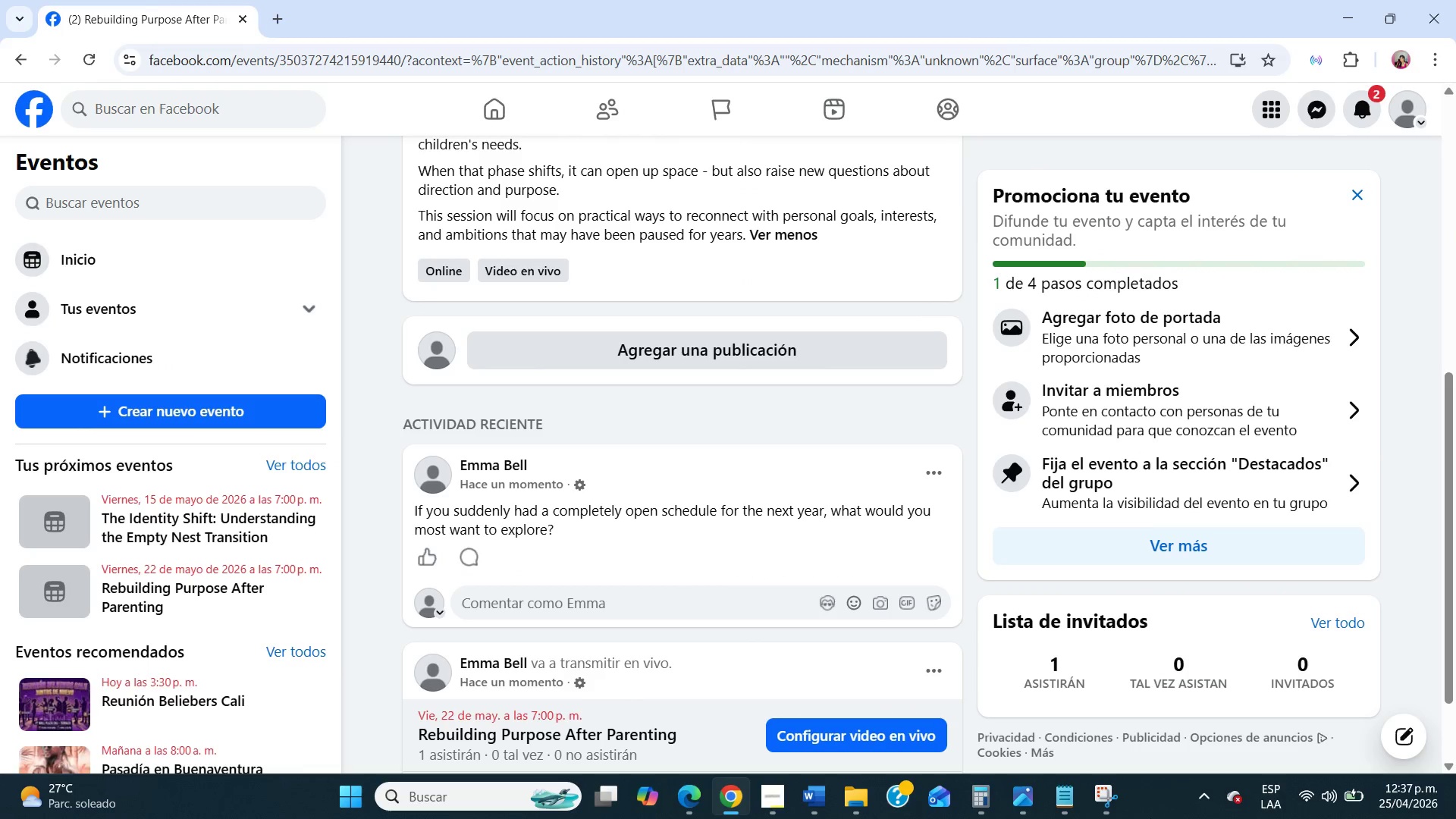 
left_click([1105, 799])
 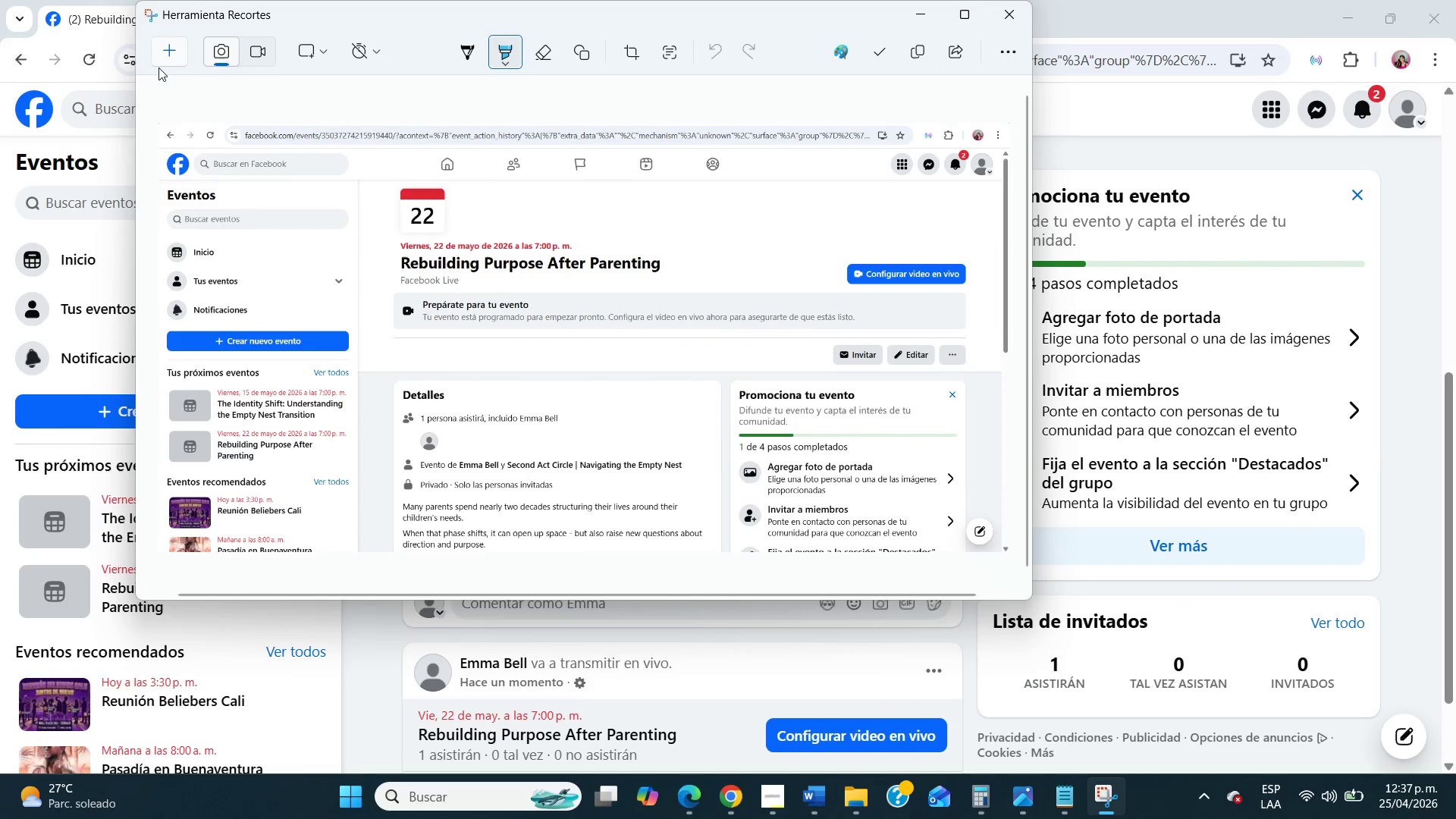 
left_click([155, 55])
 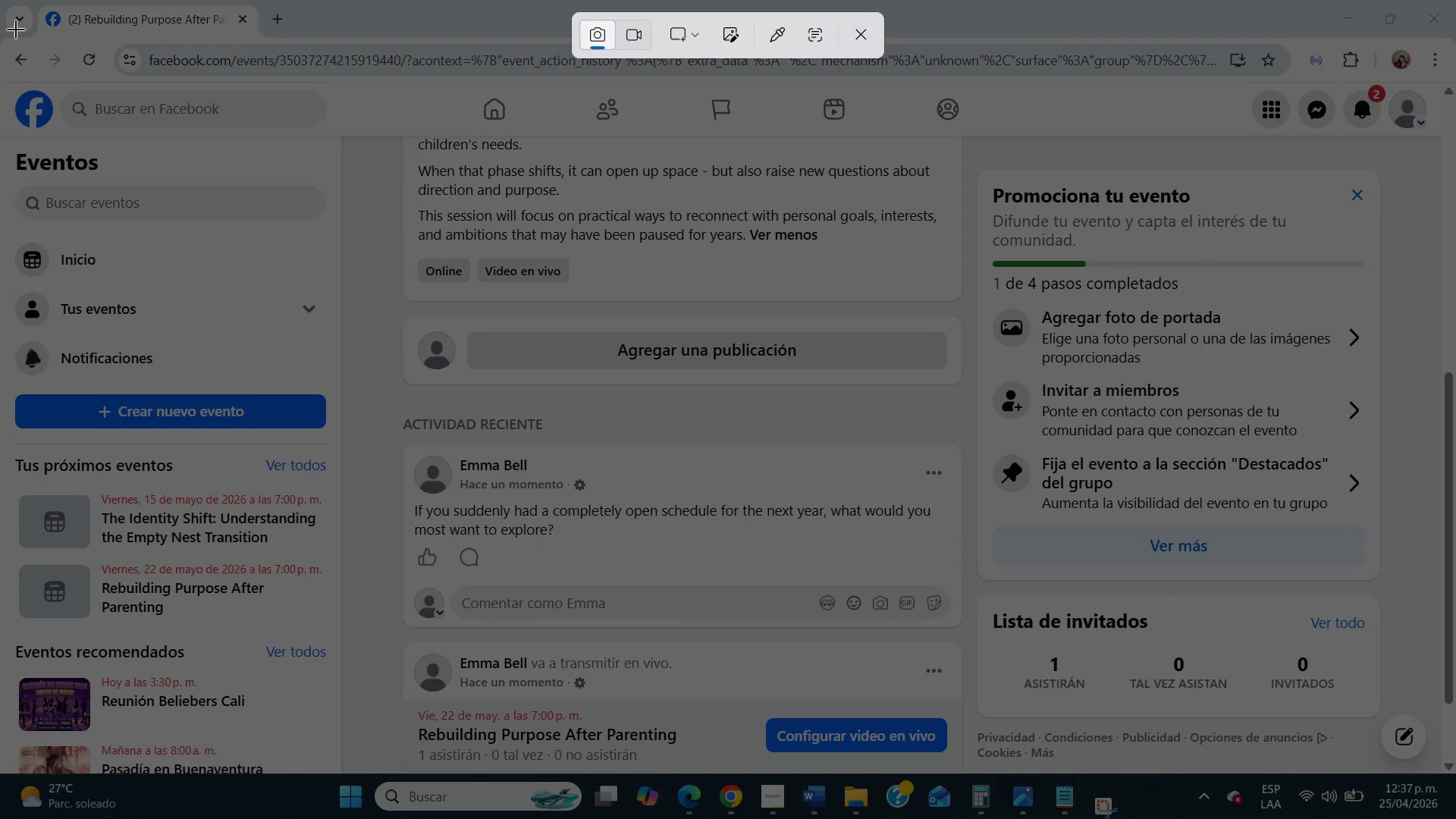 
left_click_drag(start_coordinate=[0, 37], to_coordinate=[1455, 769])
 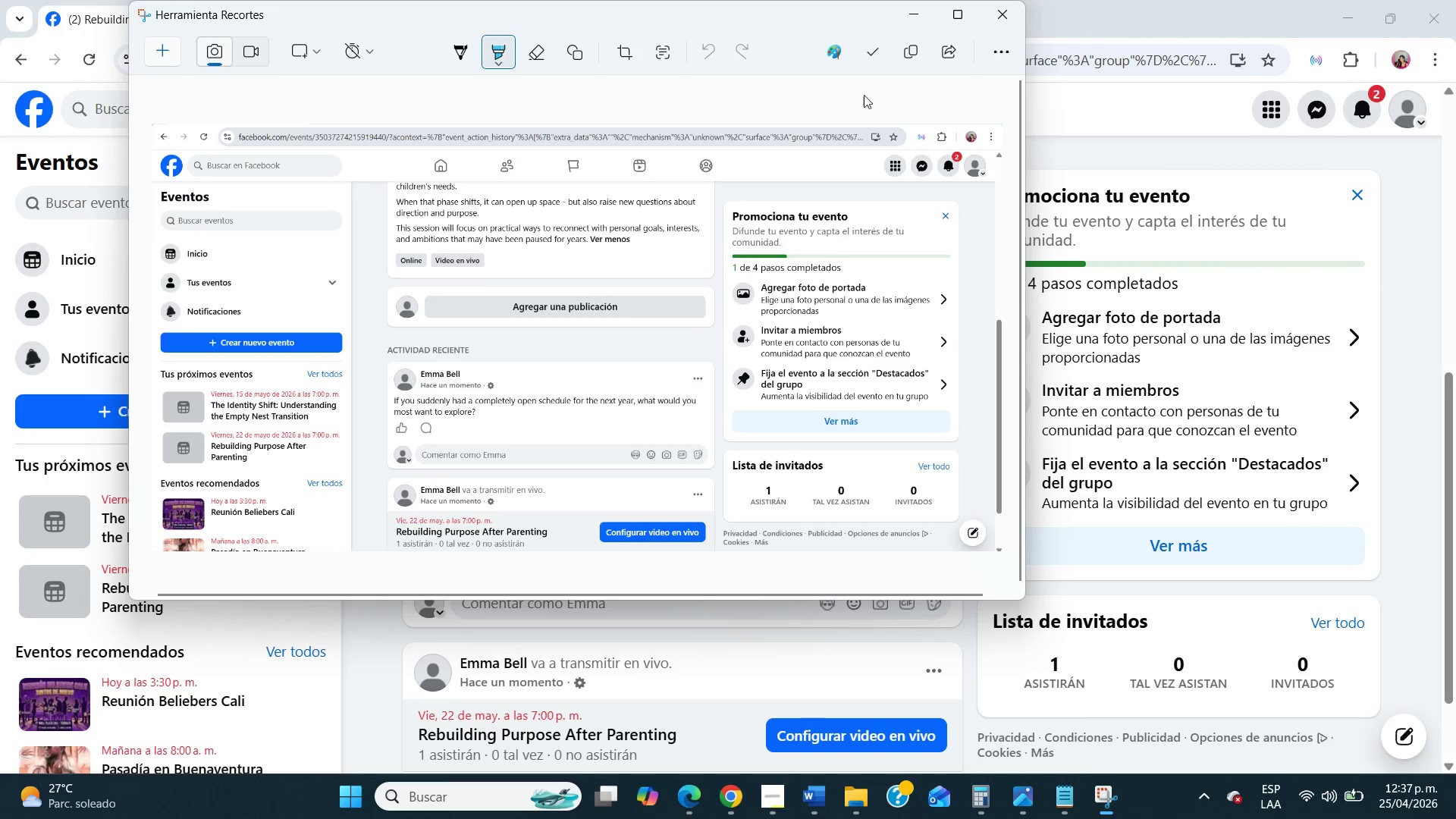 
left_click([905, 8])
 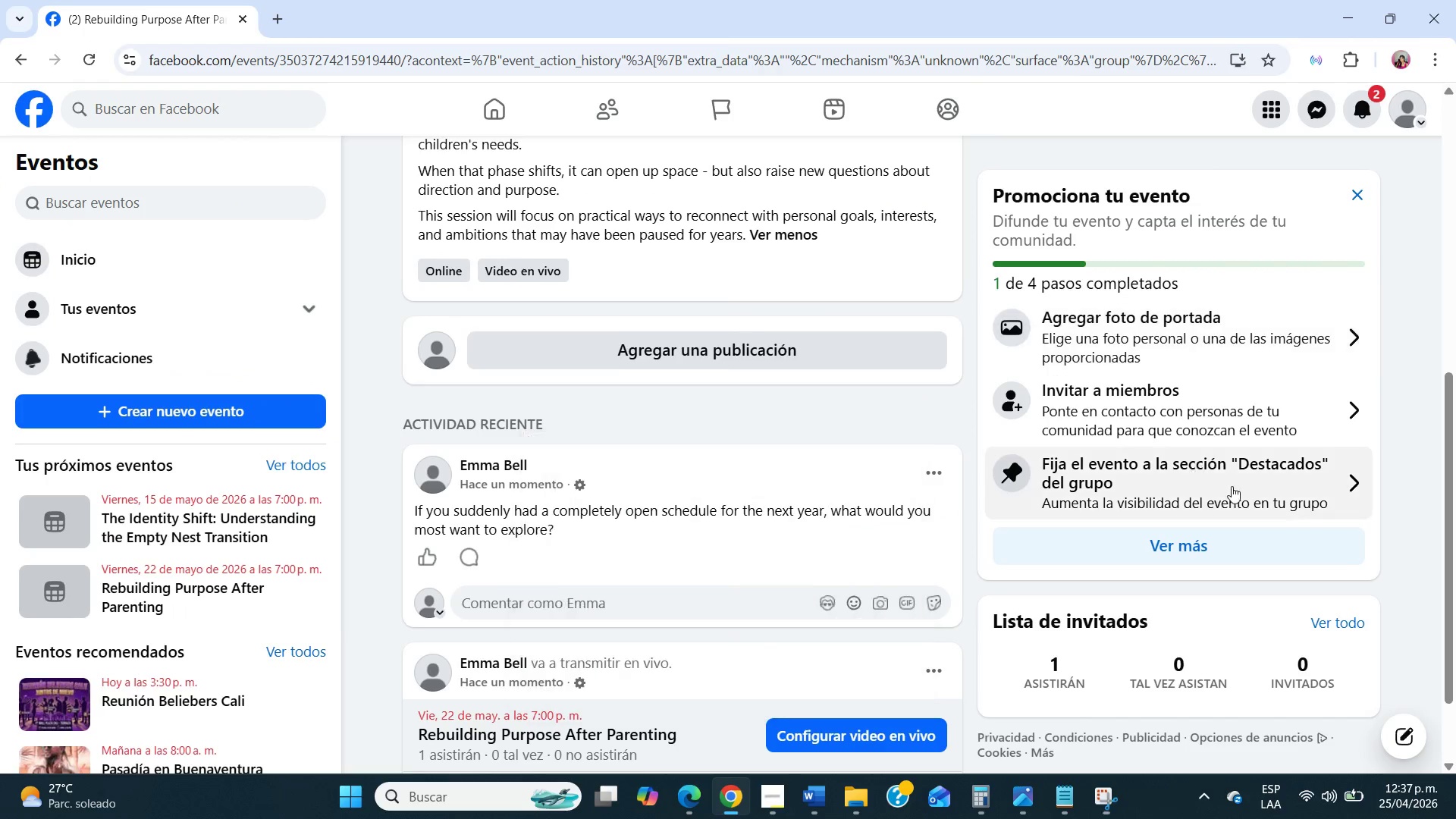 
scroll: coordinate [1232, 487], scroll_direction: down, amount: 3.0
 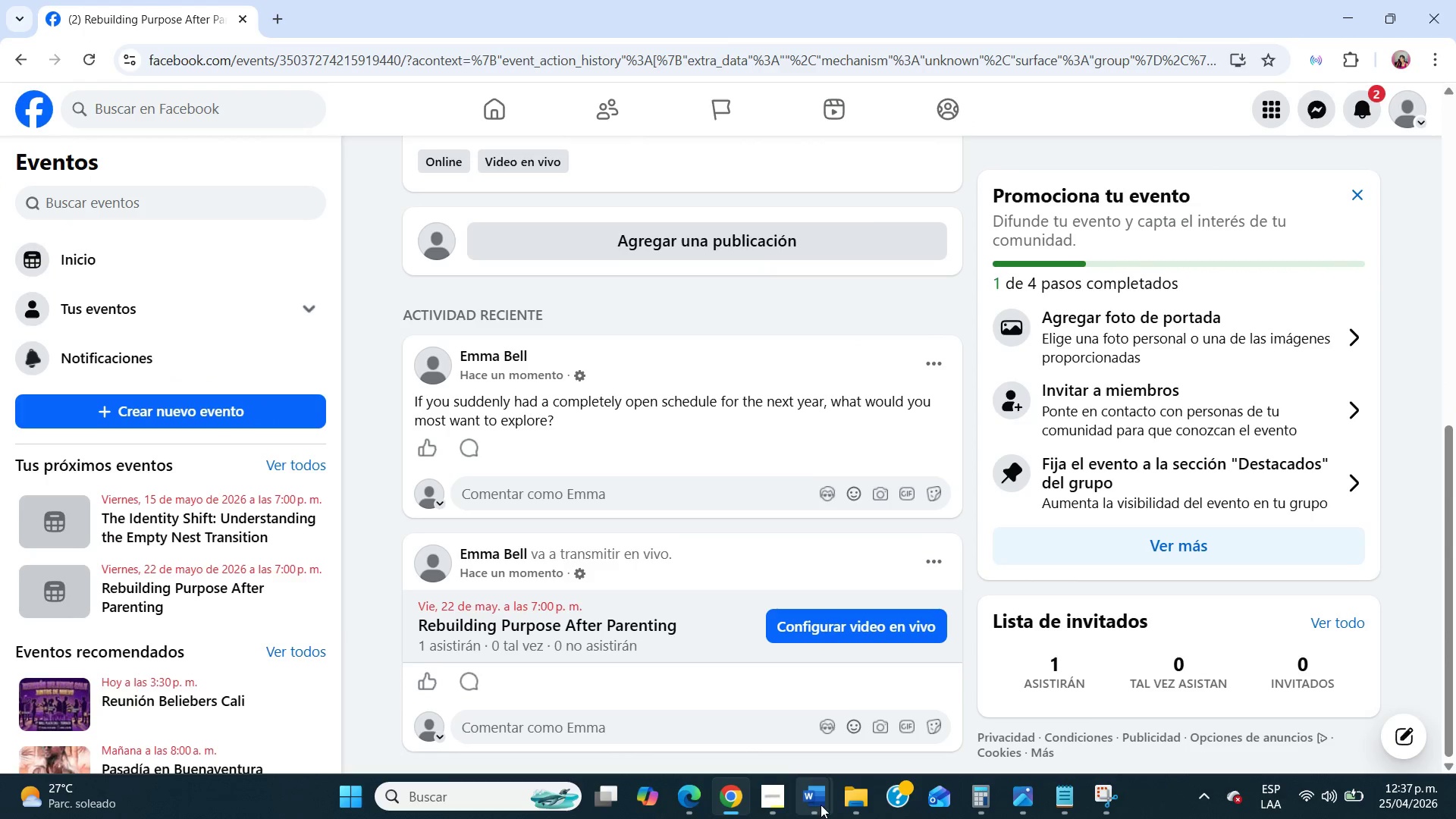 
left_click([848, 802])
 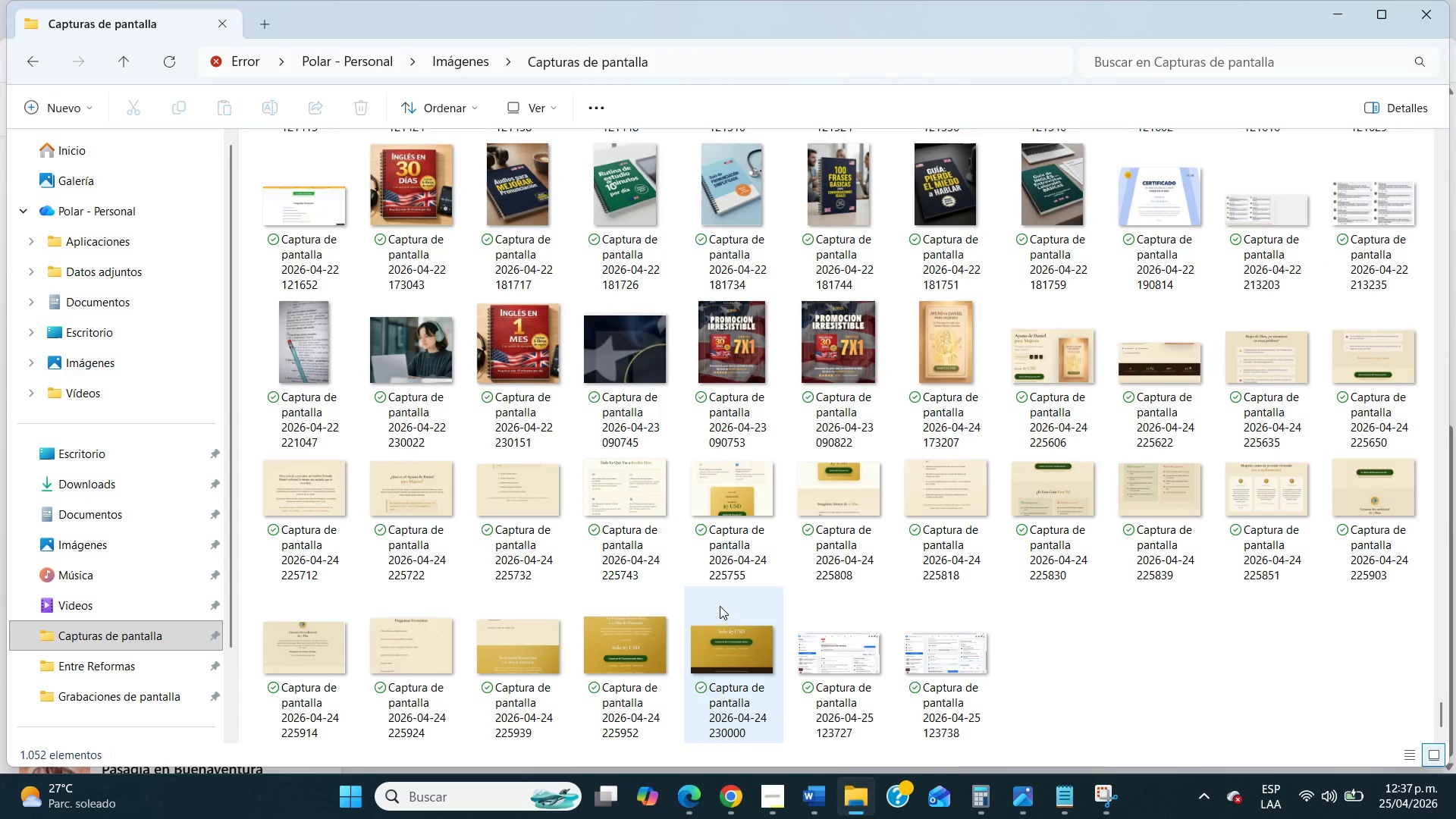 
left_click([839, 682])
 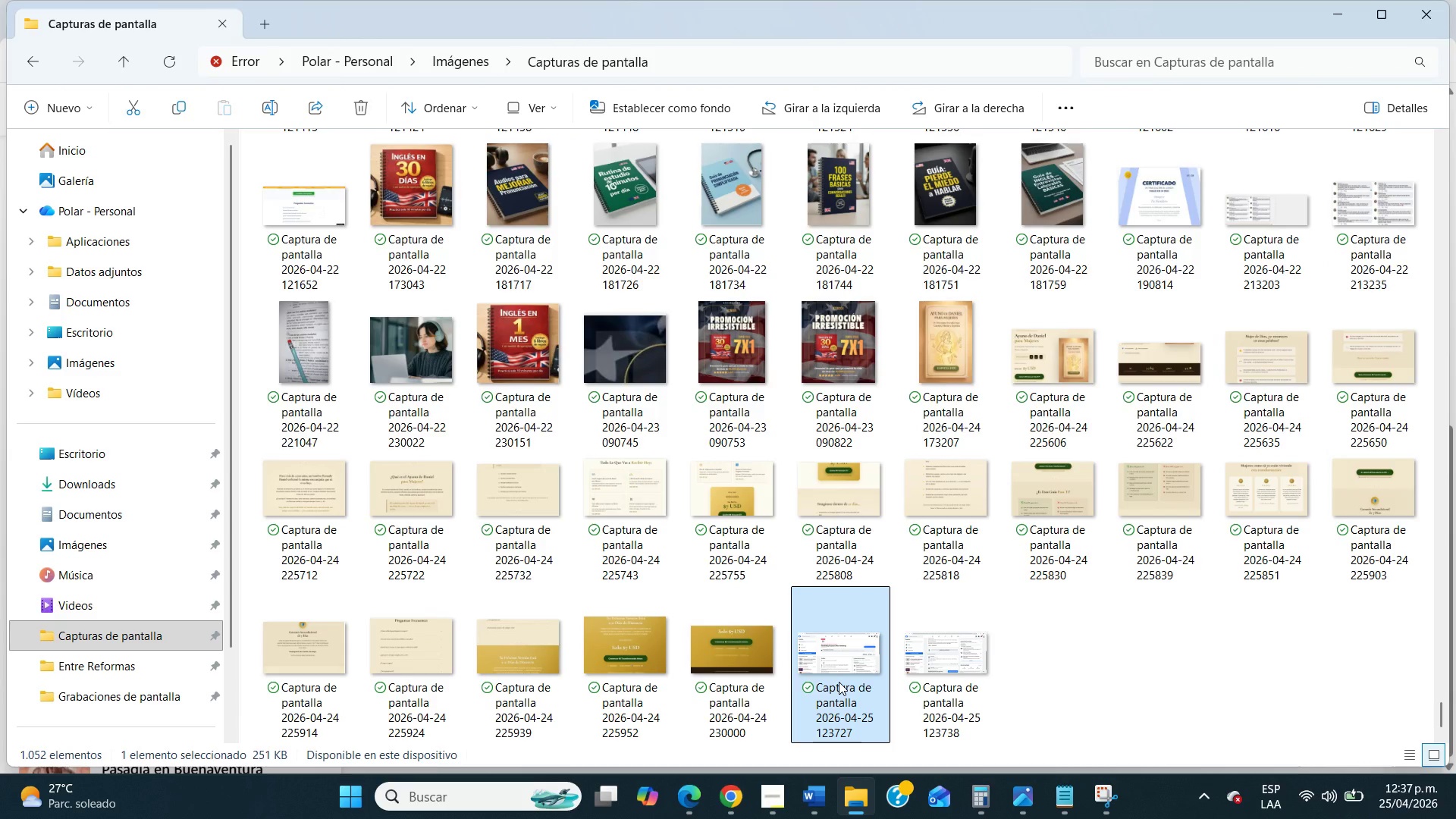 
scroll: coordinate [720, 606], scroll_direction: down, amount: 5.0
 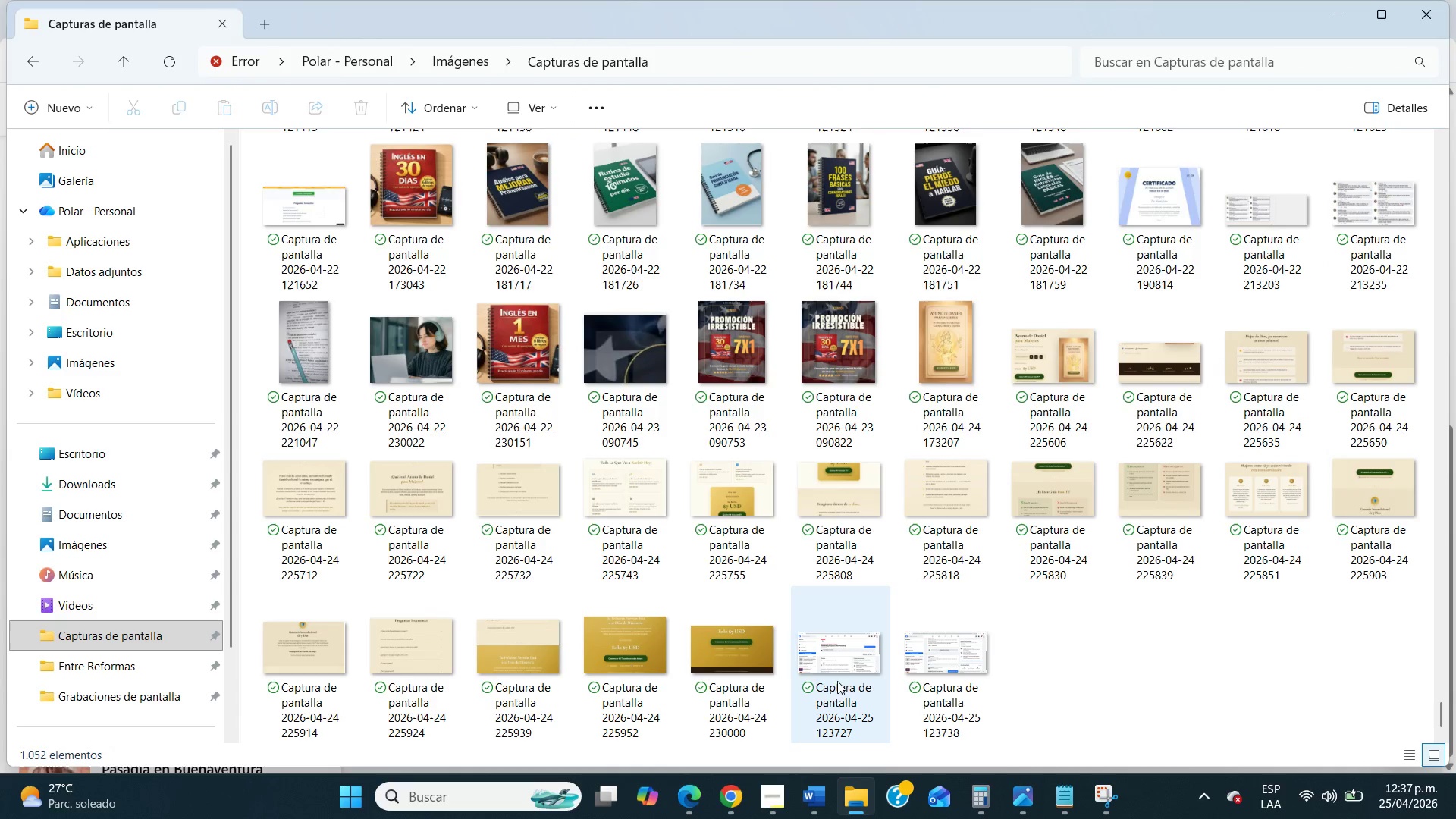 
key(Control+X)
 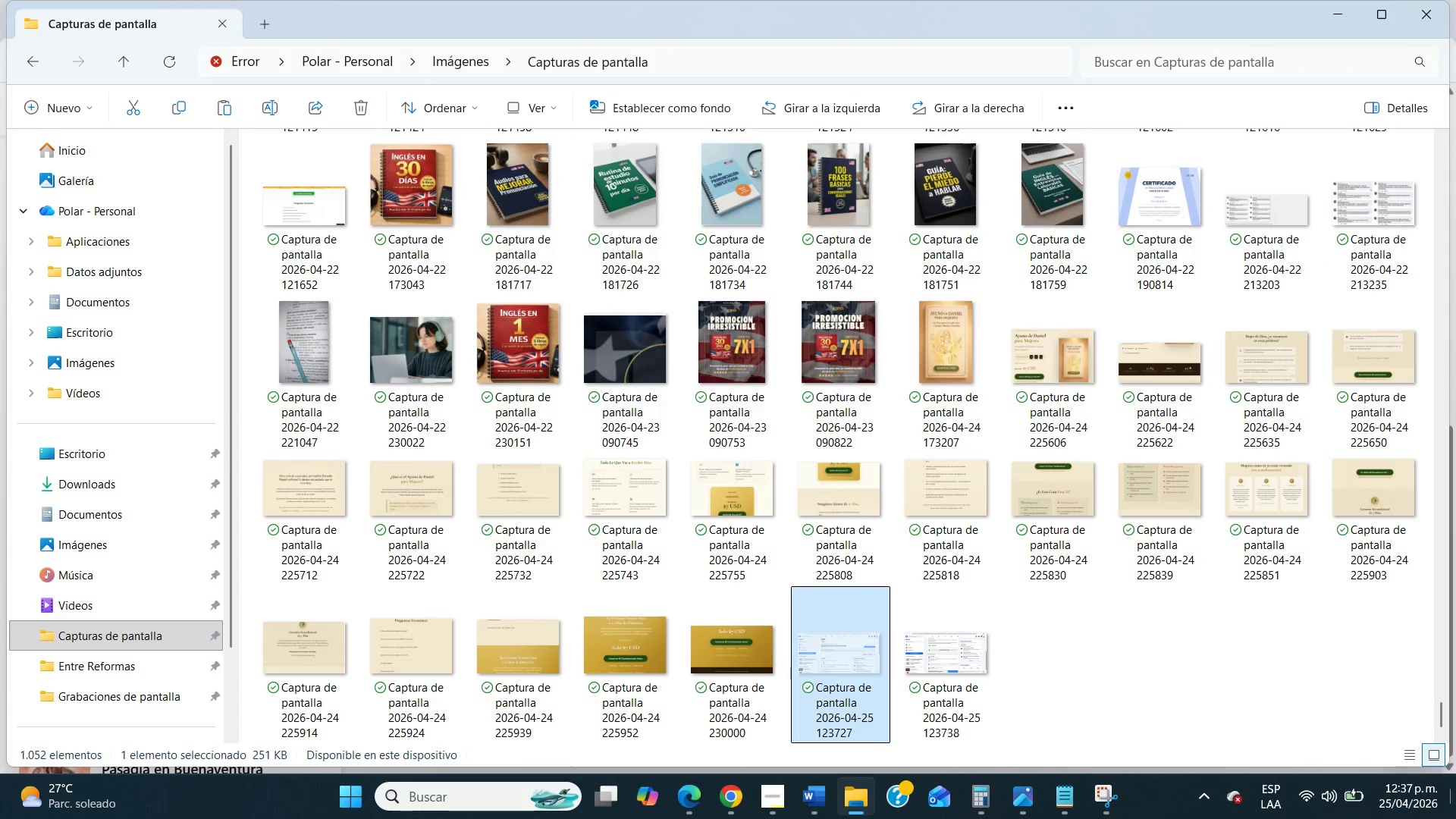 
left_click([1455, 818])
 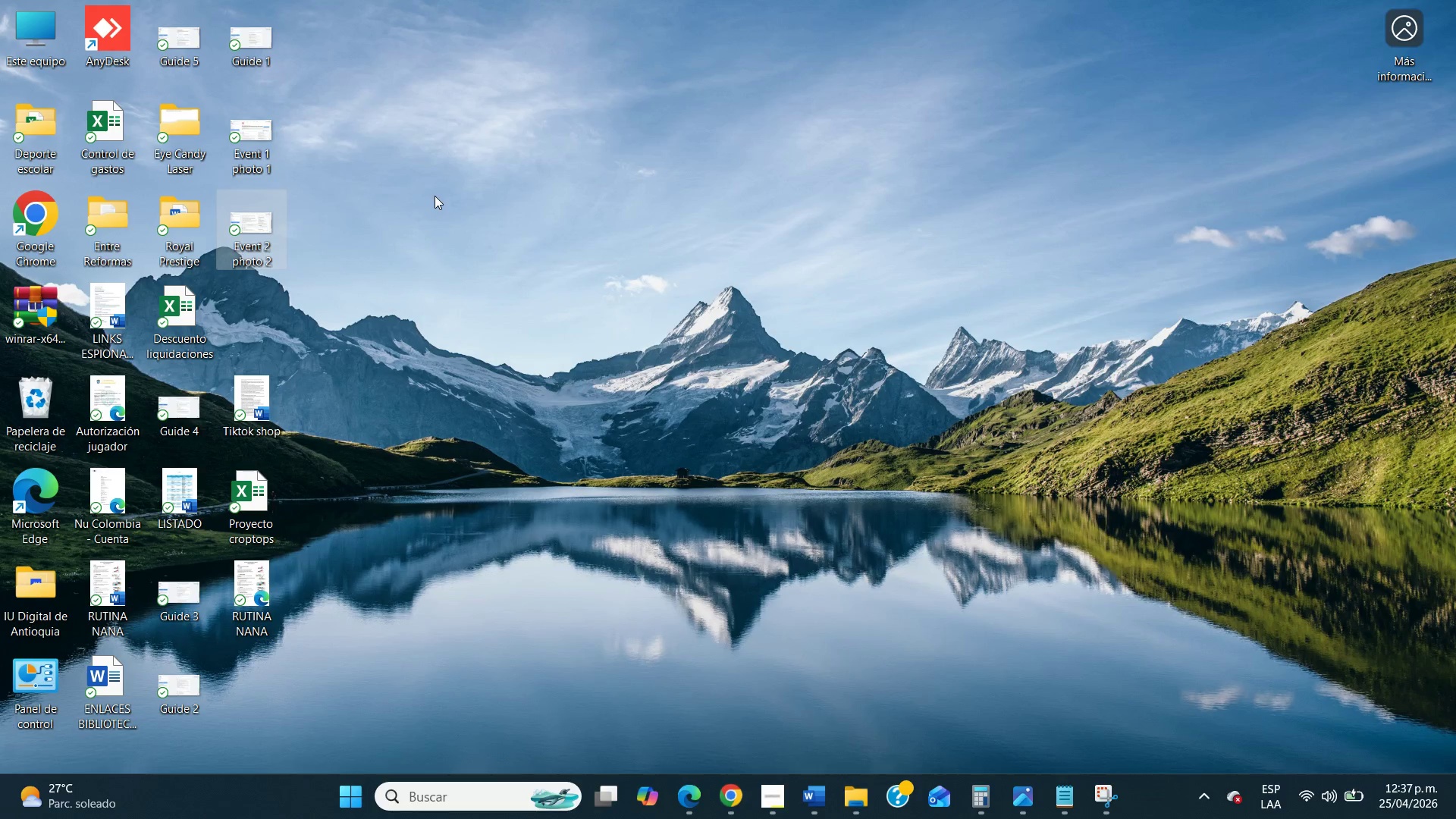 
left_click([440, 193])
 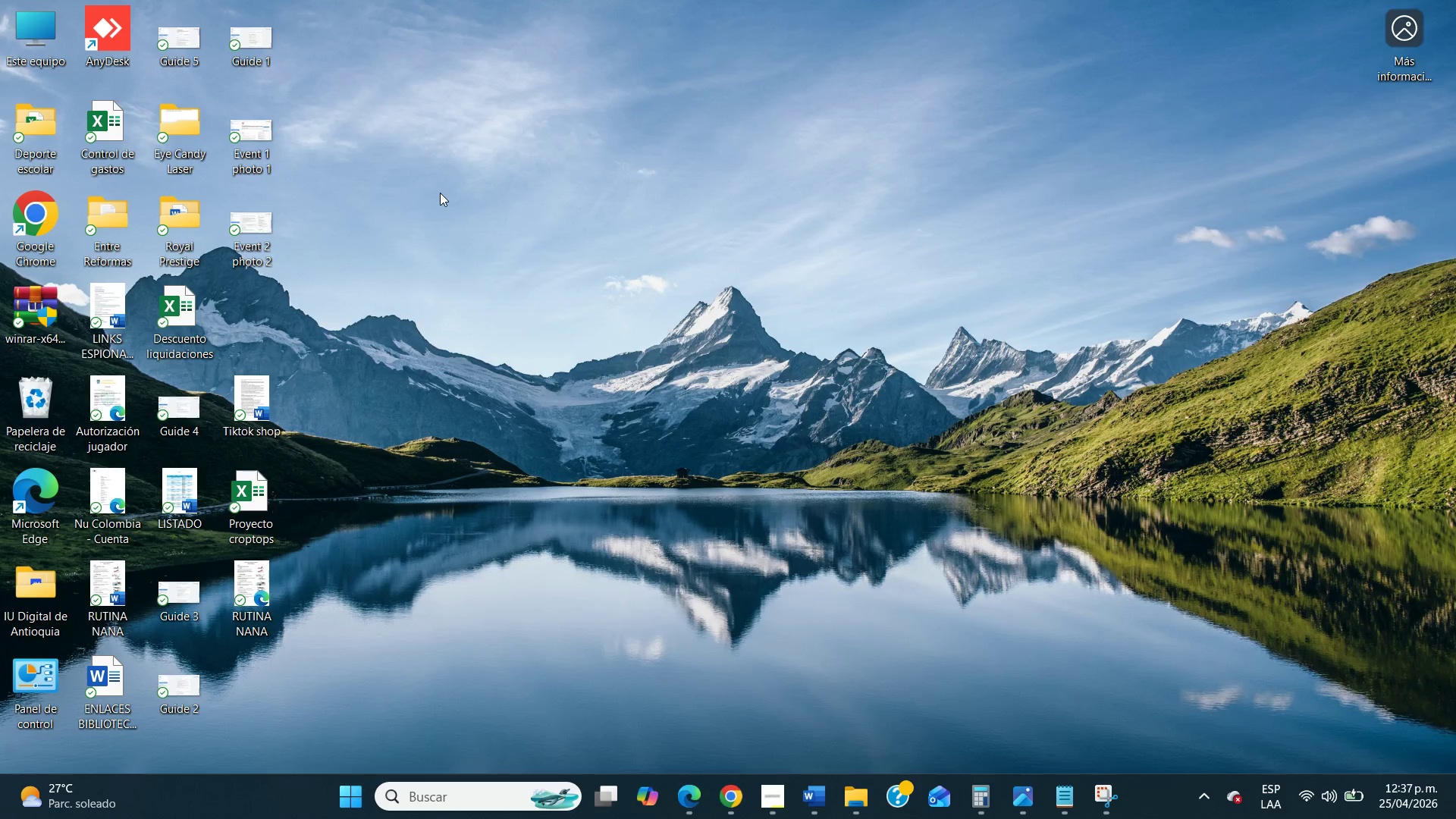 
key(Control+V)
 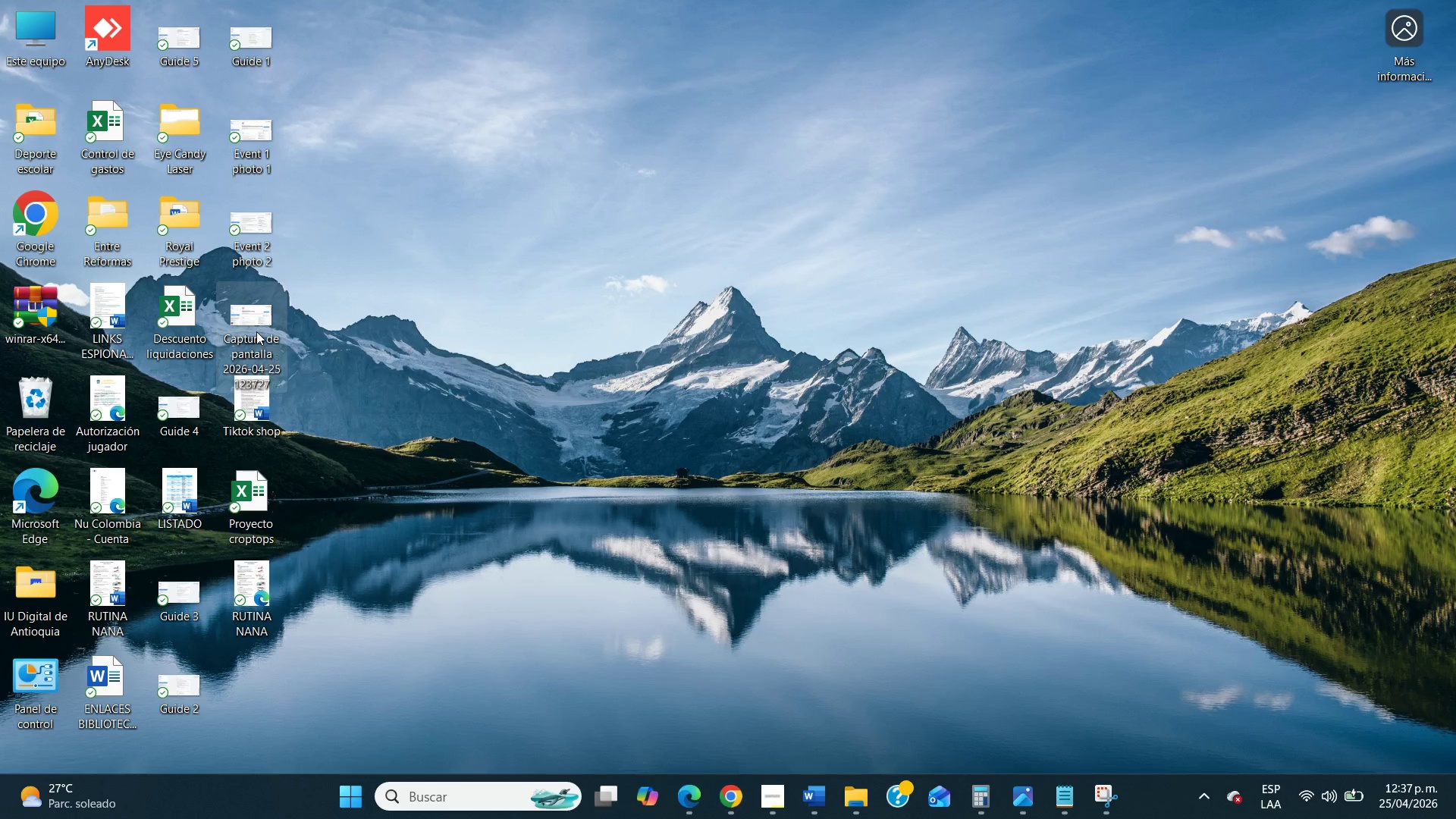 
right_click([256, 331])
 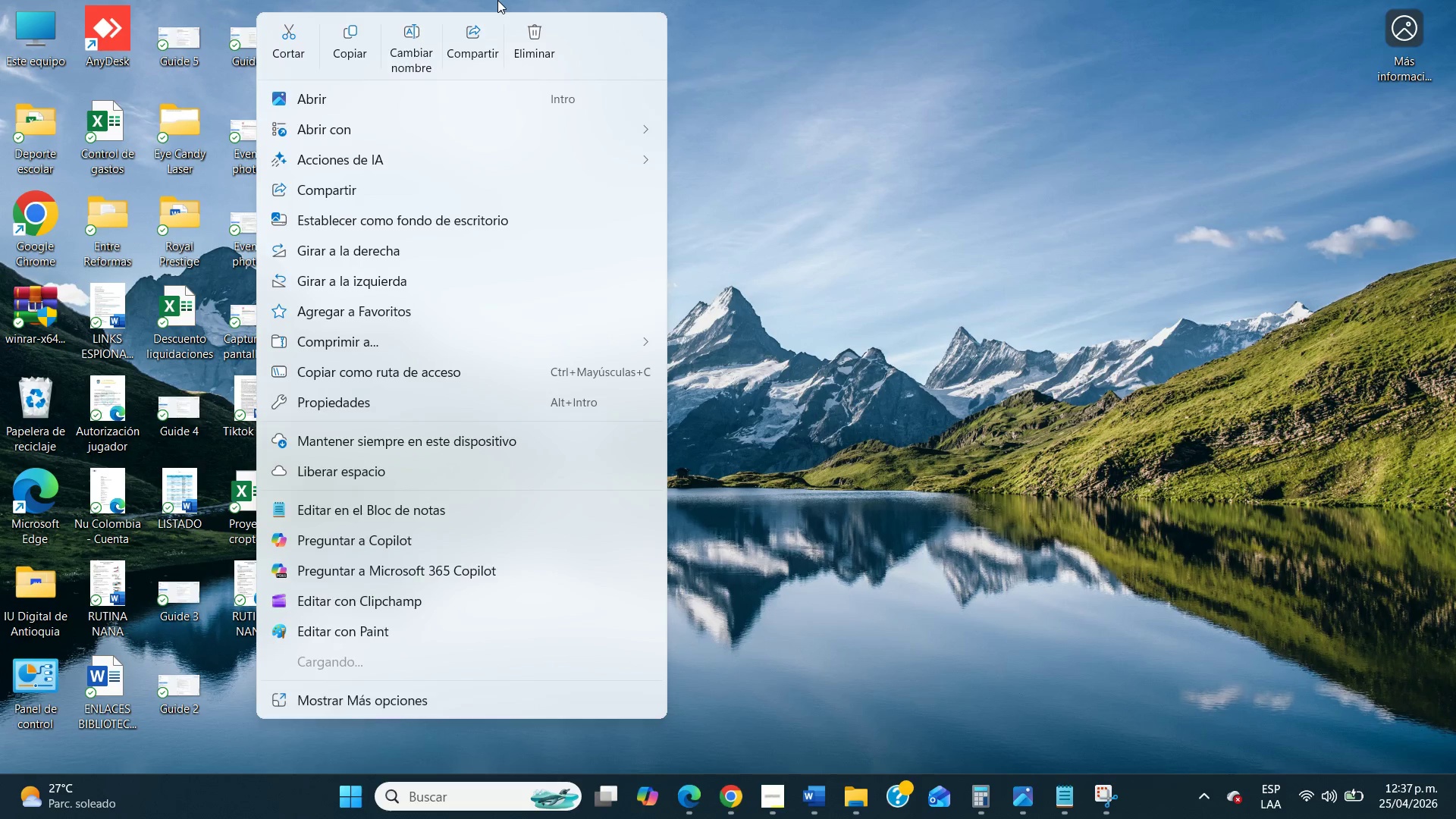 
left_click([417, 38])
 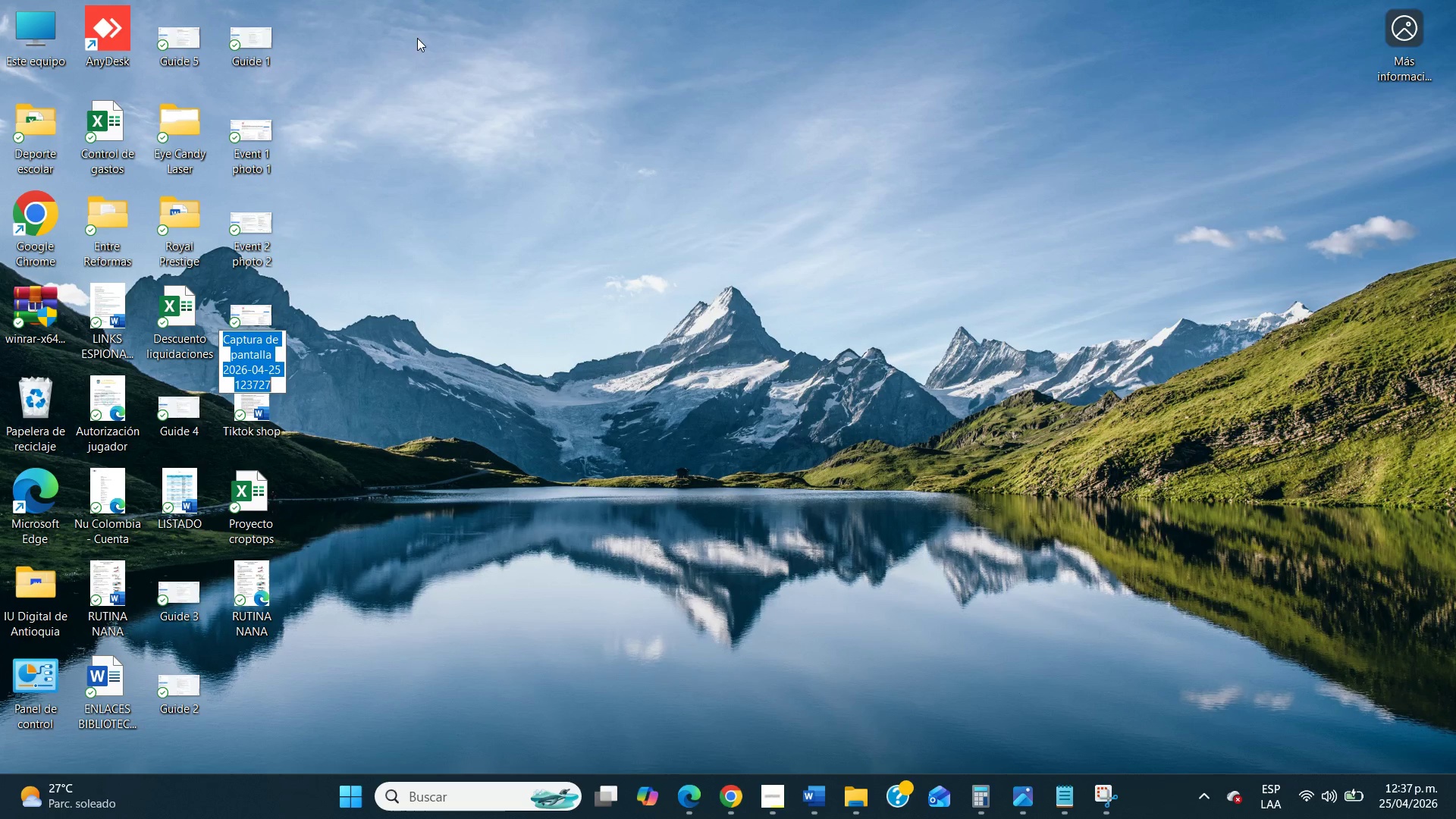 
type(Event 2 photo 1)
 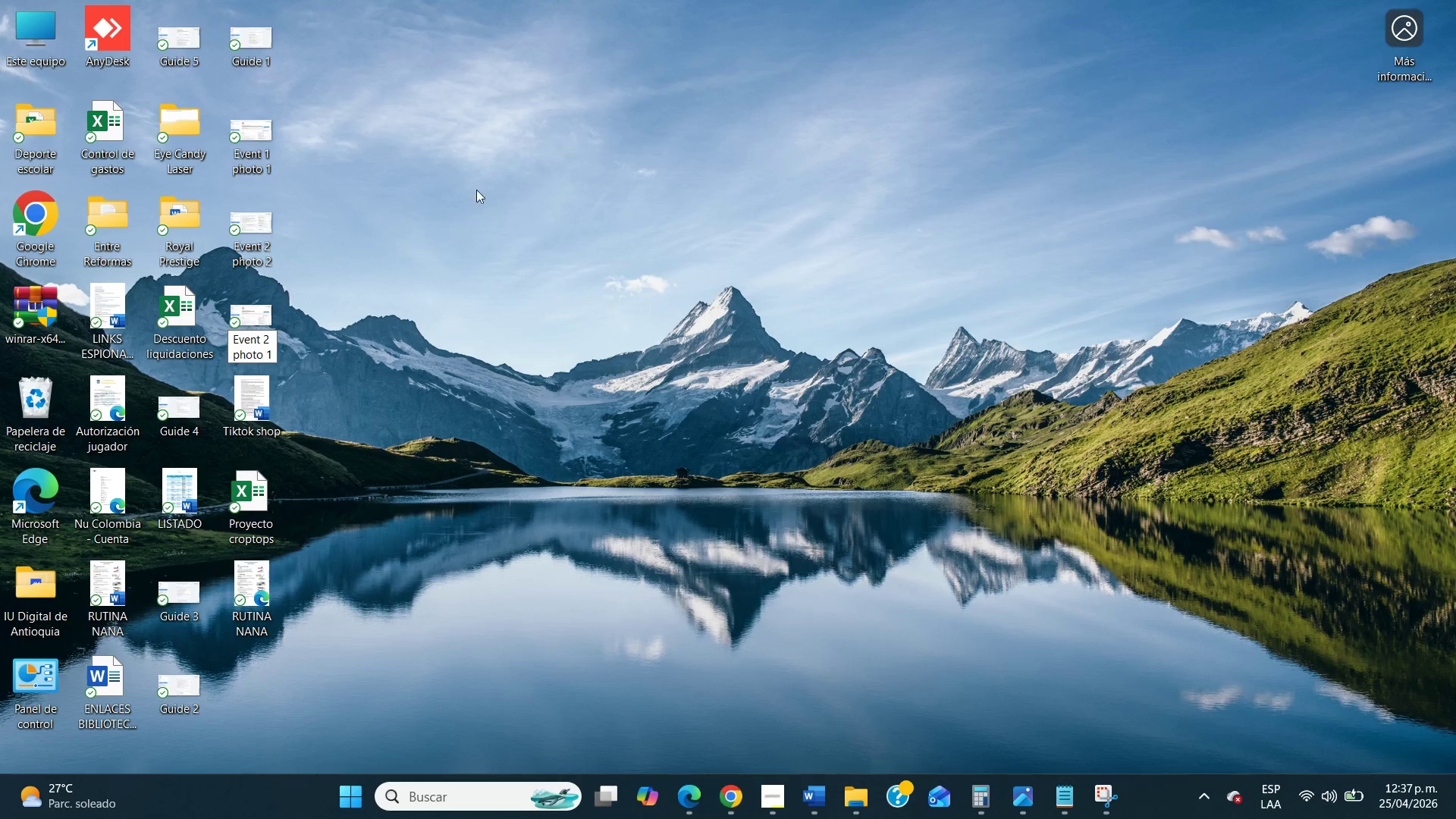 
left_click([489, 215])
 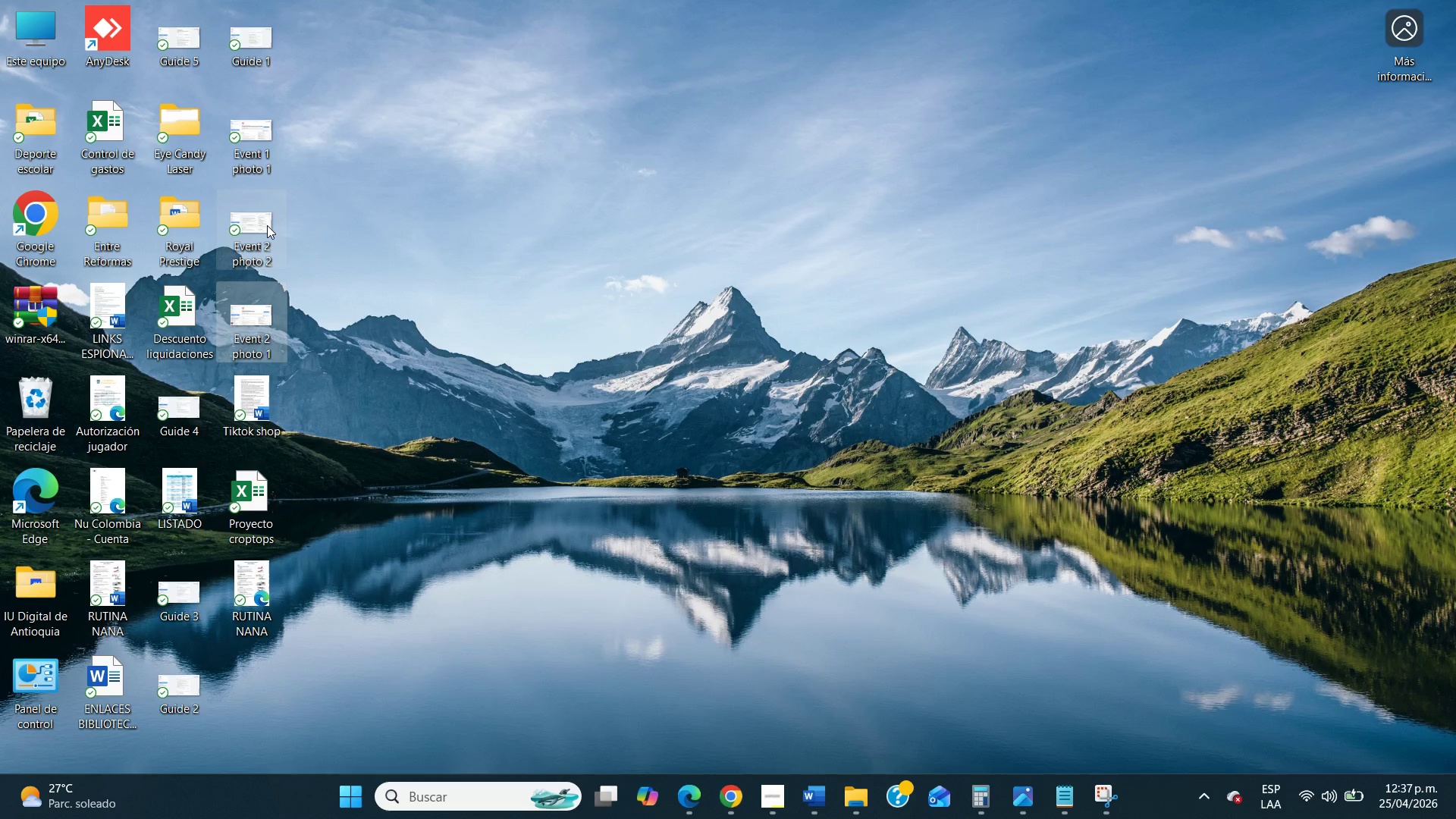 
left_click([267, 225])
 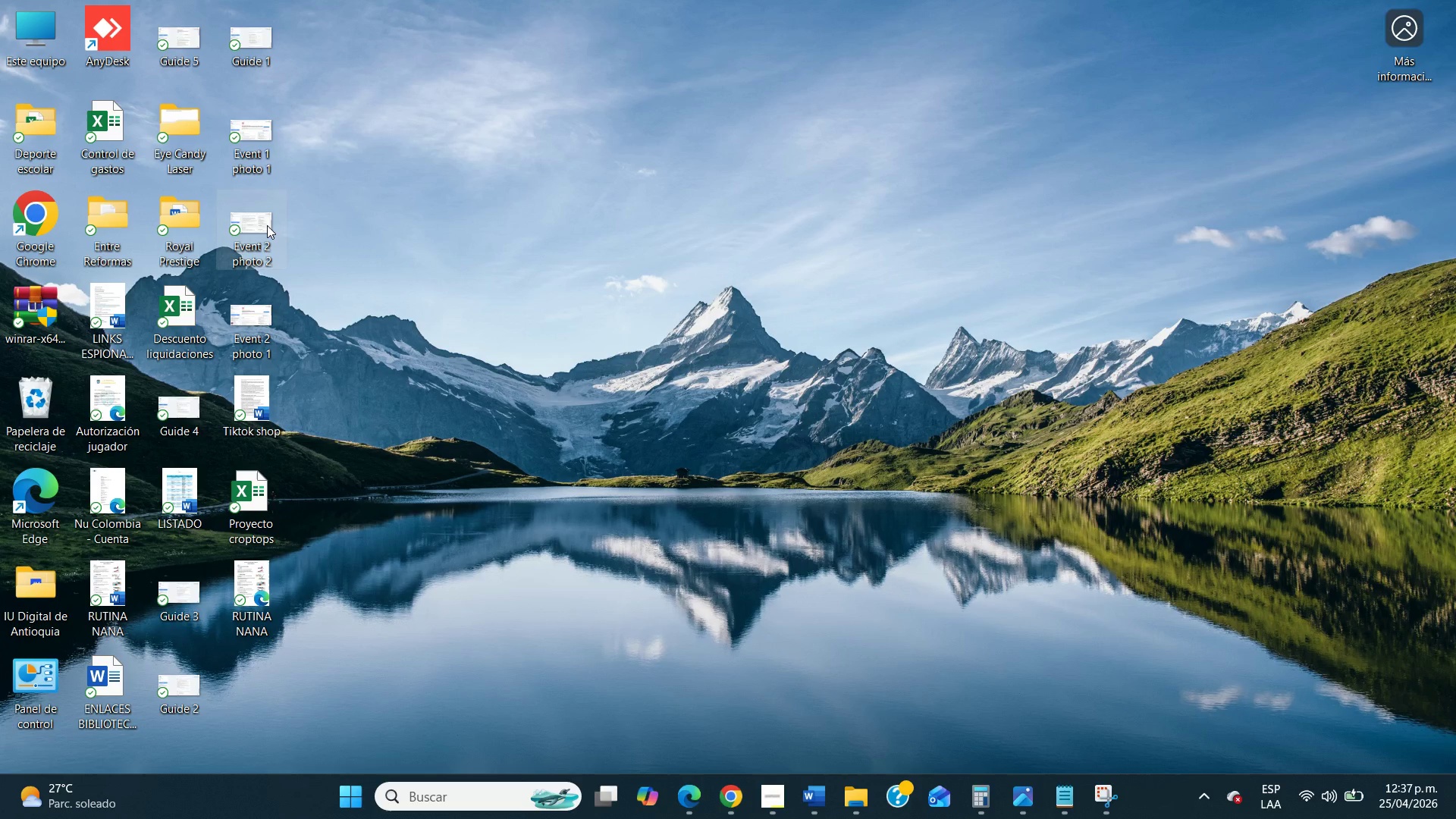 
right_click([267, 225])
 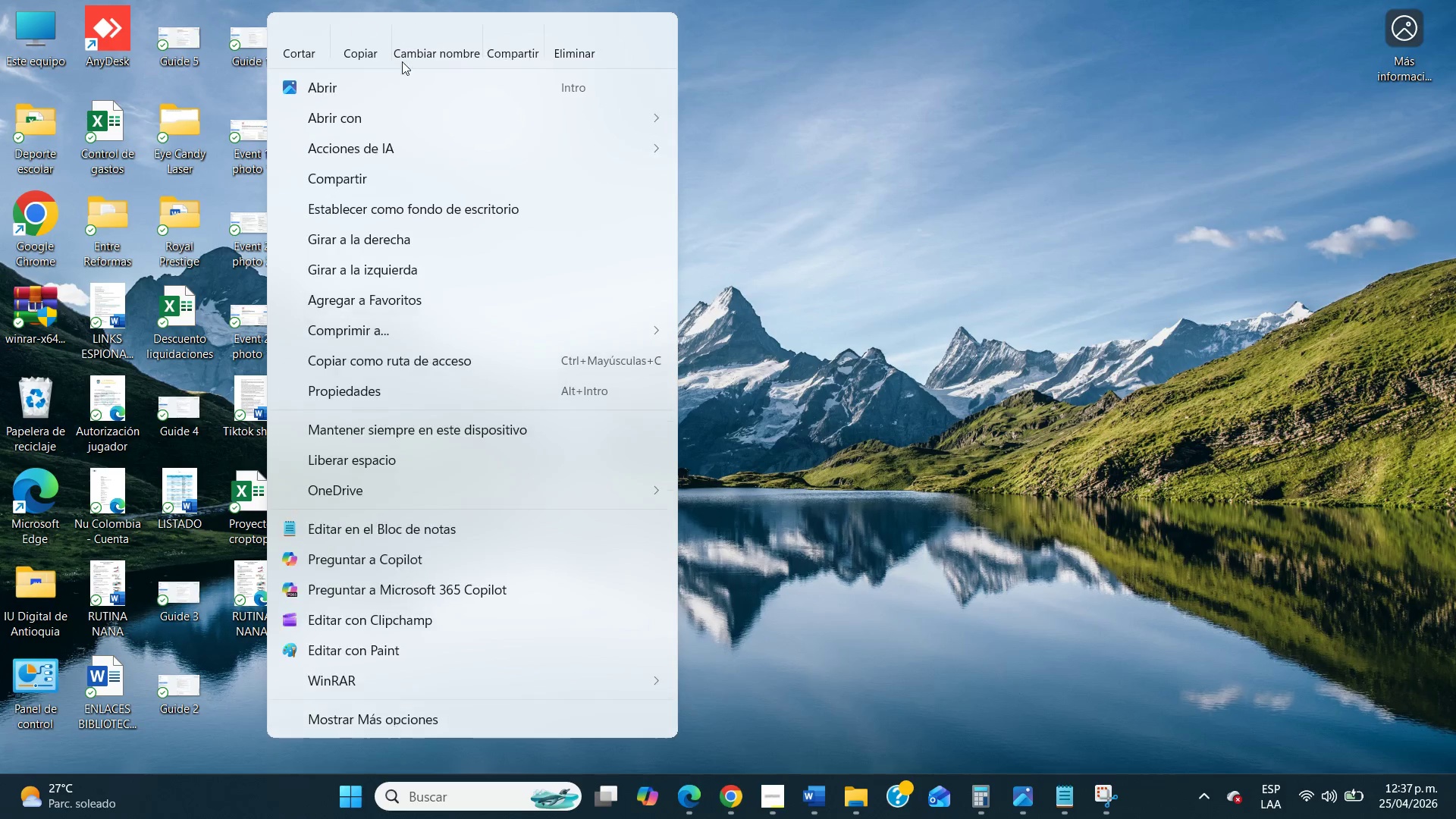 
left_click([426, 46])
 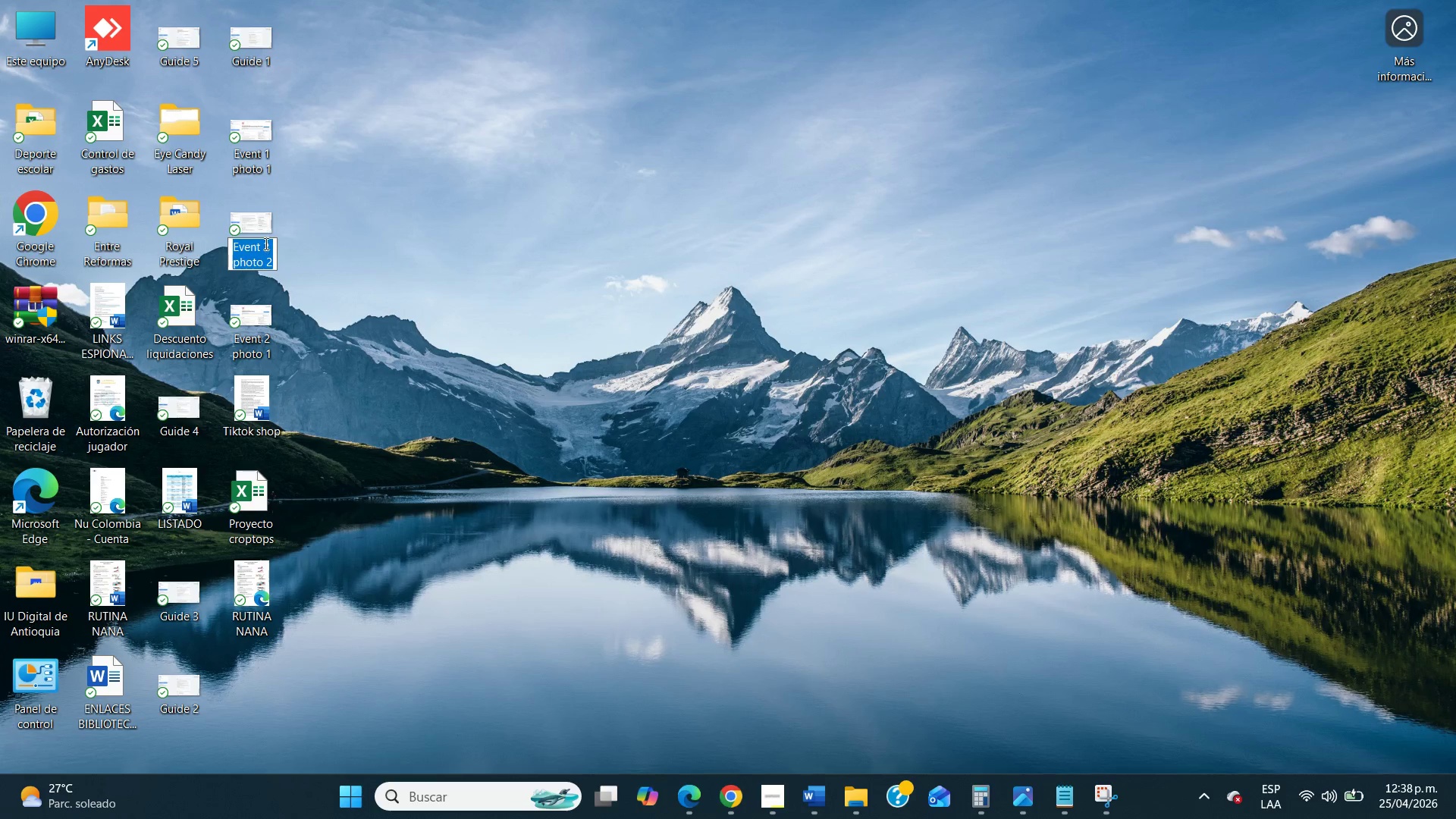 
left_click([269, 245])
 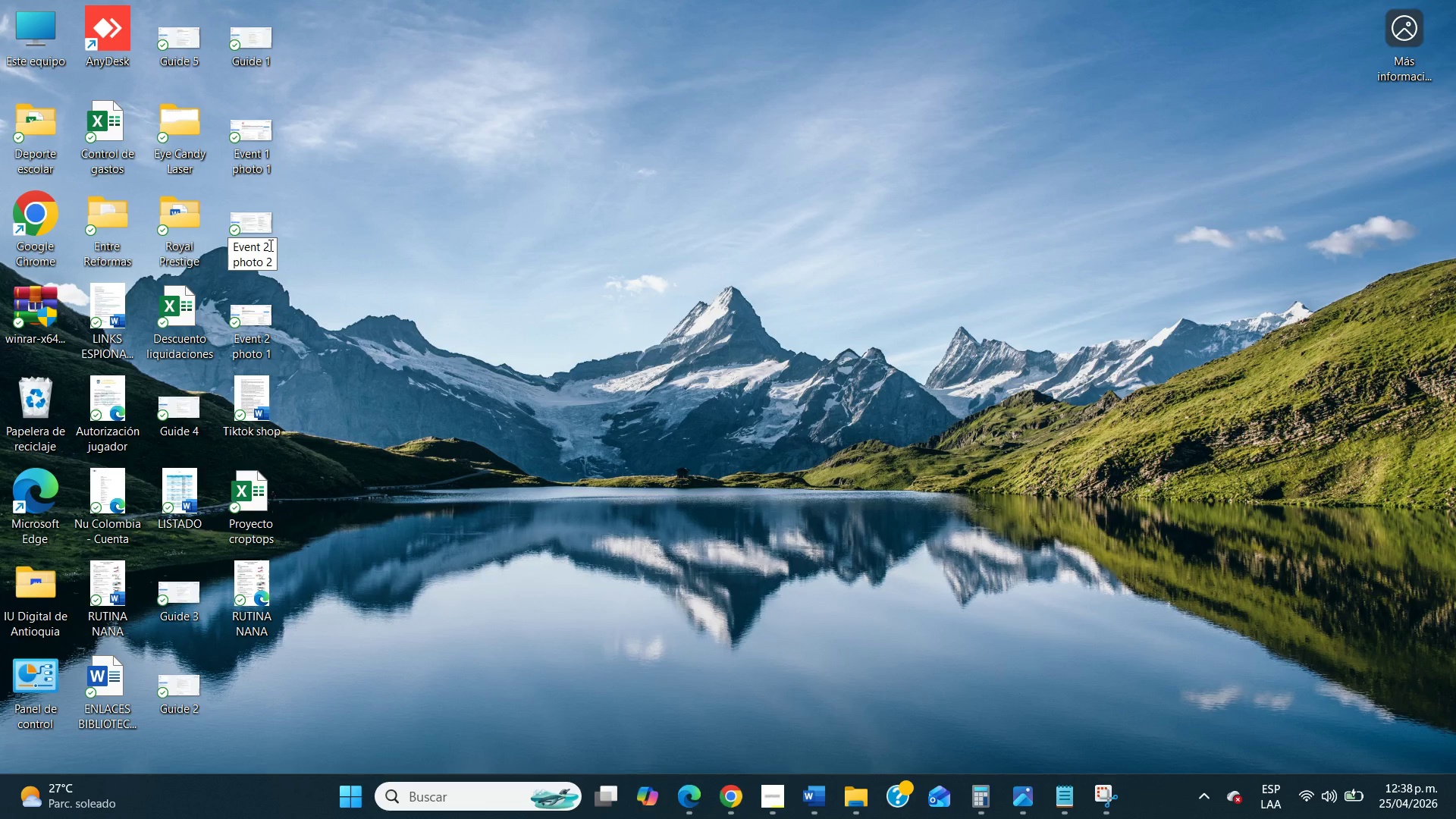 
key(Backspace)
 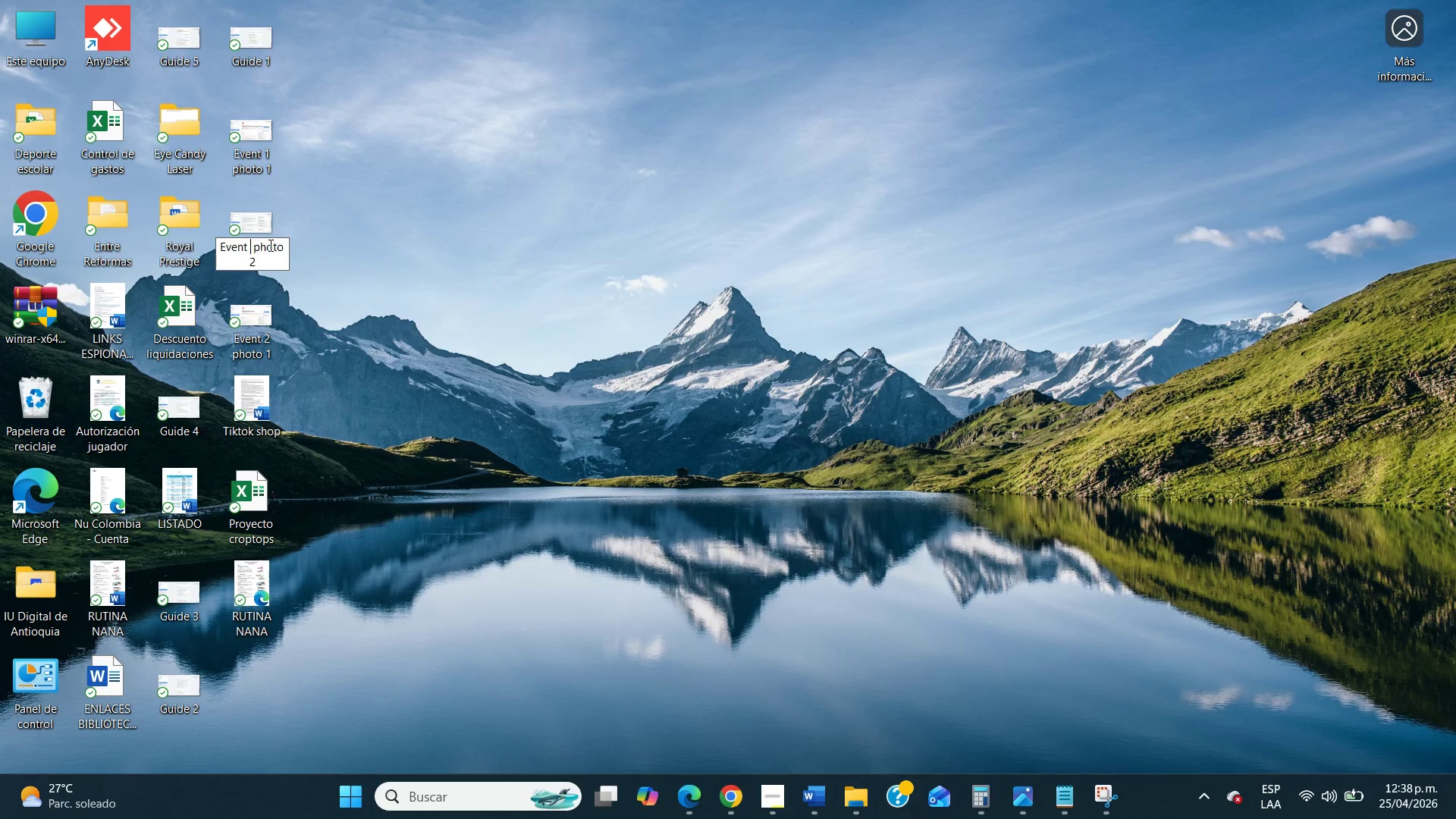 
key(1)
 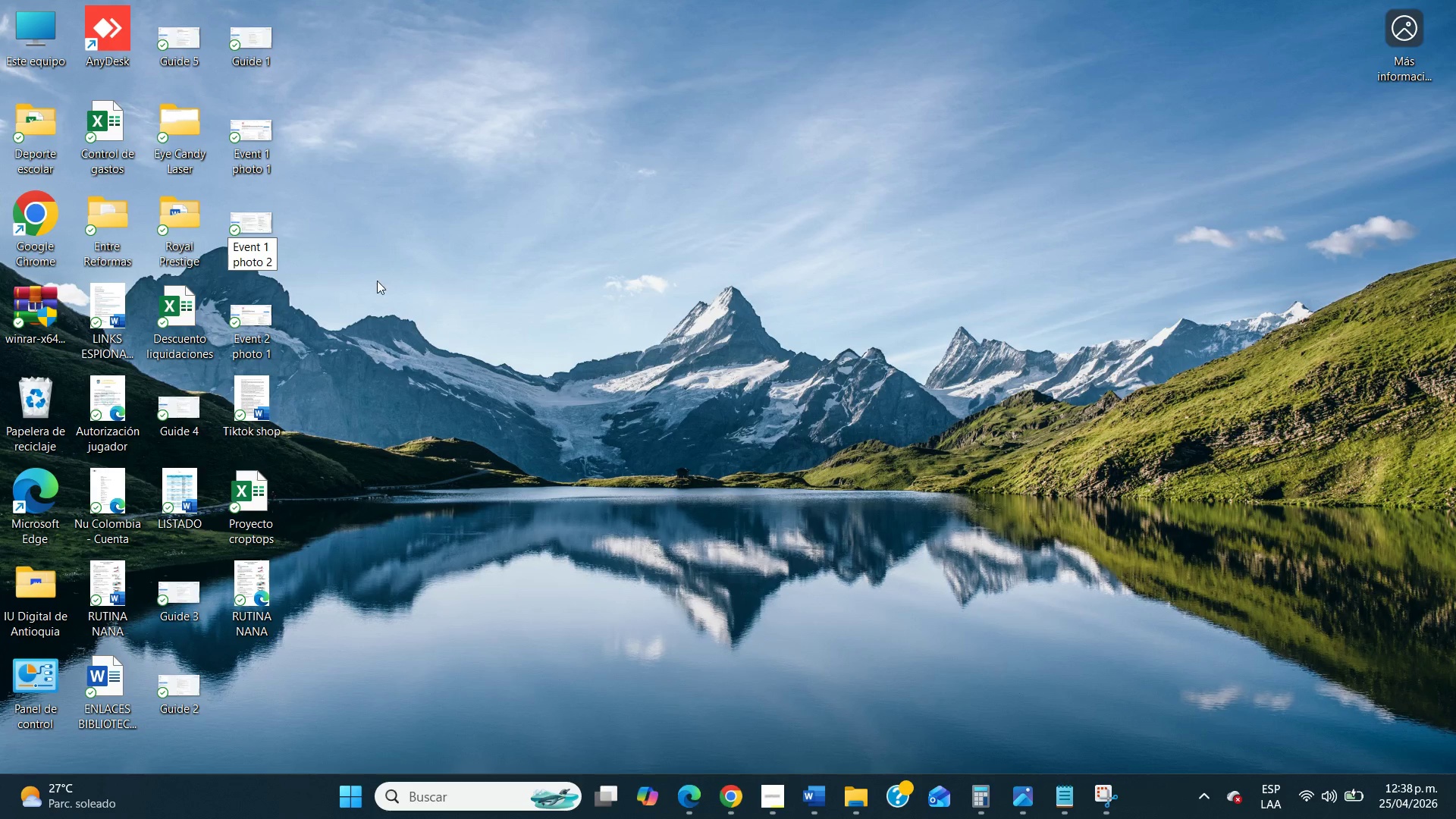 
left_click([381, 281])
 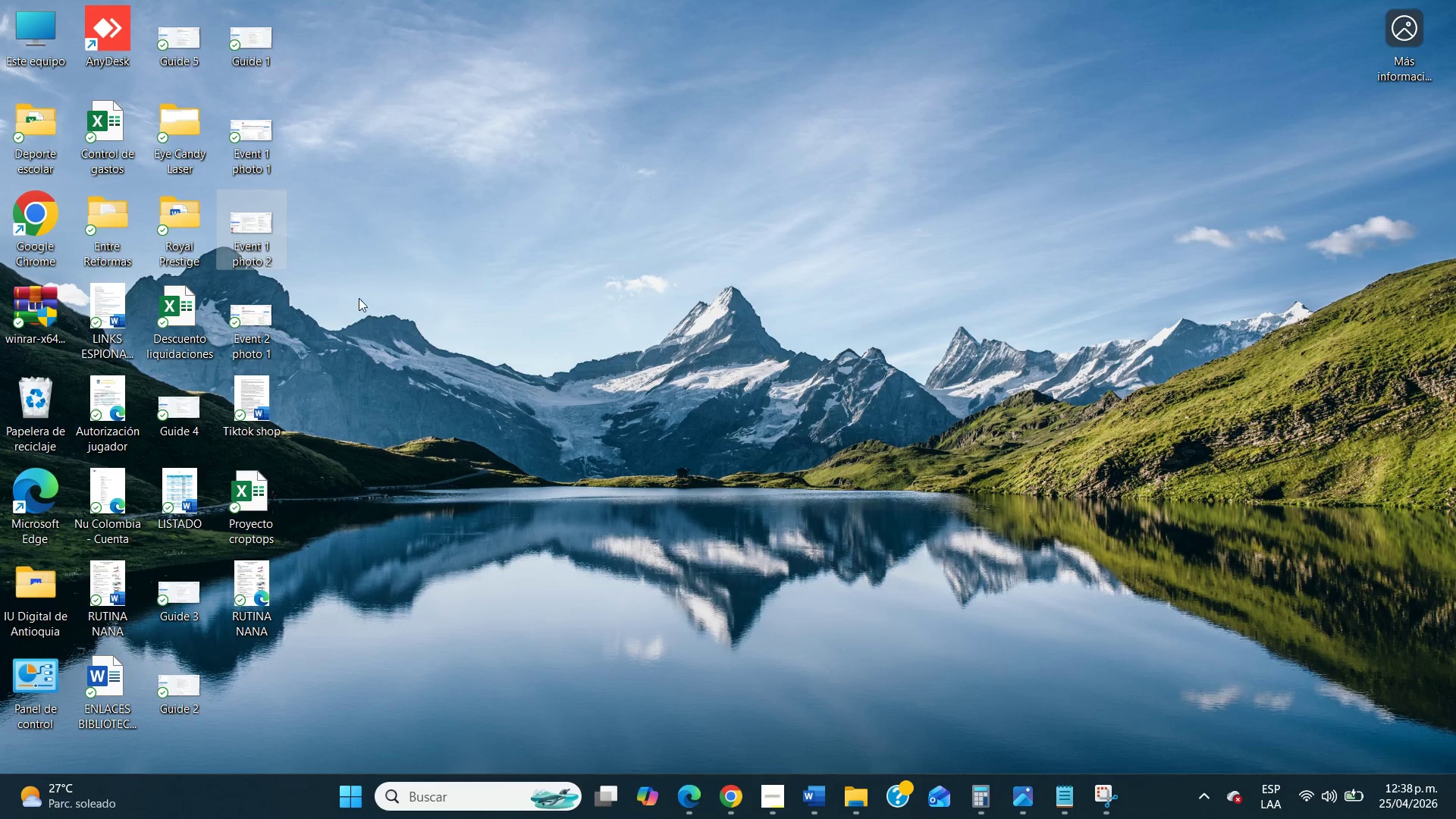 
left_click([260, 360])
 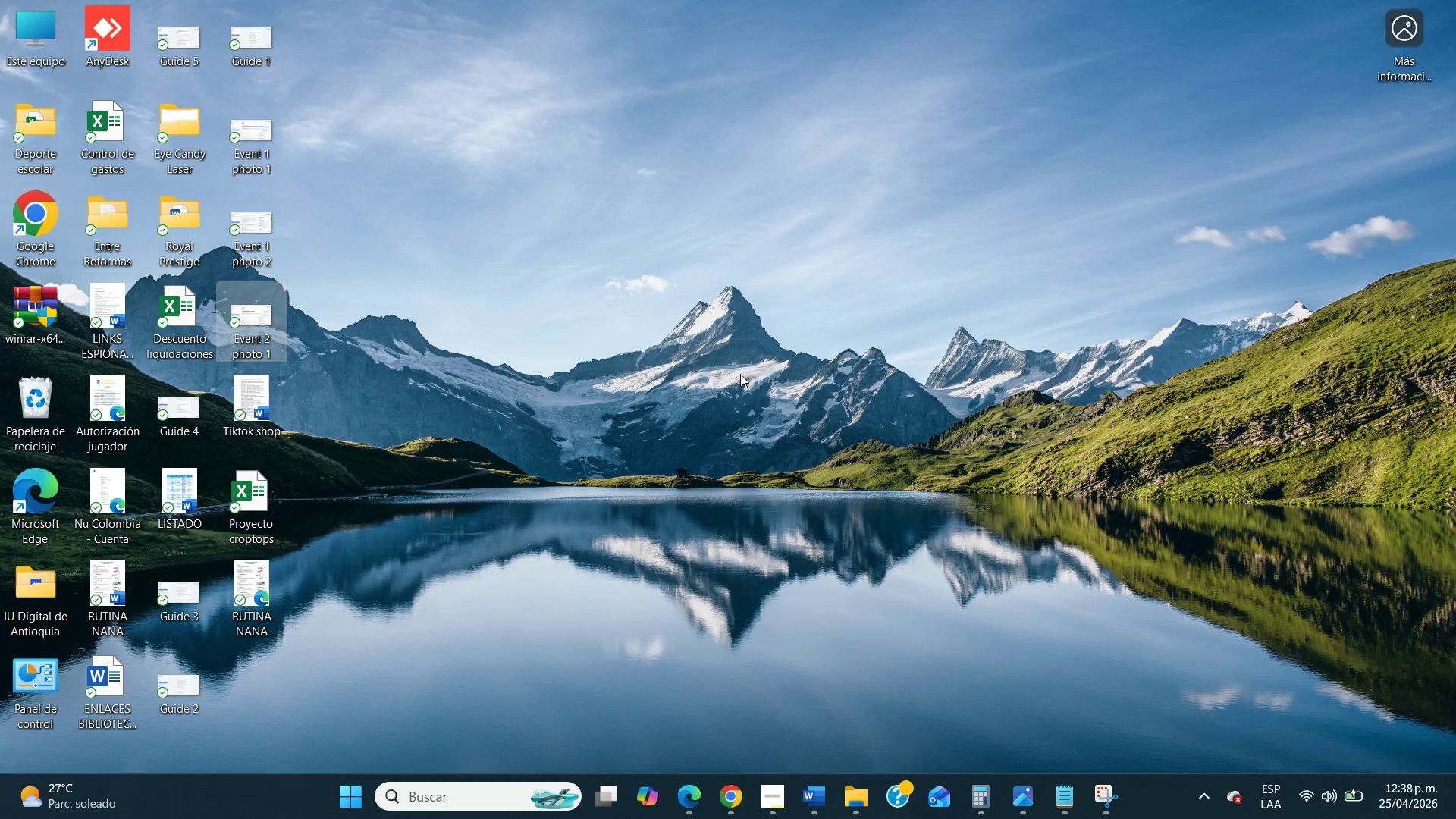 
left_click([848, 783])
 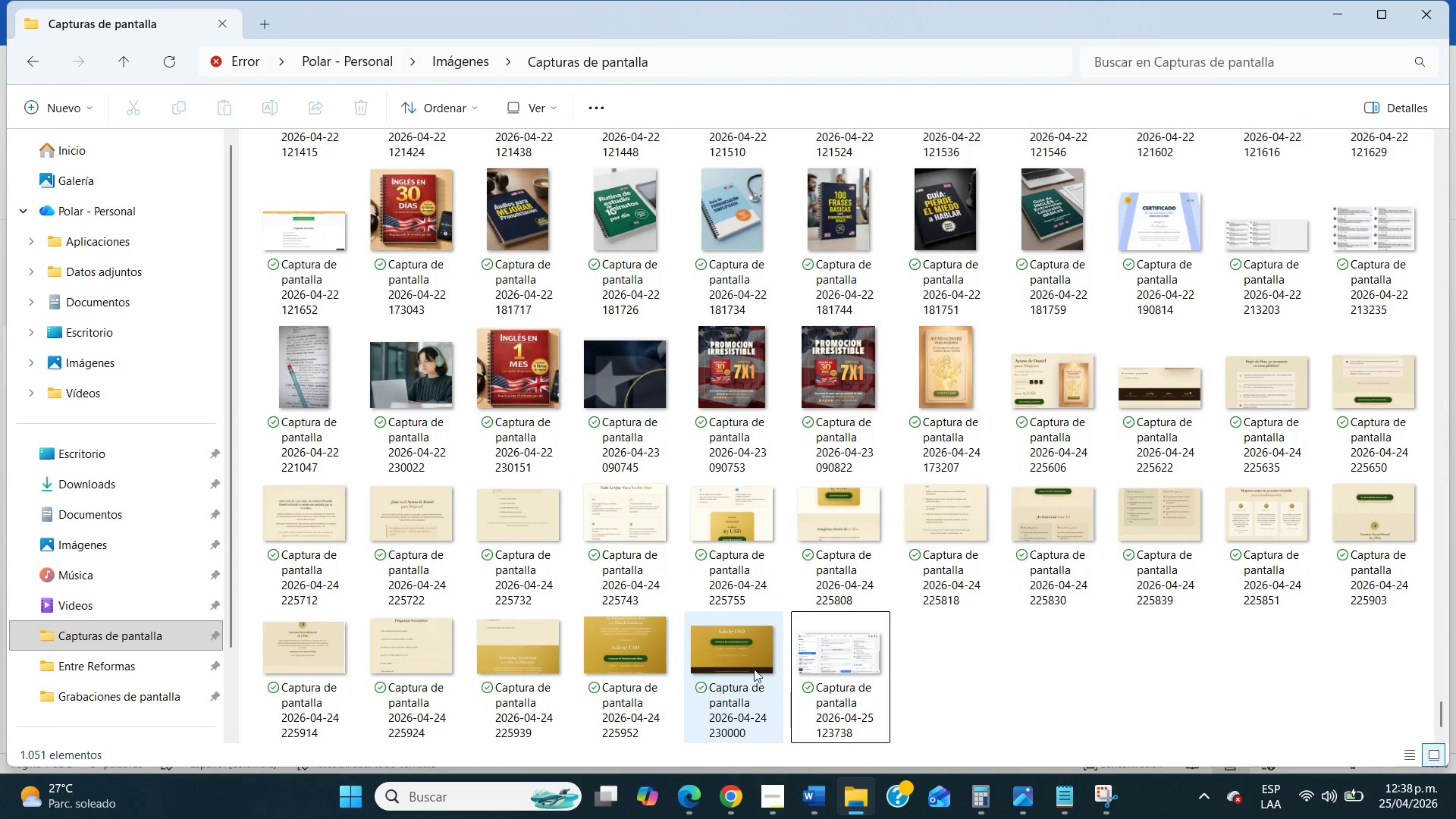 
left_click([859, 679])
 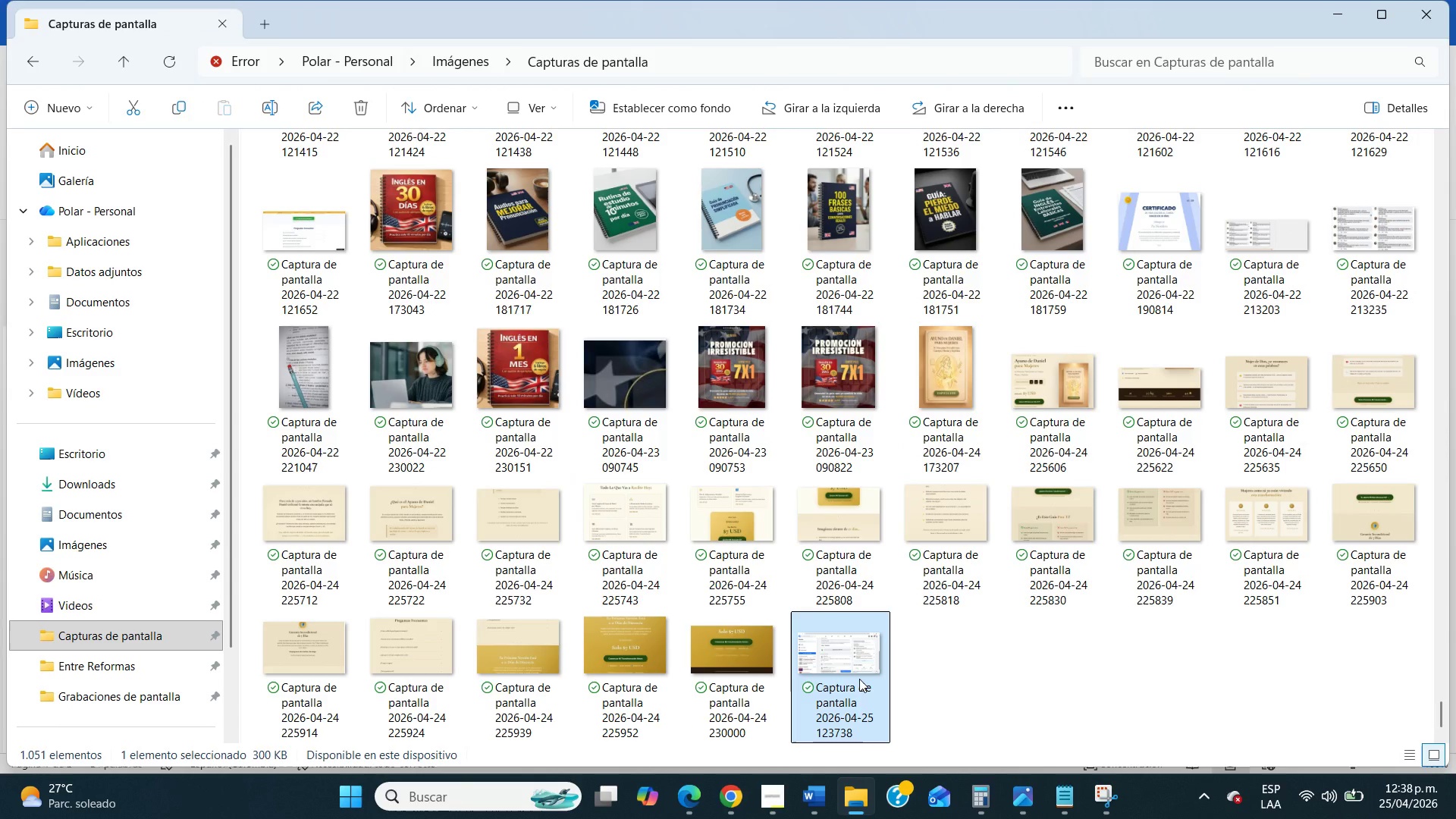 
key(Control+X)
 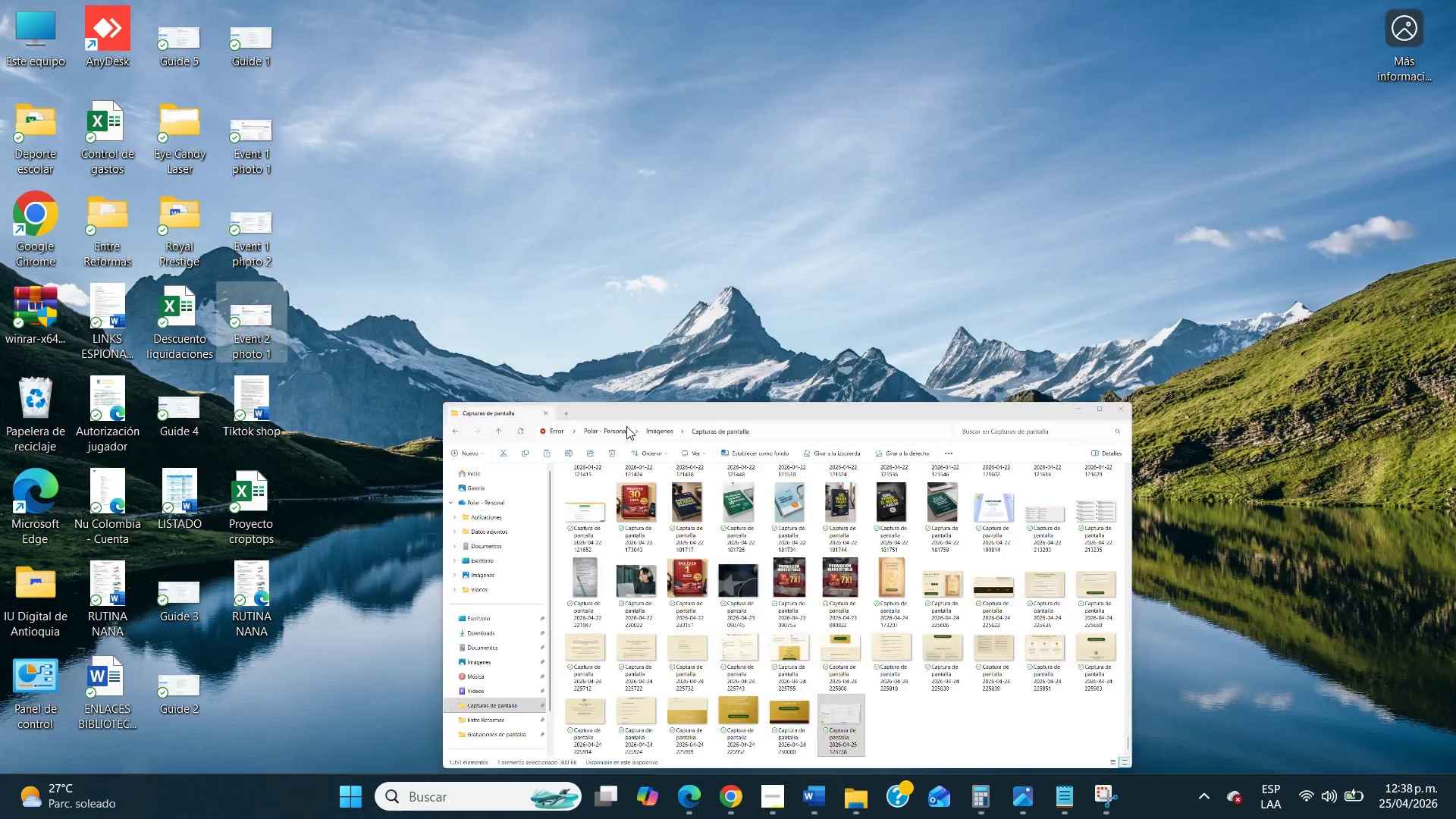 
double_click([561, 396])
 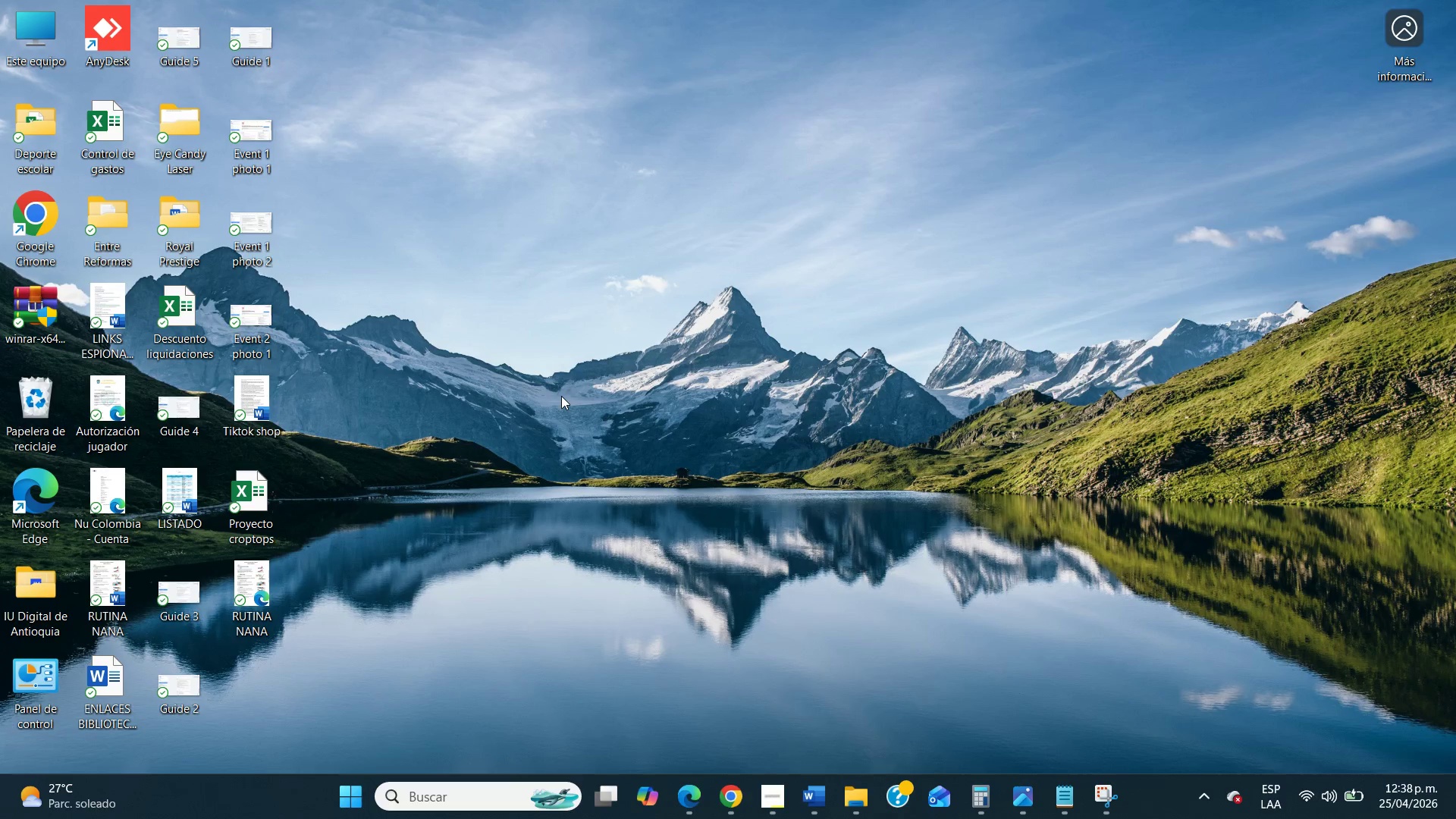 
key(Control+V)
 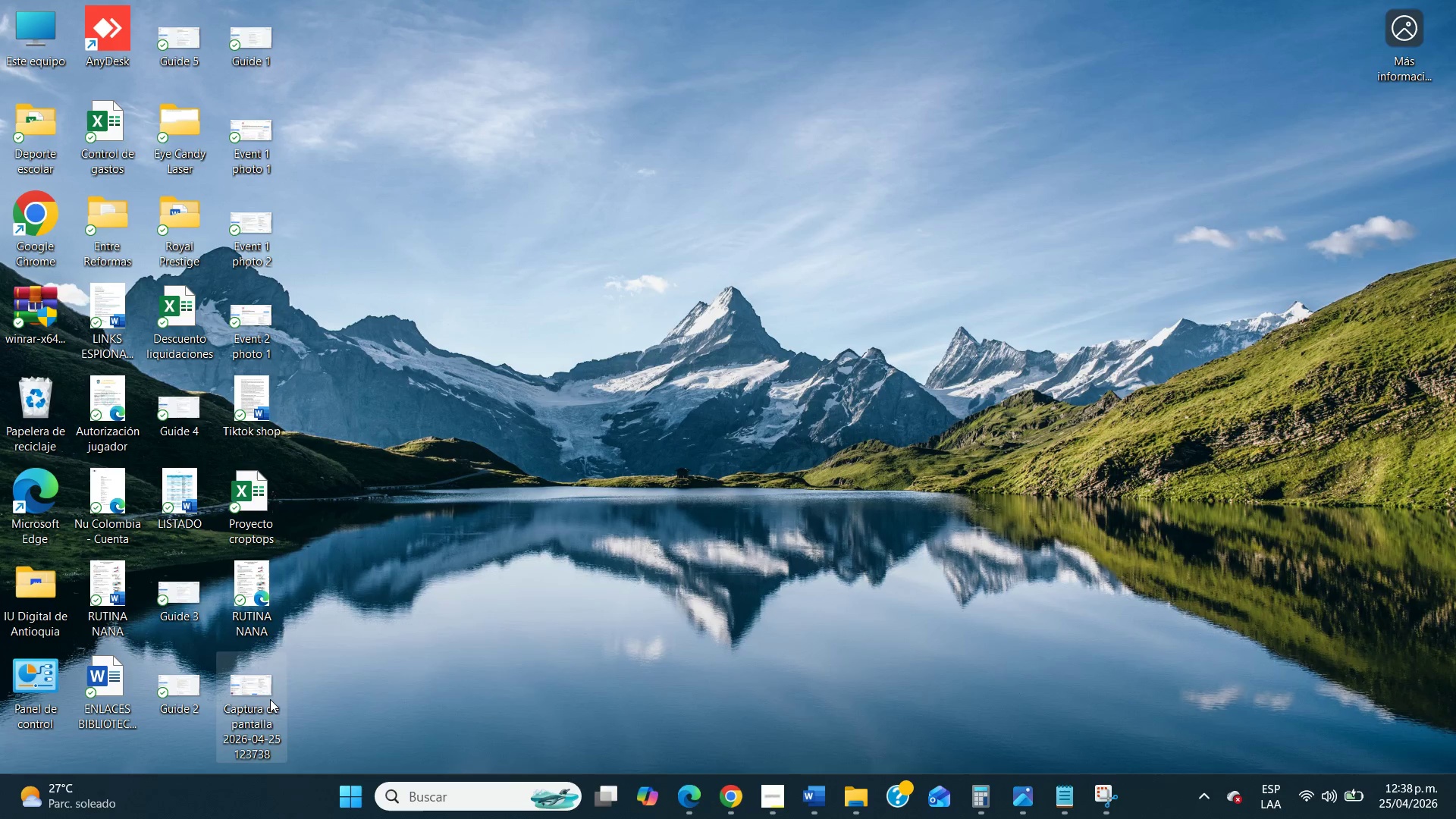 
right_click([270, 699])
 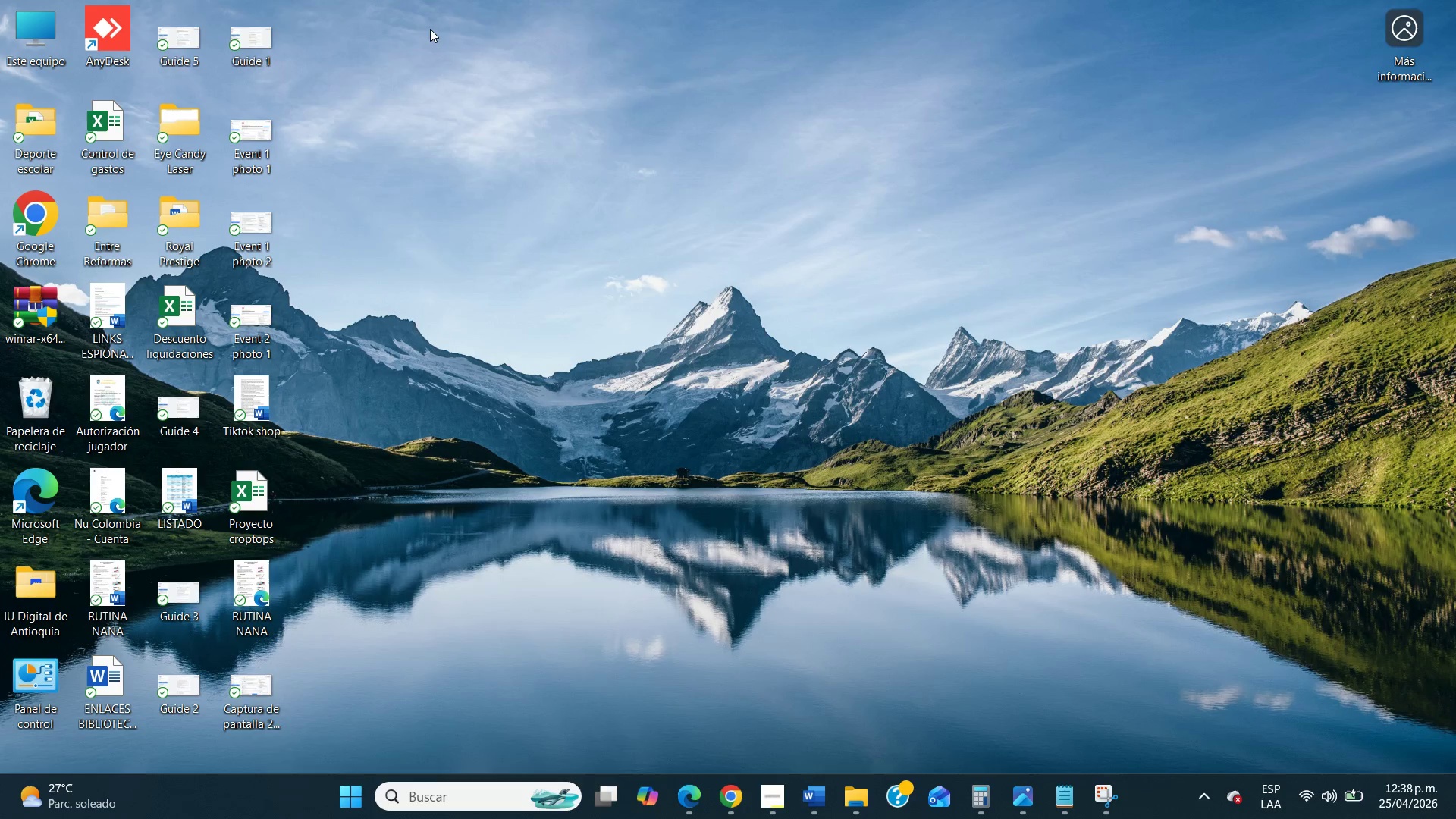 
type(Event 2 photo 2)
 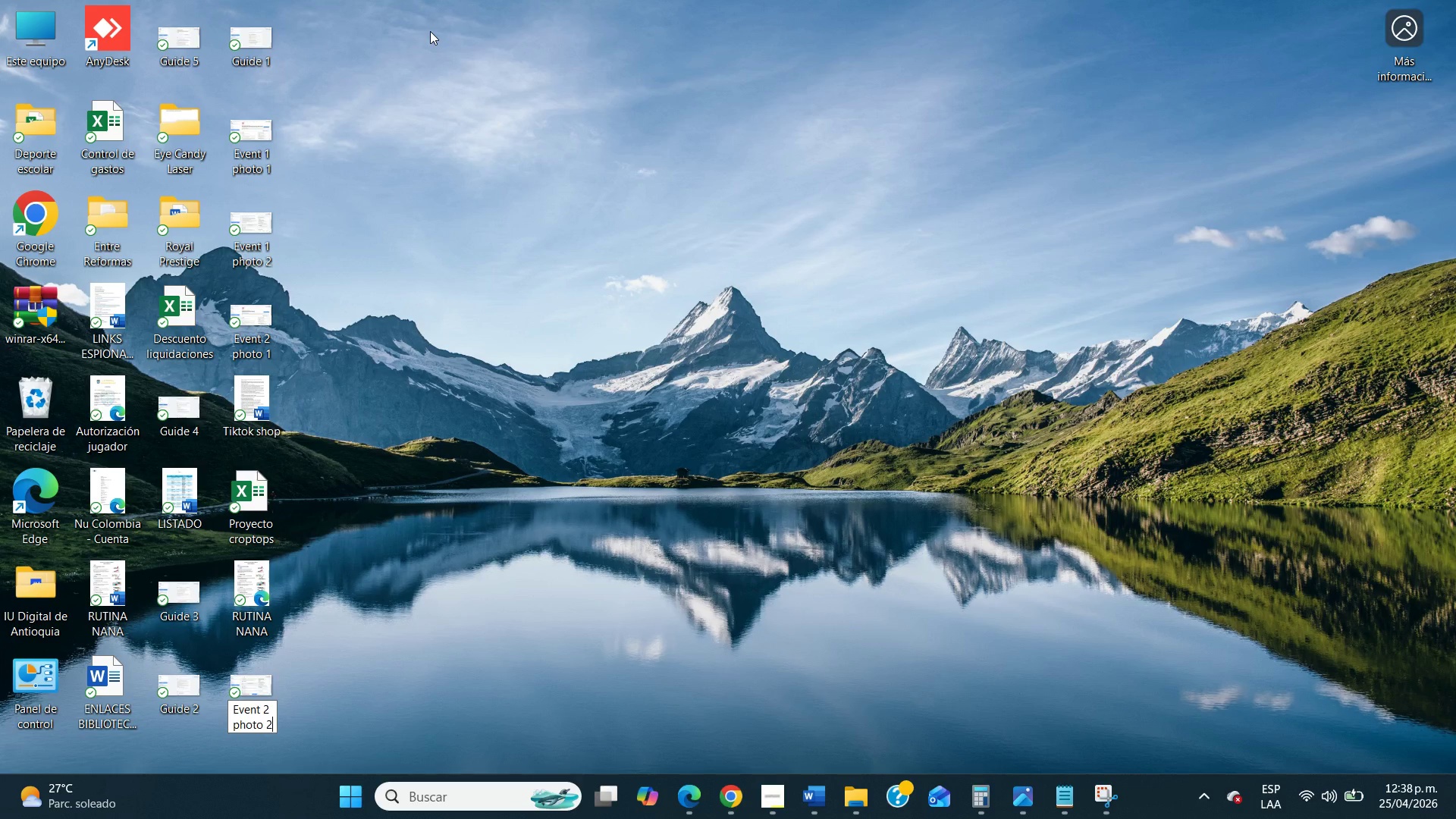 
left_click([430, 31])
 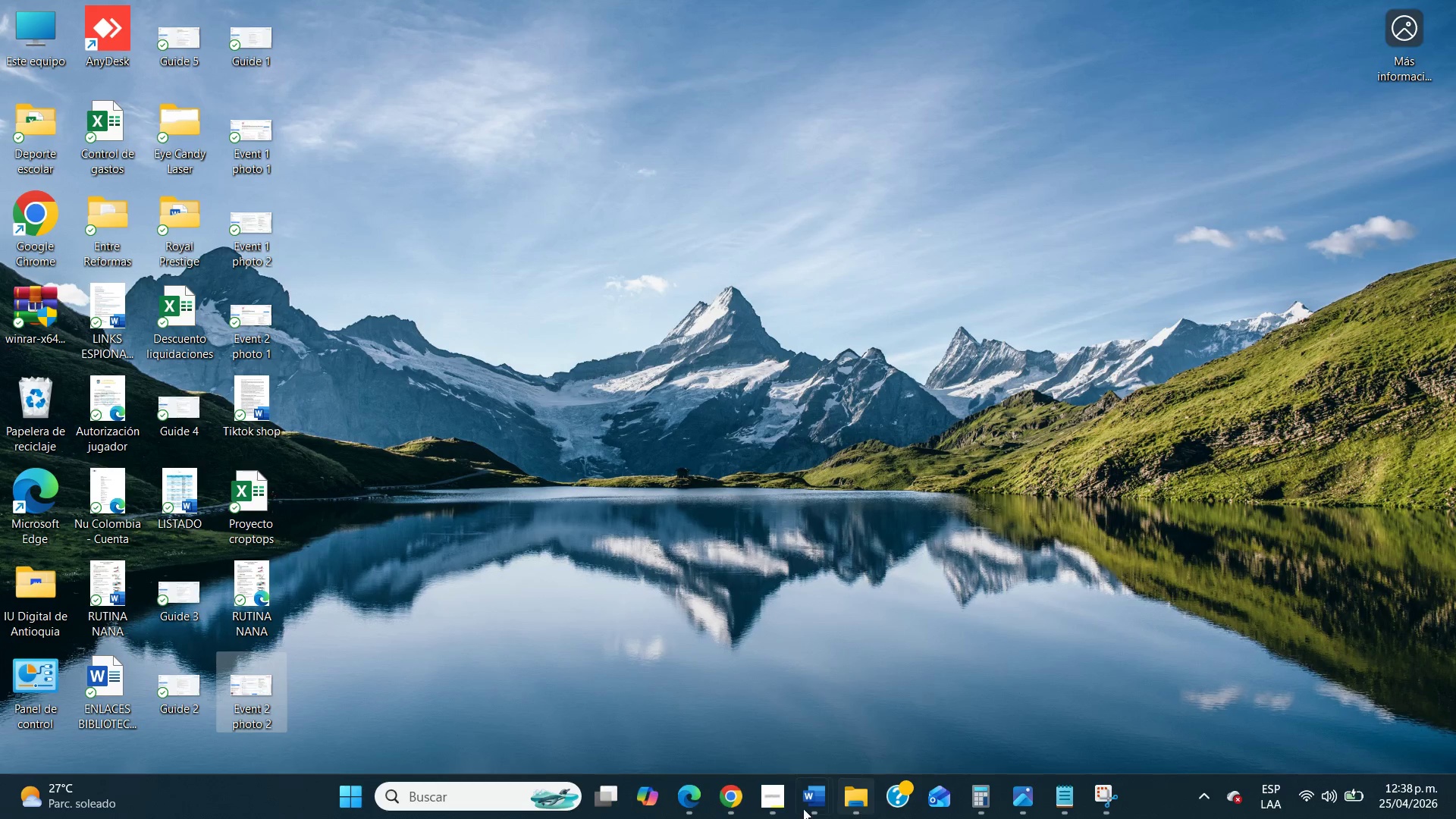 
left_click([745, 807])
 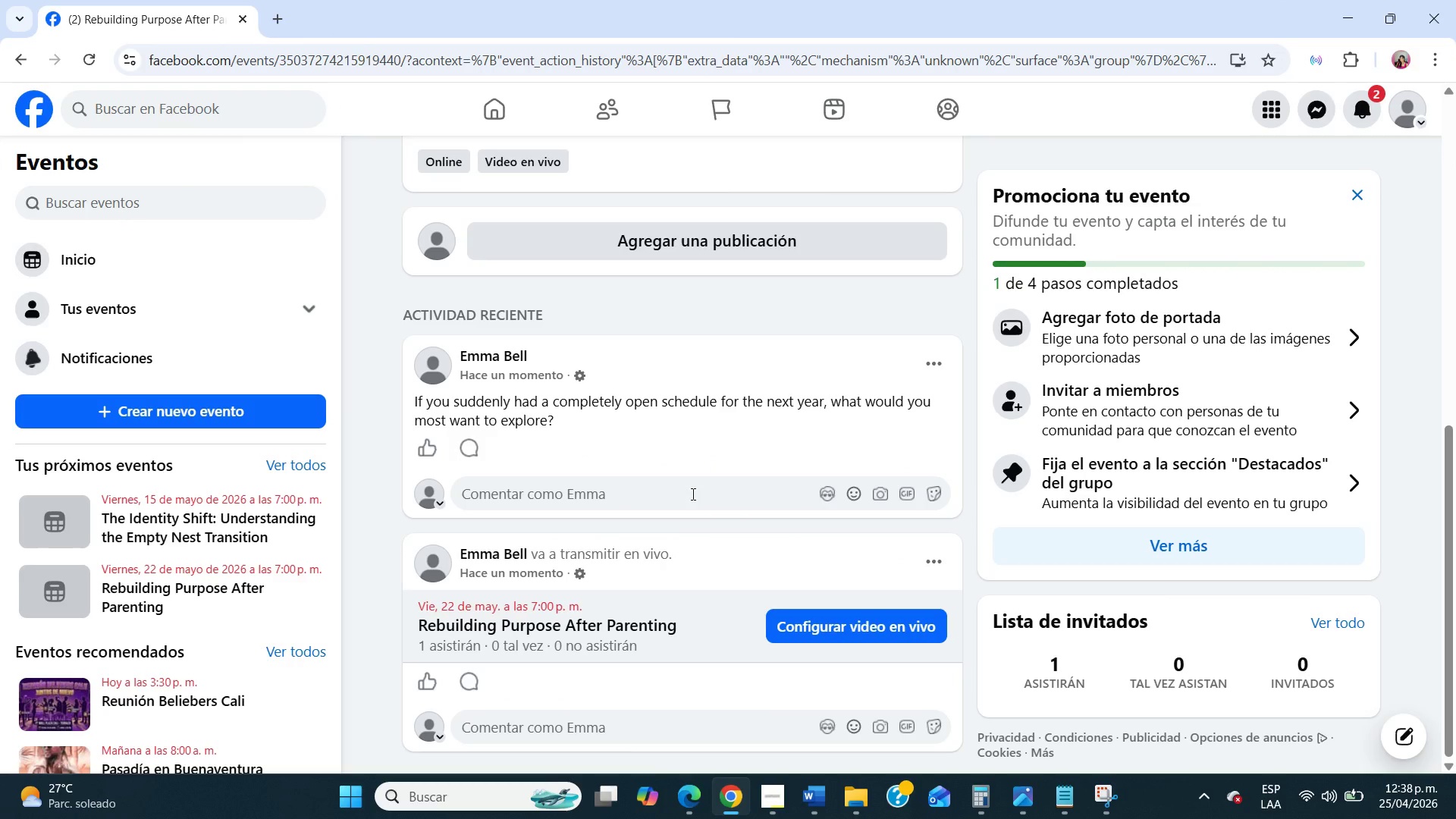 
scroll: coordinate [692, 494], scroll_direction: up, amount: 14.0
 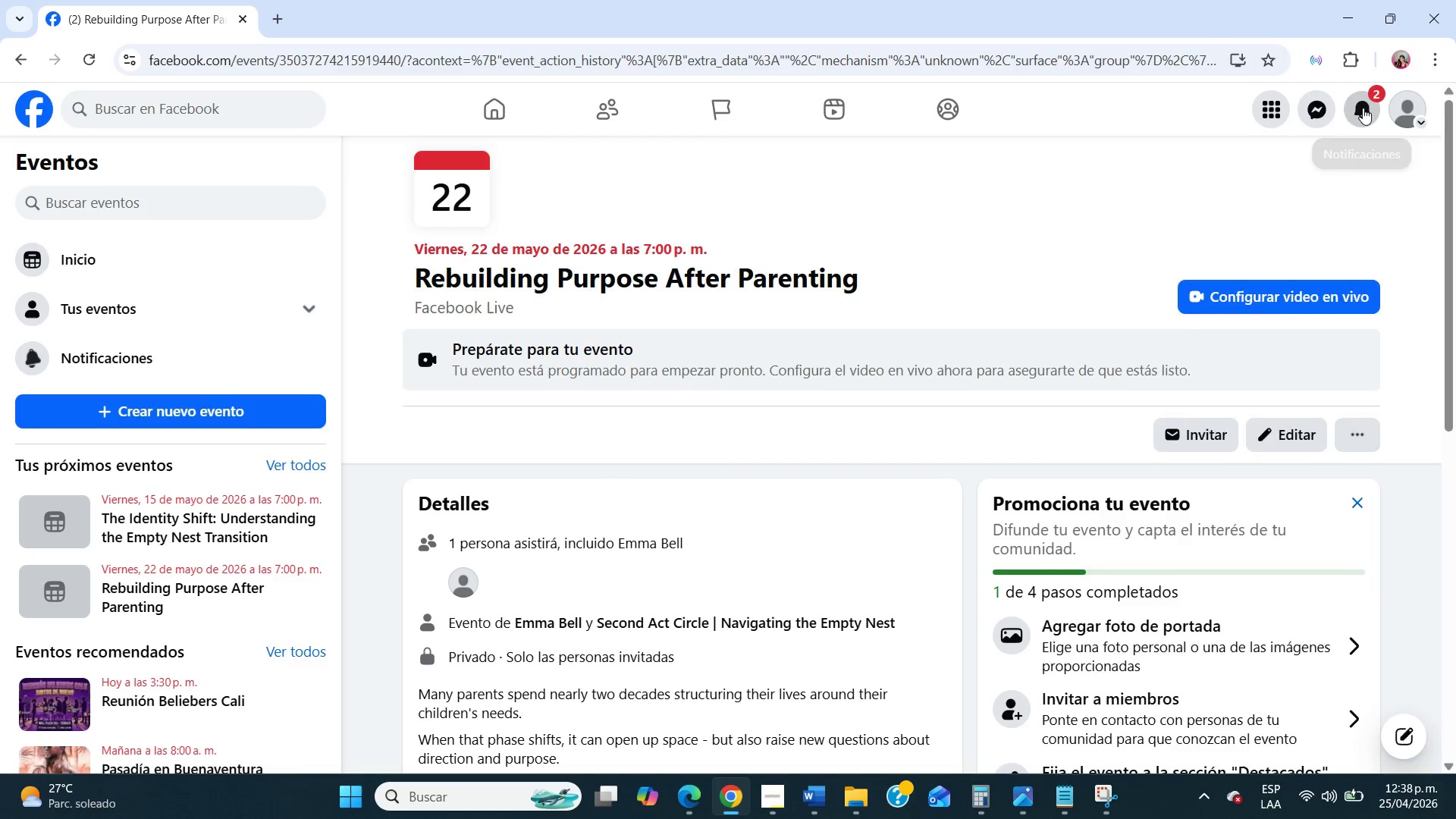 
left_click([1363, 108])
 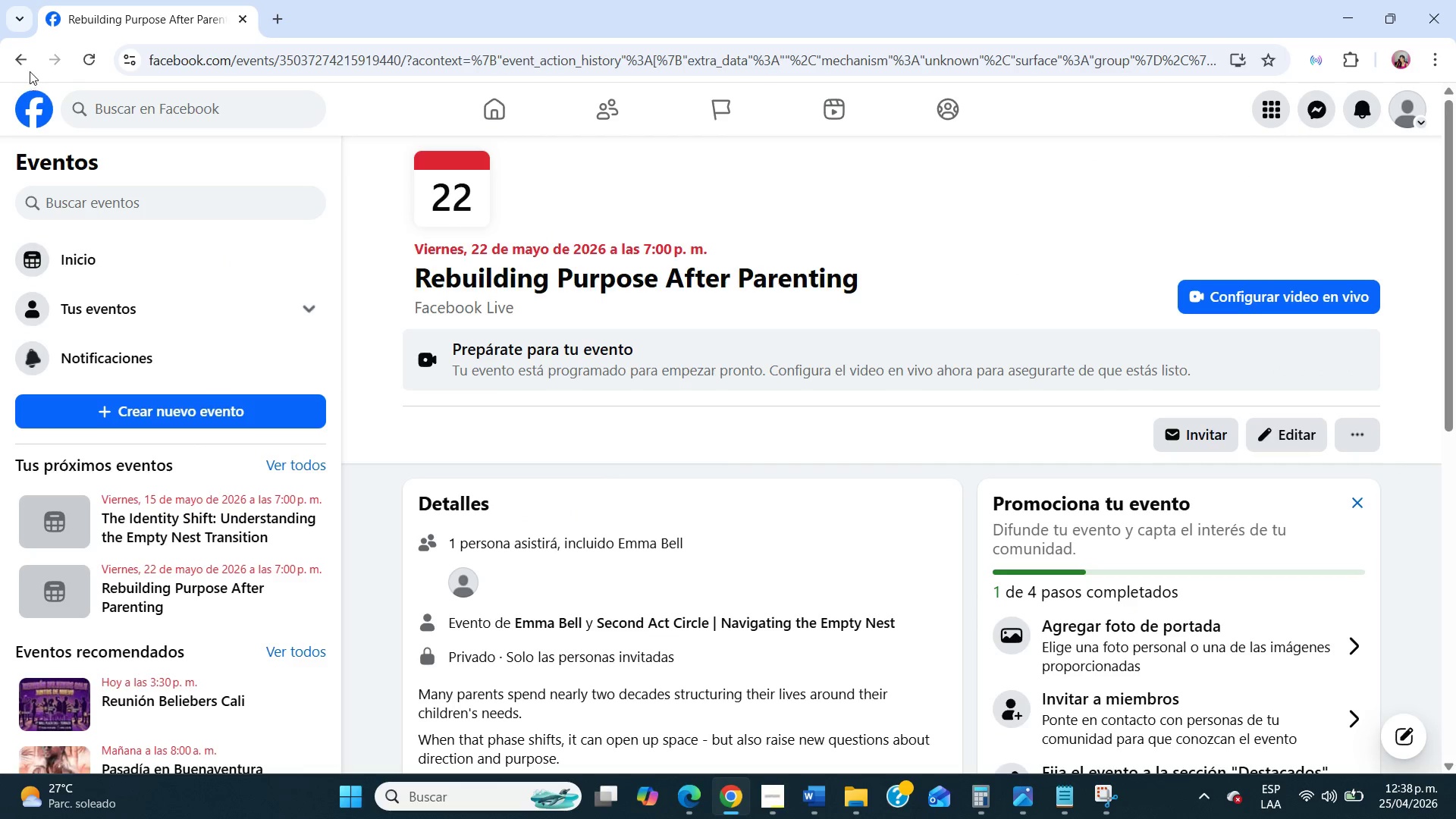 
left_click([30, 66])
 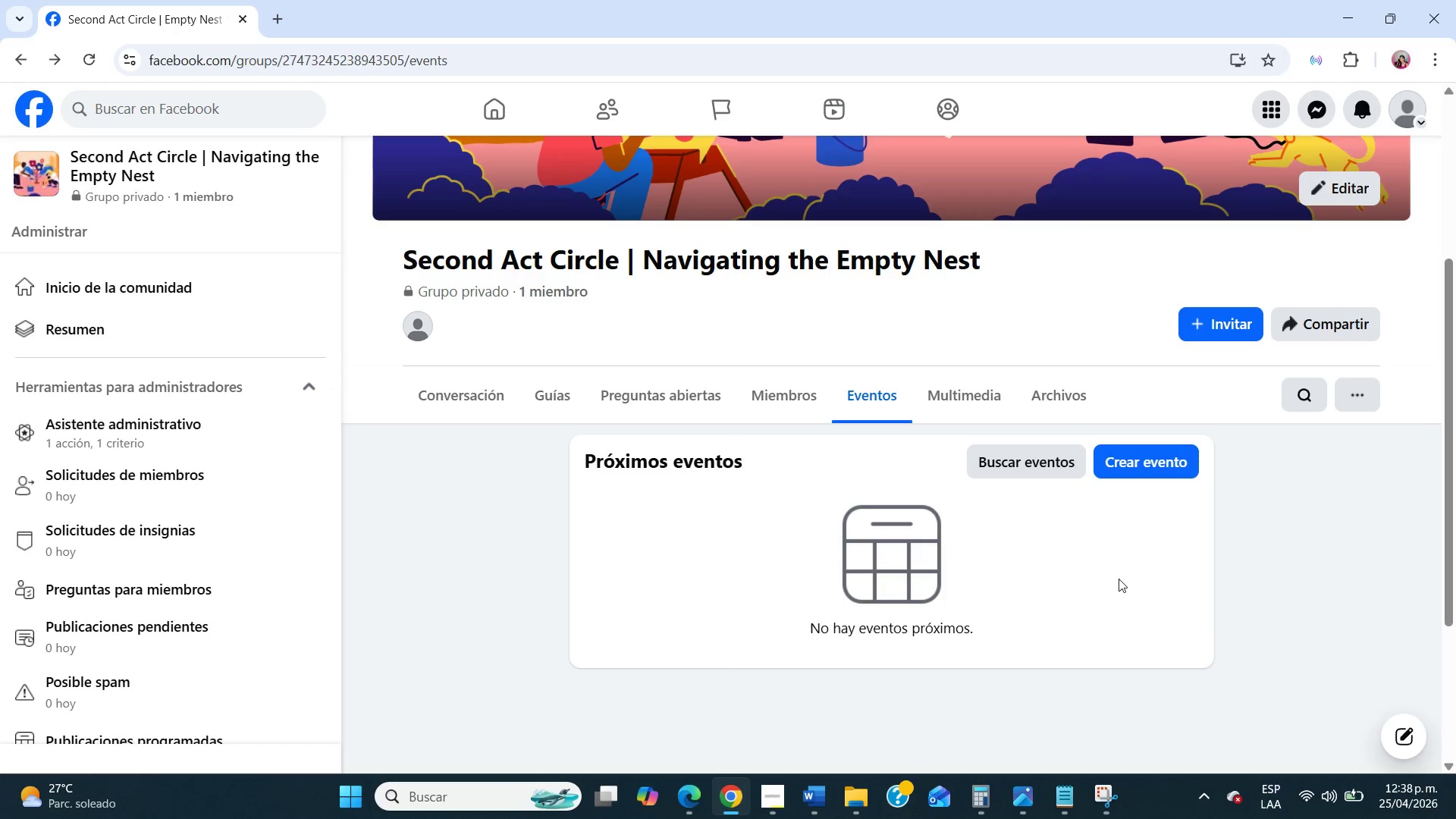 
left_click([1142, 460])
 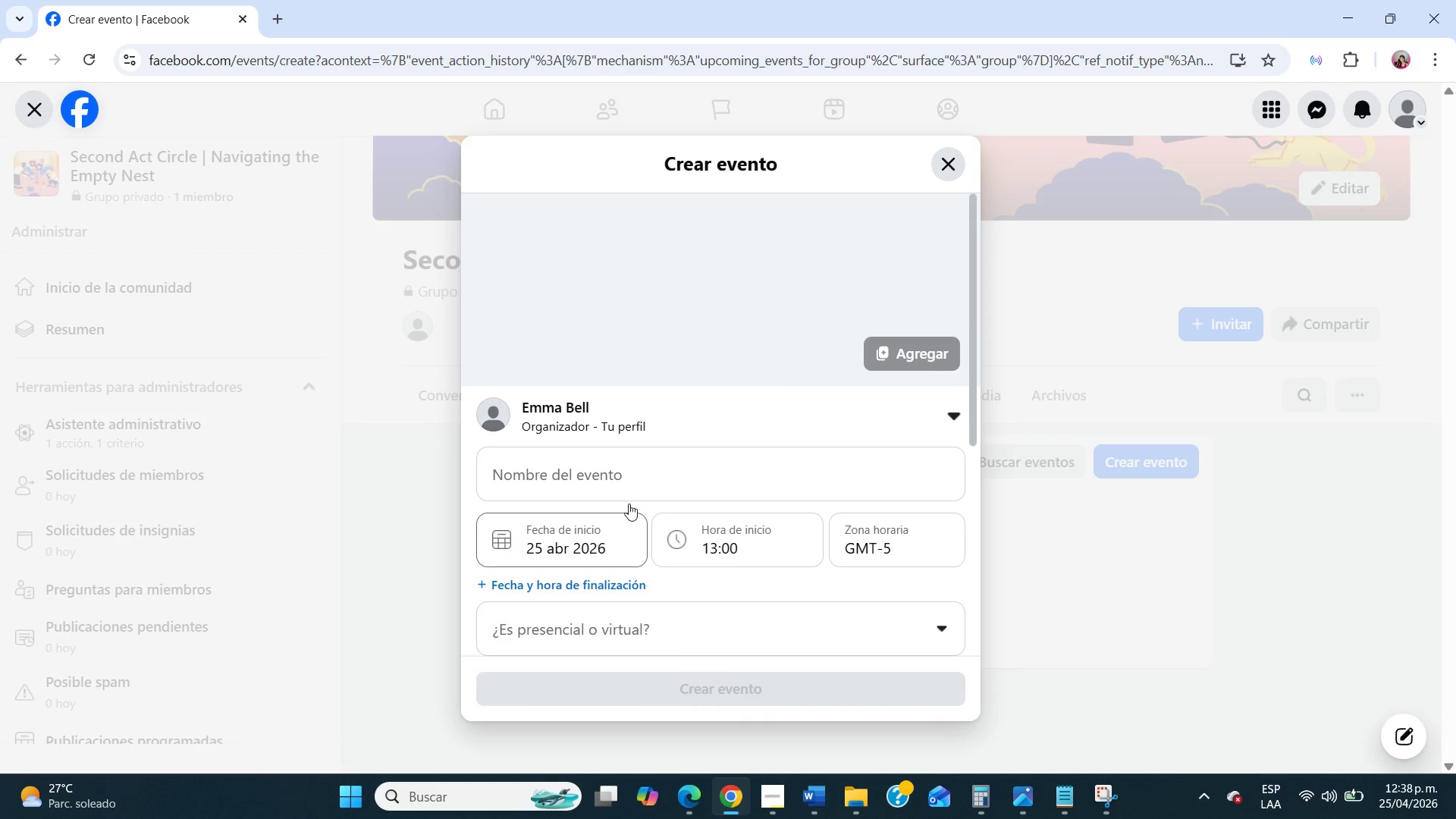 
left_click([625, 479])
 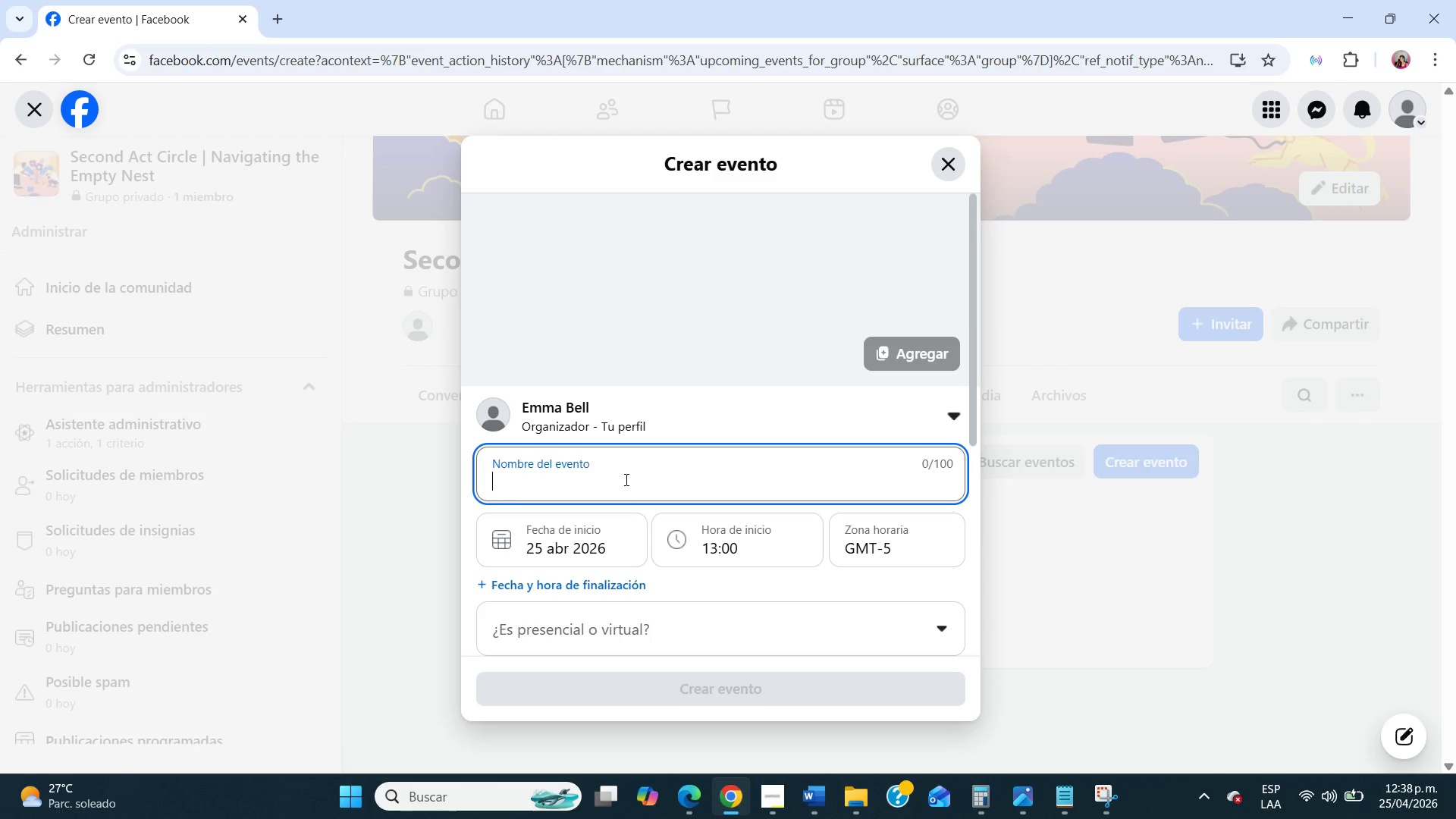 
type(The Emotional Side of the Empty Nest)
 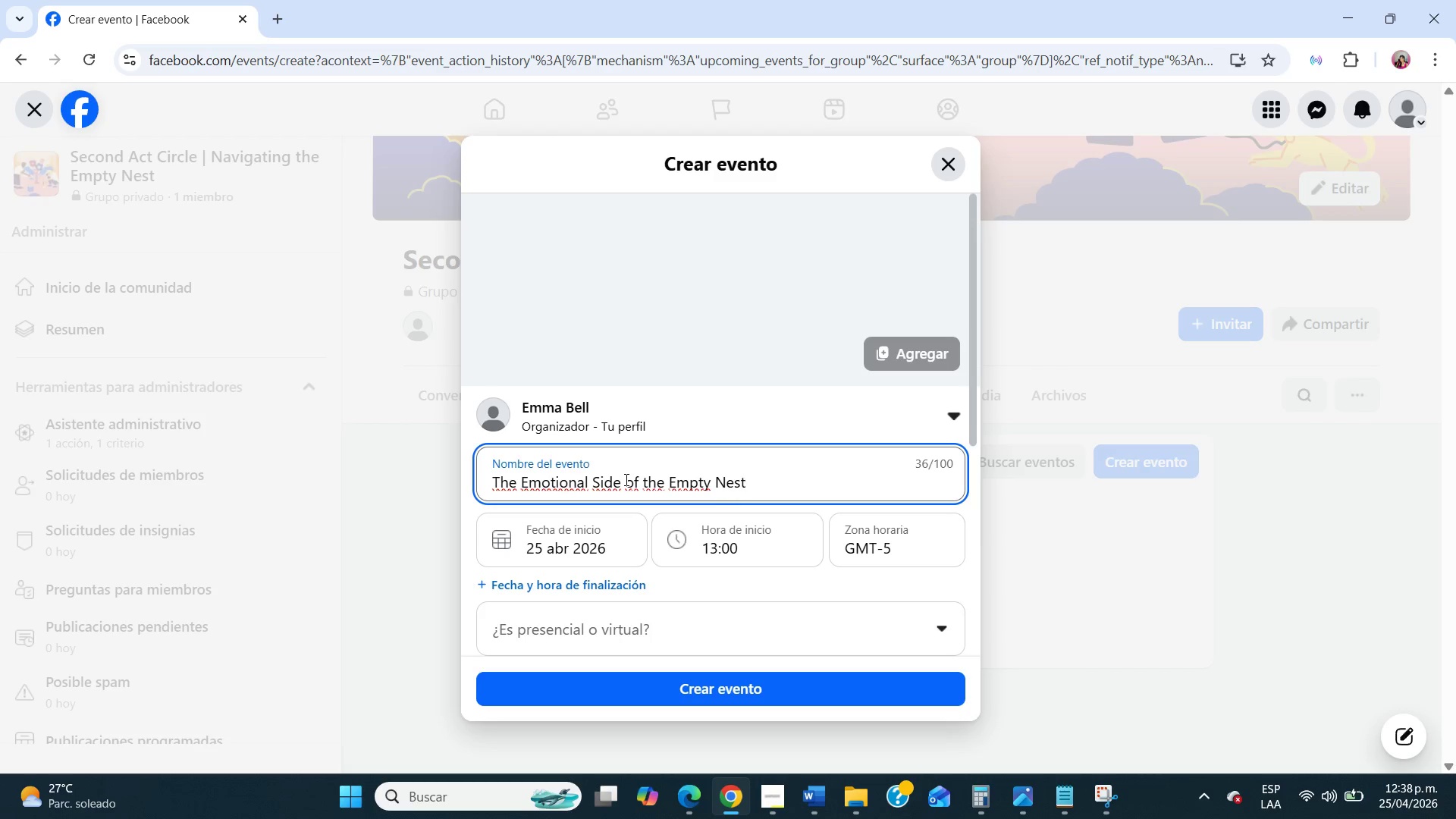 
scroll: coordinate [625, 479], scroll_direction: down, amount: 5.0
 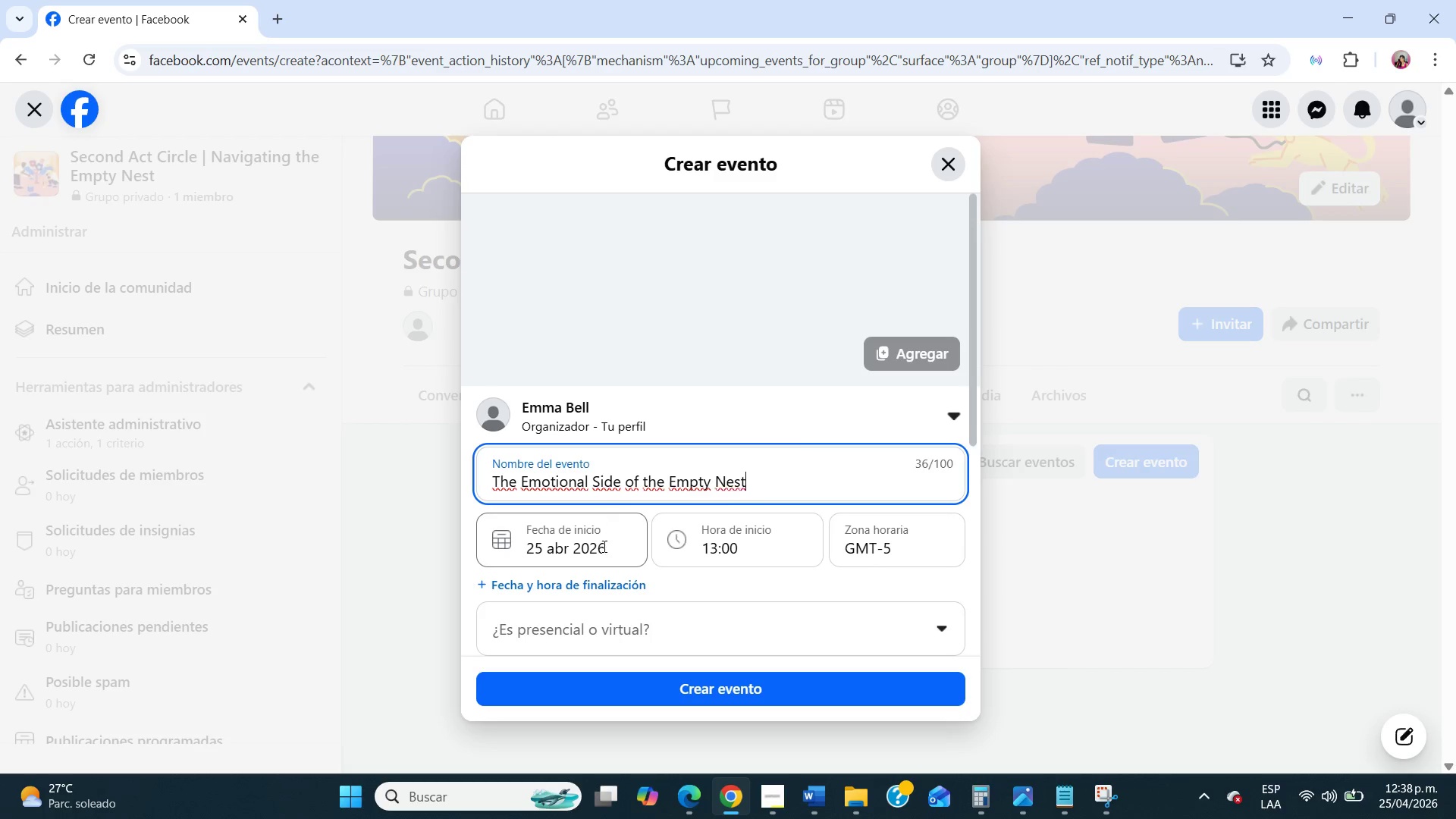 
left_click([603, 549])
 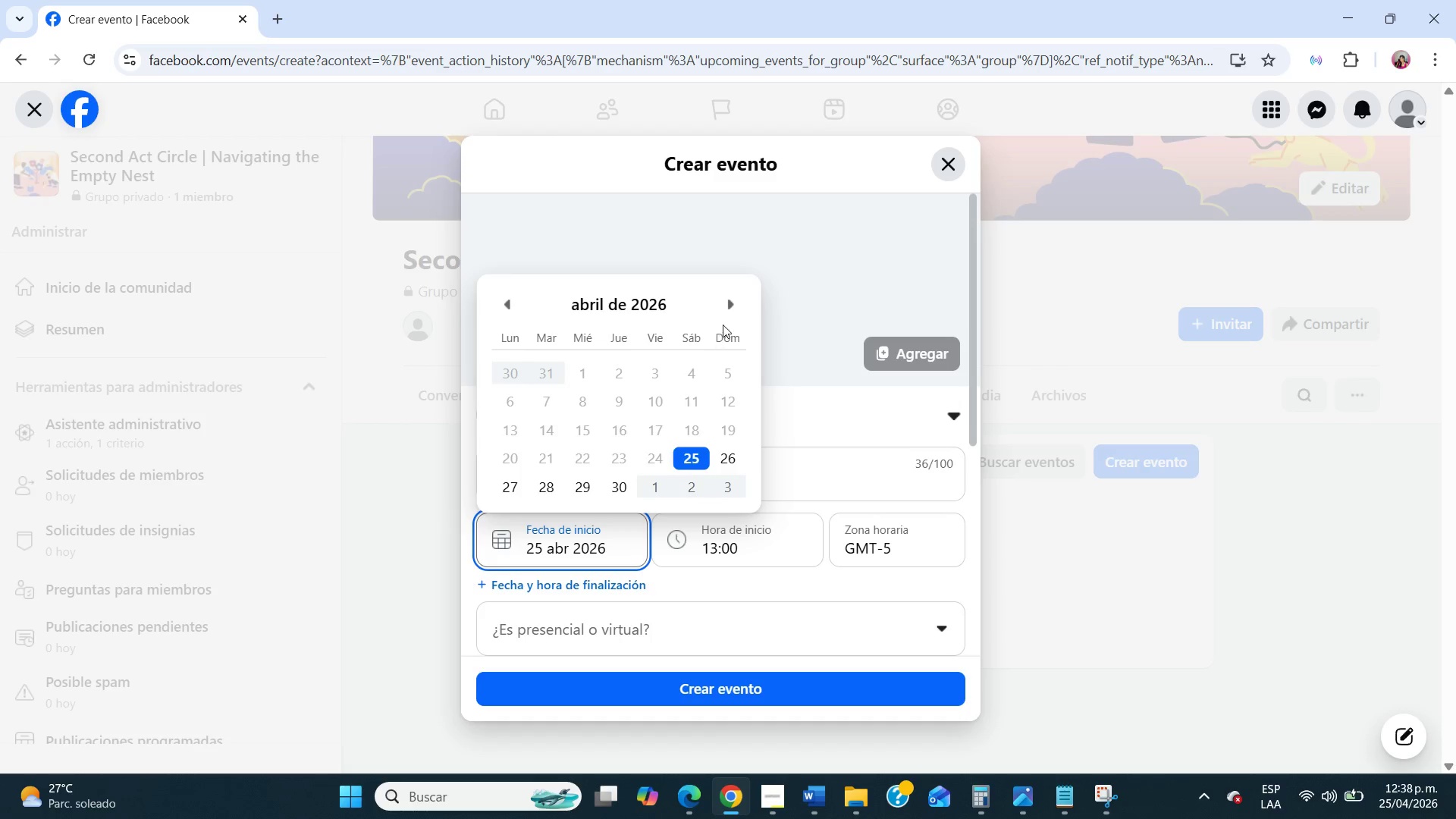 
left_click([730, 312])
 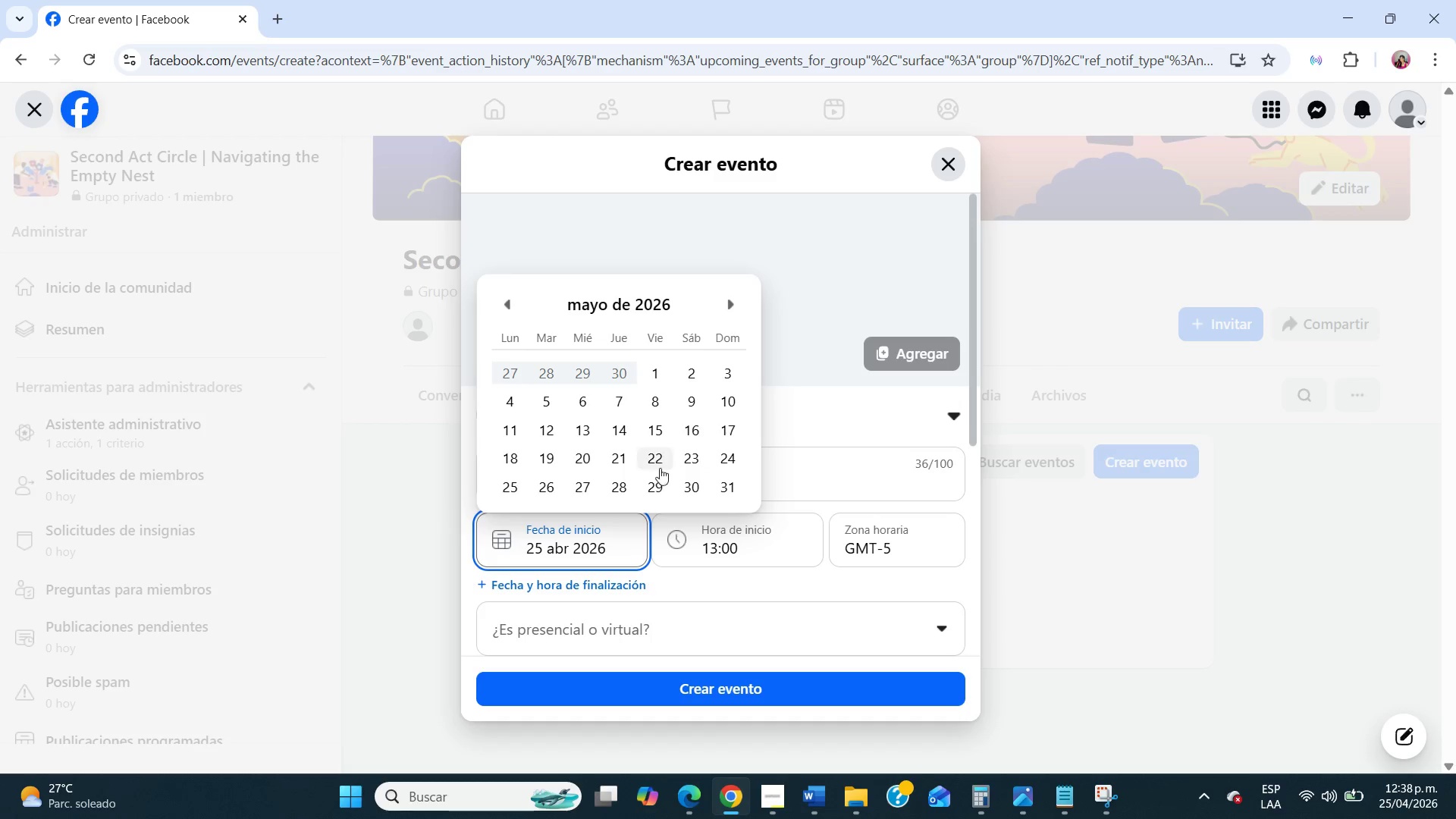 
left_click([660, 485])
 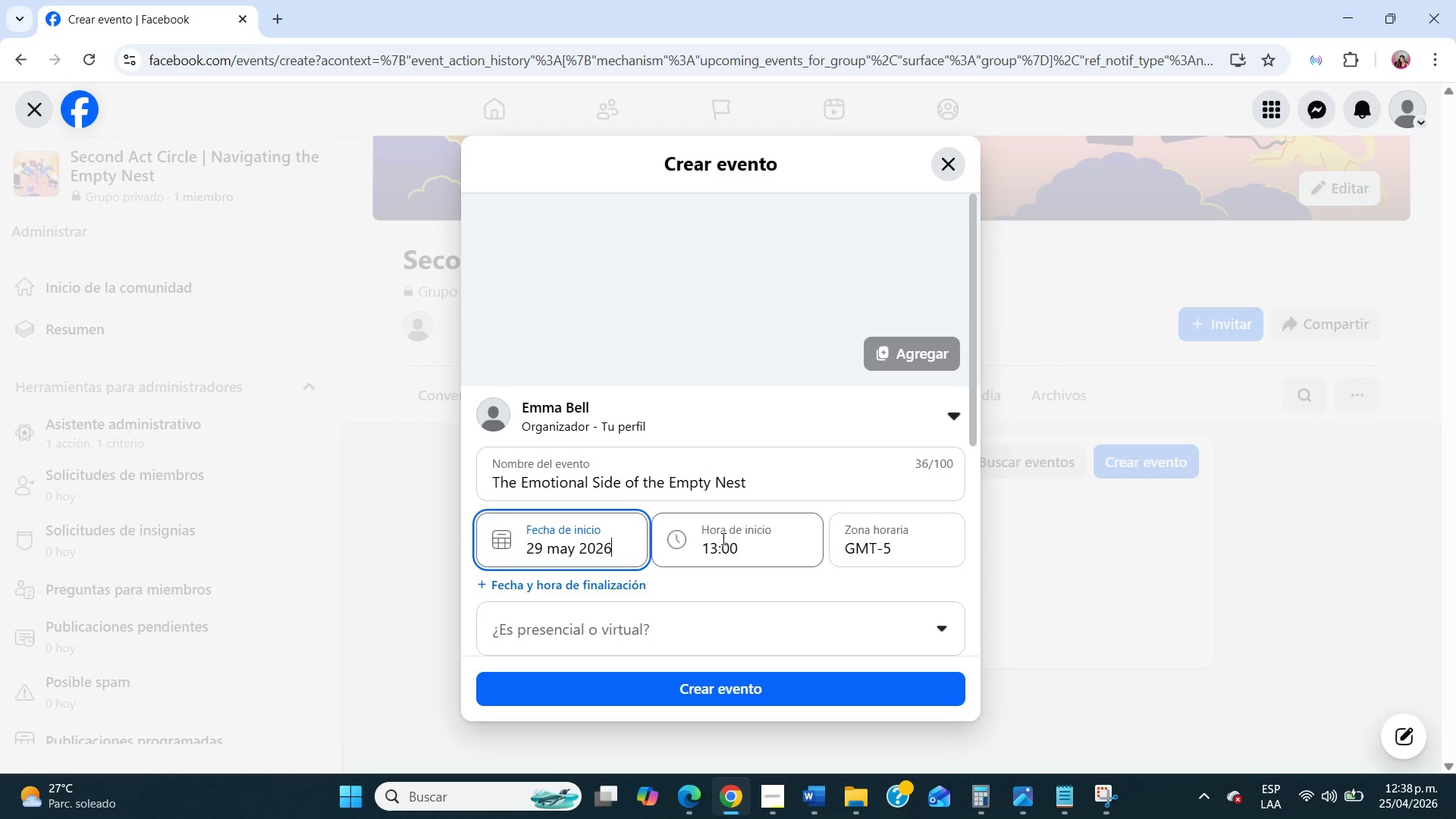 
left_click([723, 538])
 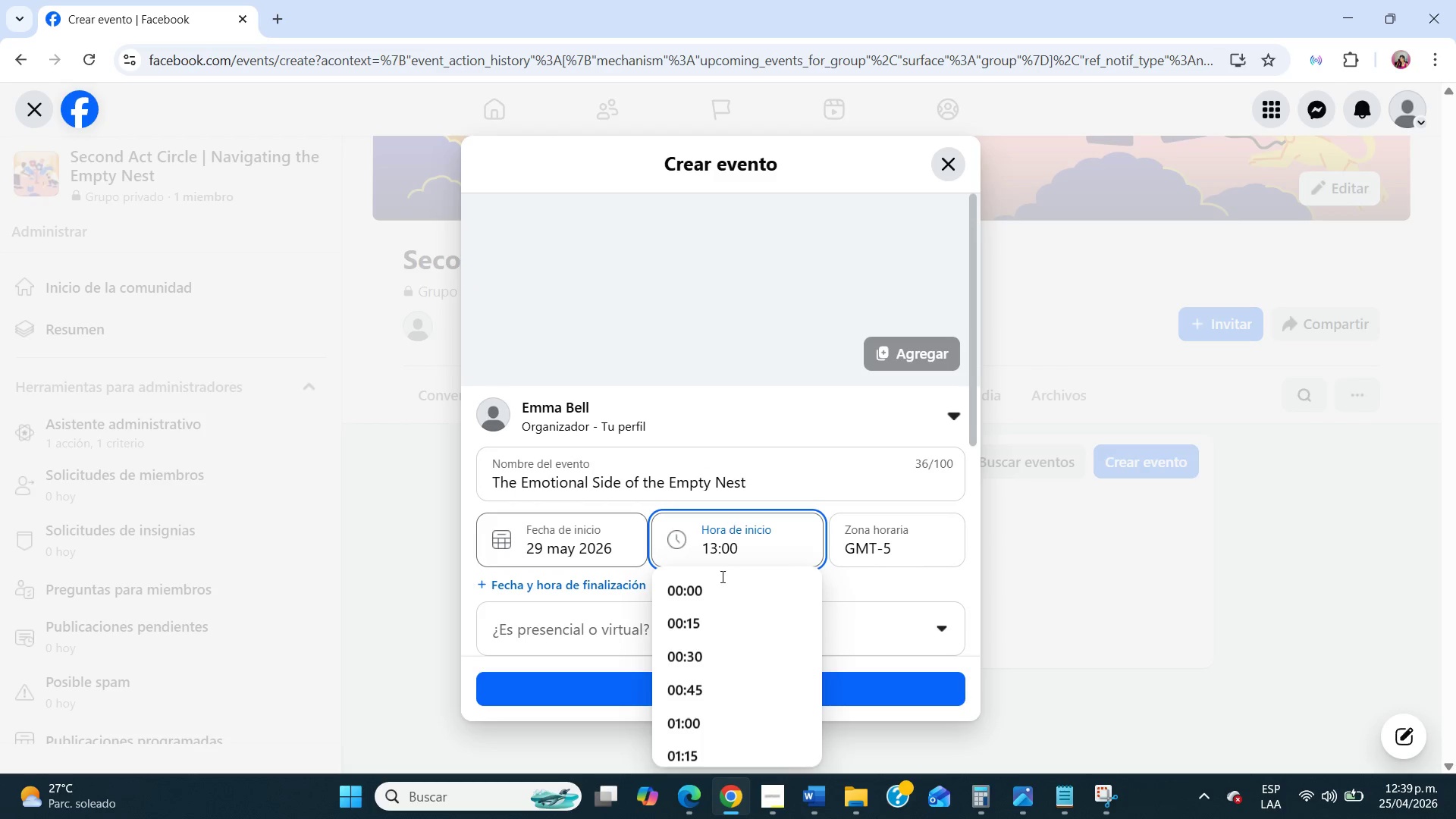 
scroll: coordinate [706, 654], scroll_direction: down, amount: 25.0
 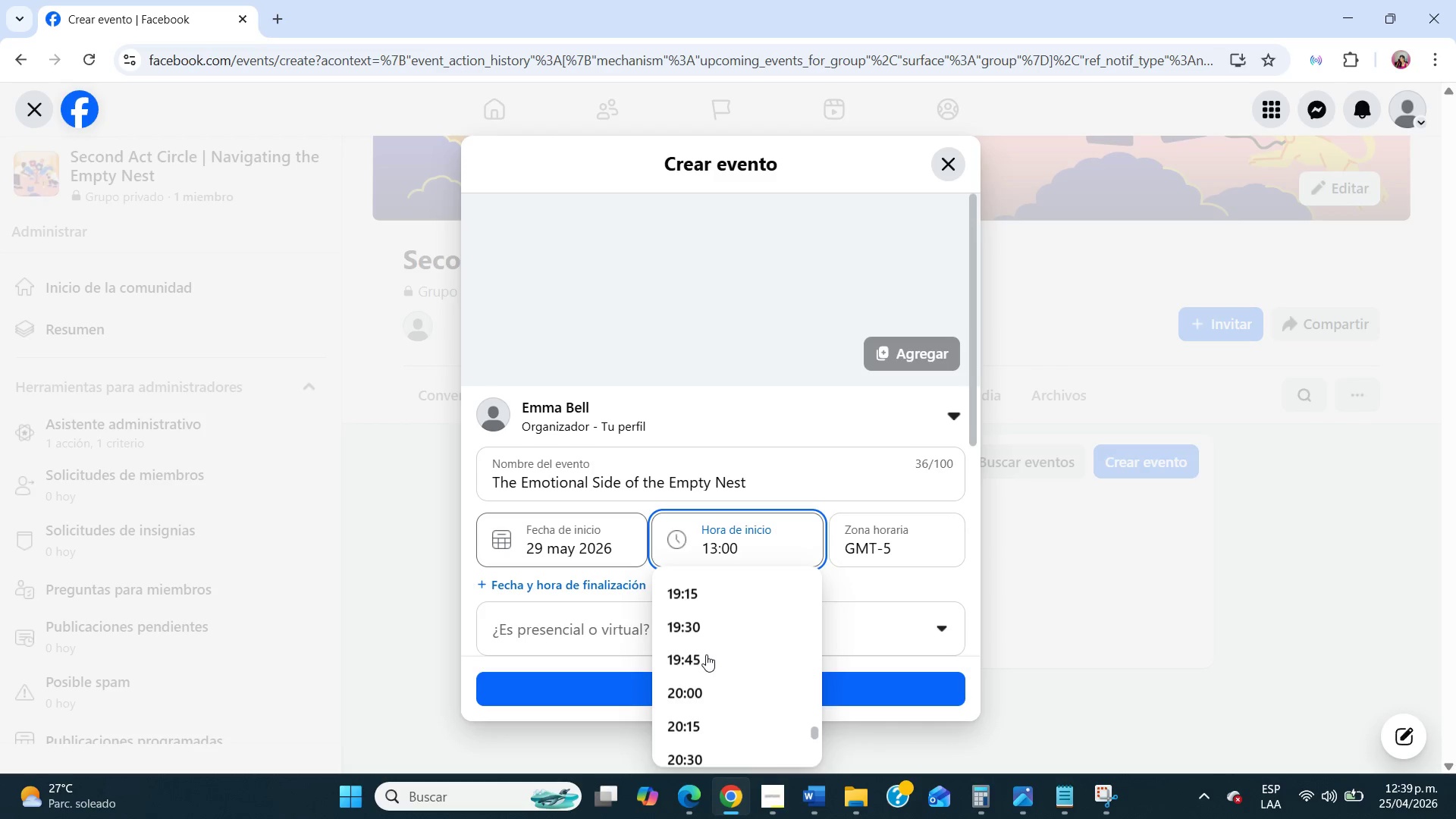 
scroll: coordinate [704, 646], scroll_direction: up, amount: 1.0
 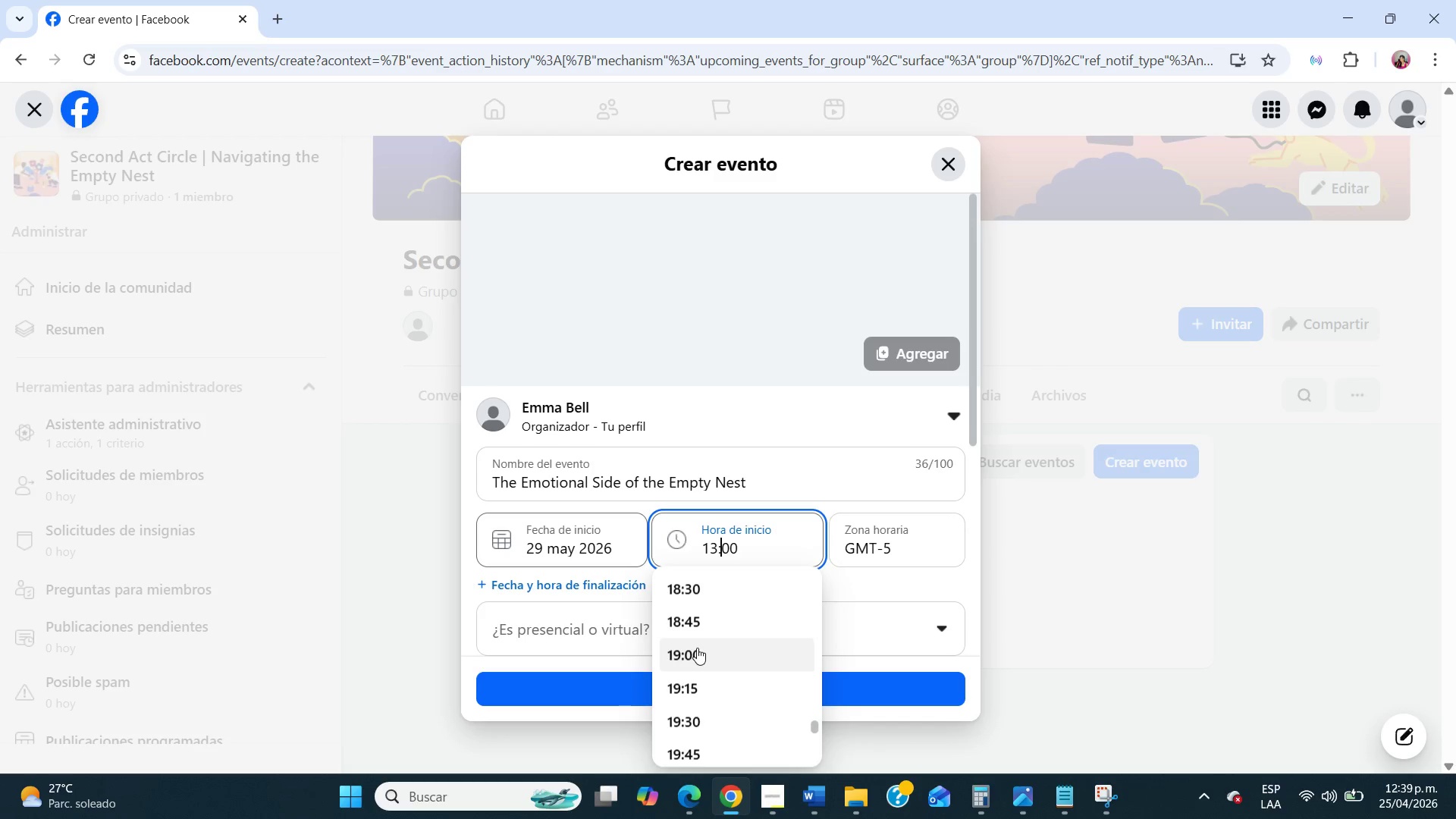 
left_click([697, 648])
 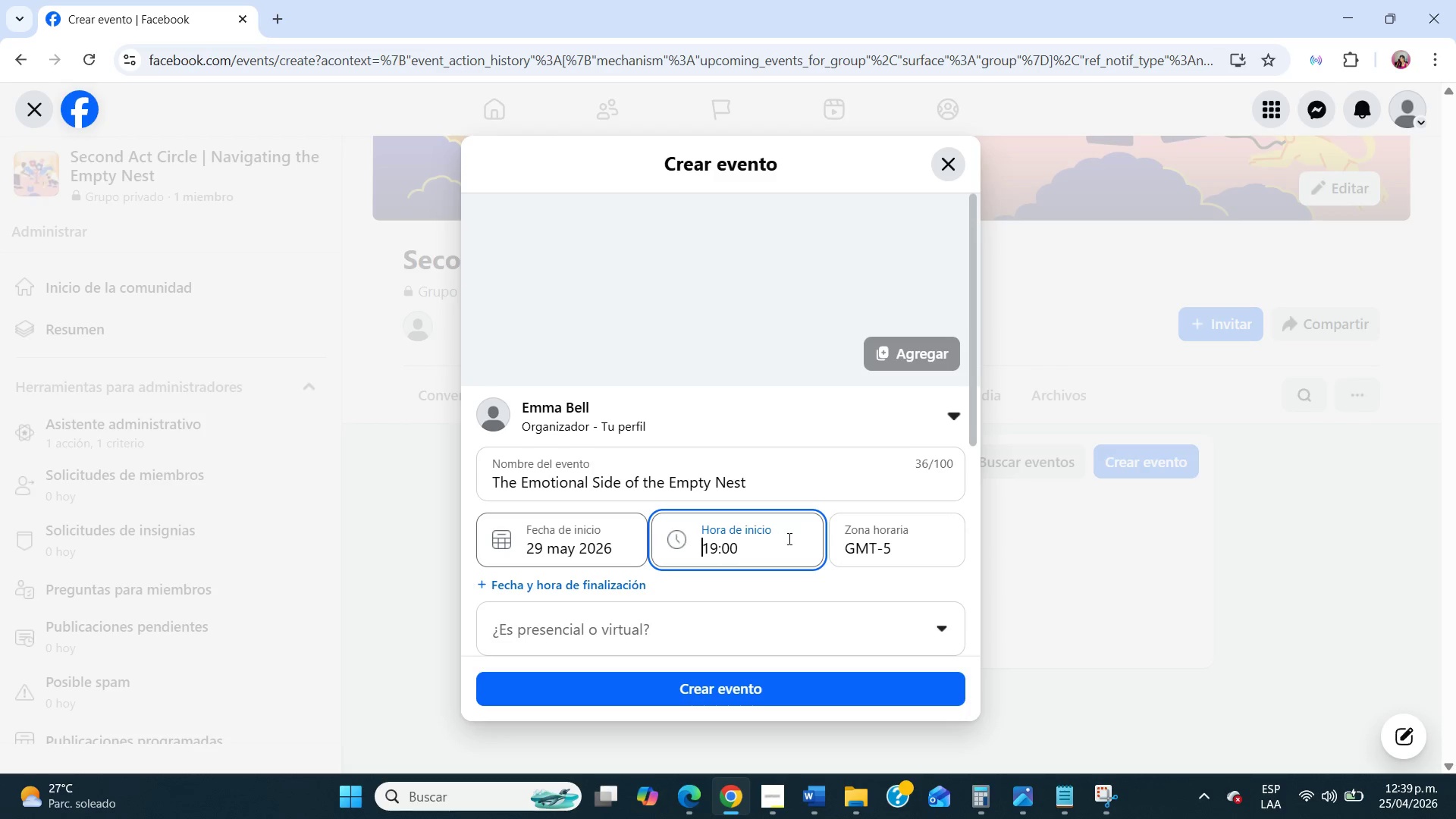 
scroll: coordinate [789, 533], scroll_direction: down, amount: 7.0
 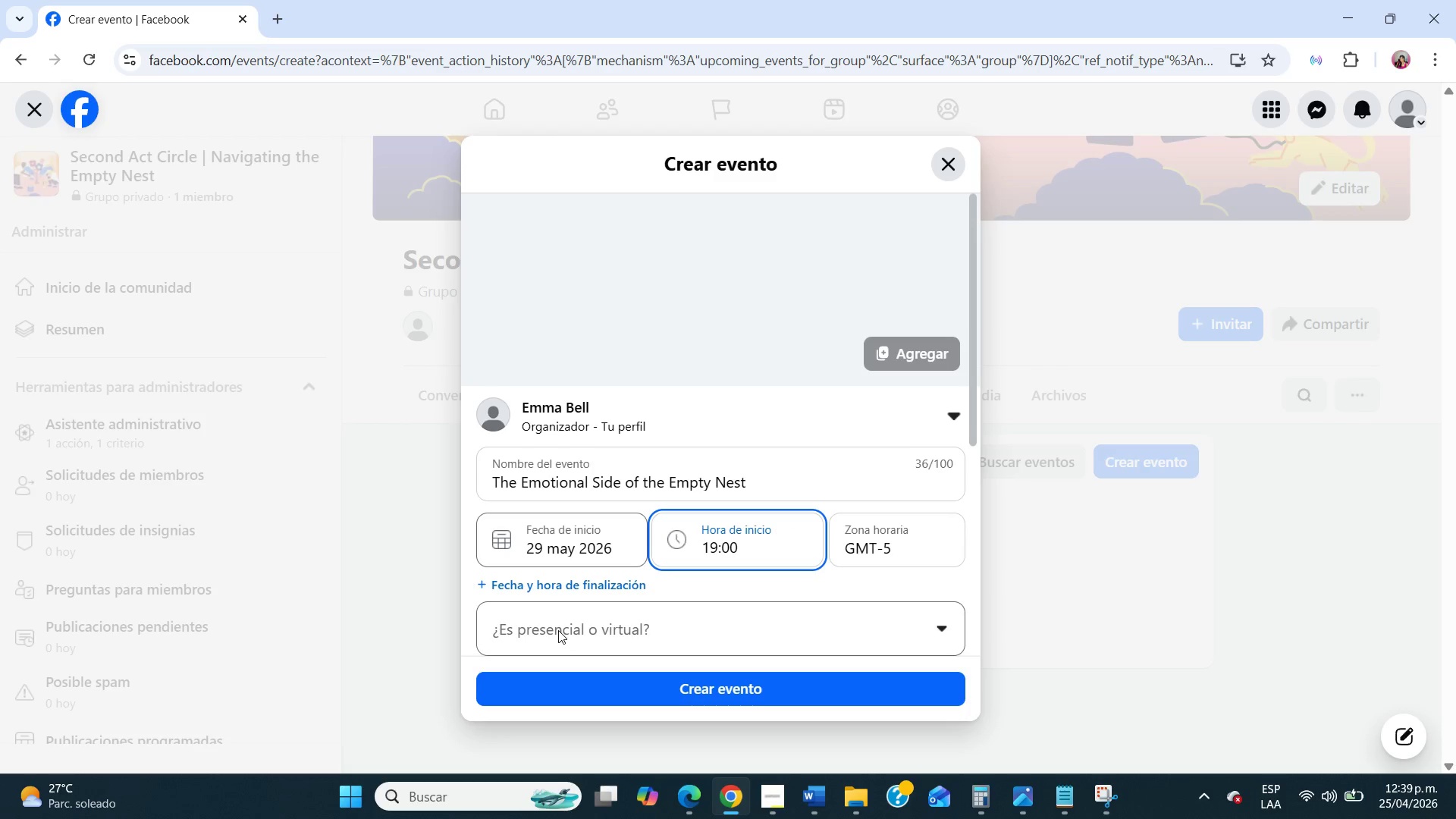 
left_click([558, 630])
 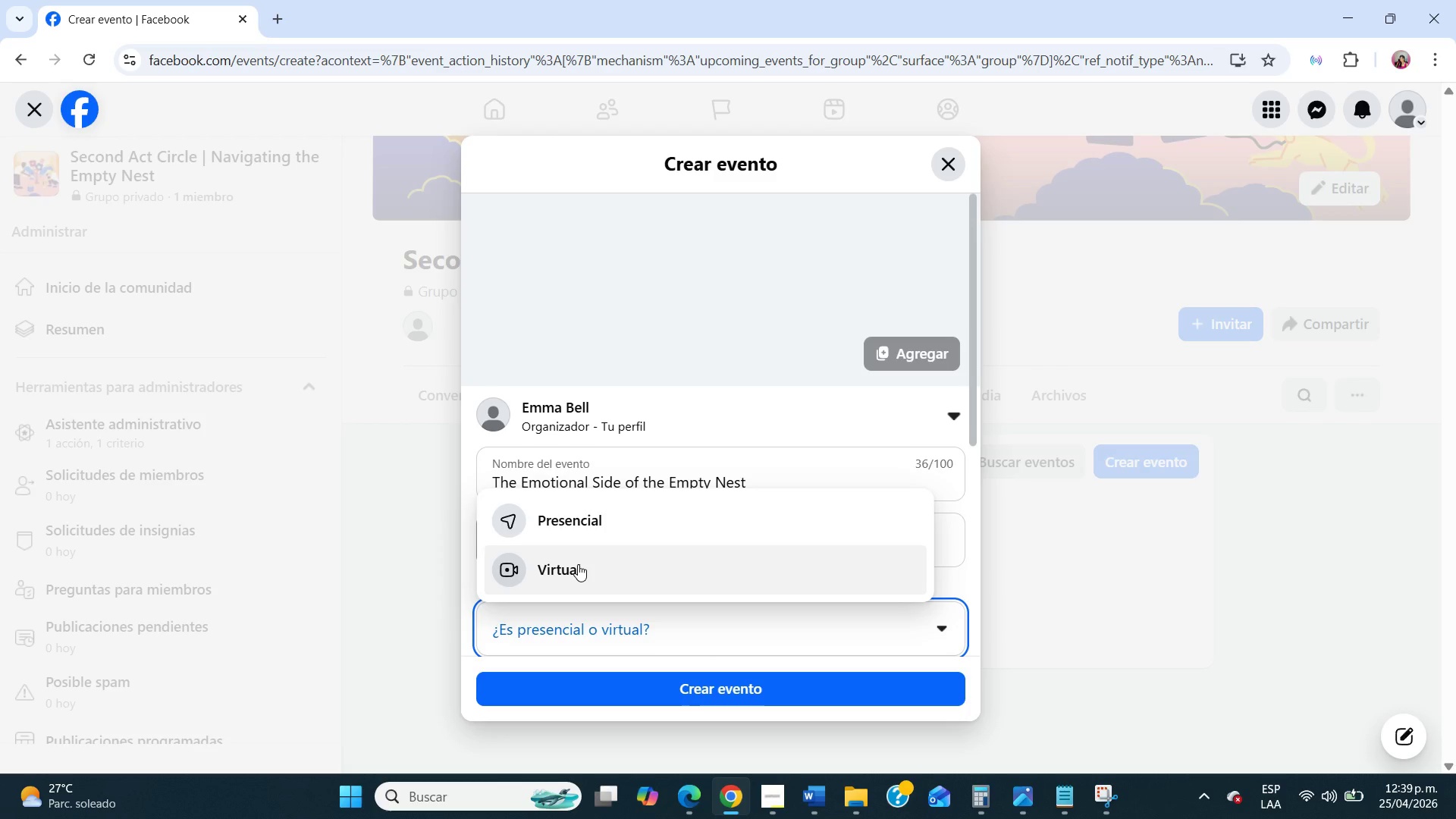 
left_click([578, 564])
 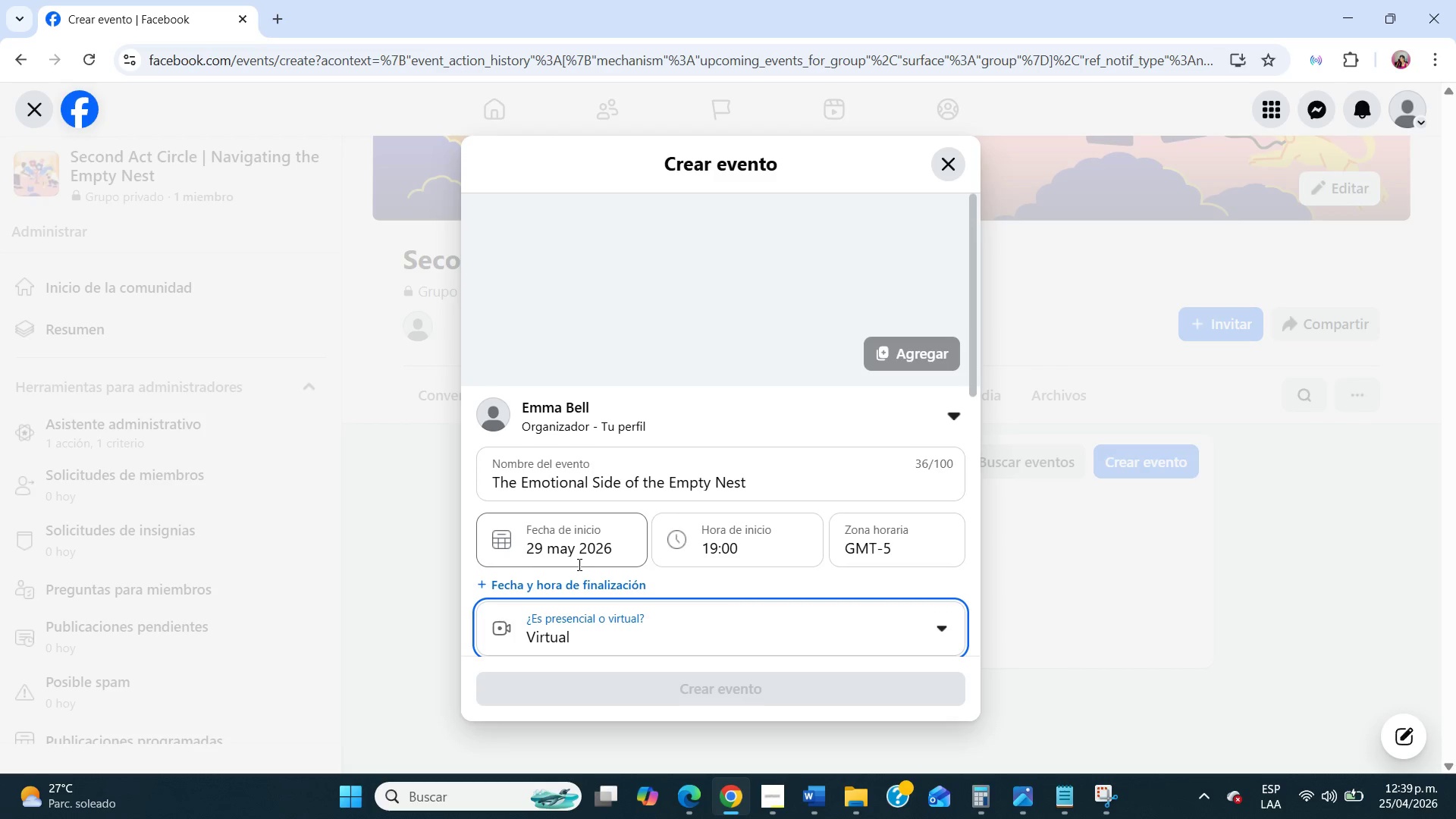 
scroll: coordinate [871, 388], scroll_direction: down, amount: 13.0
 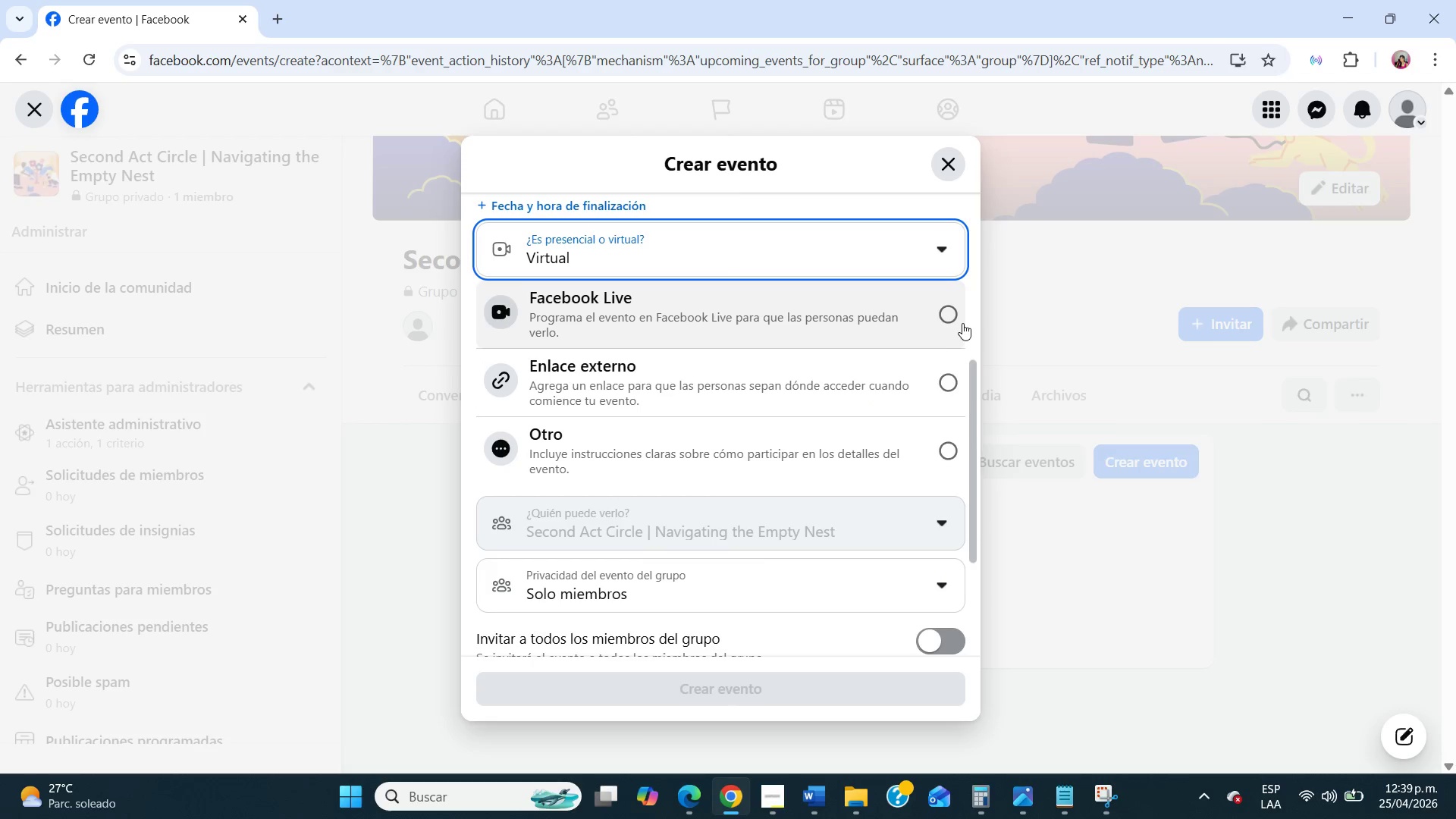 
left_click([955, 313])
 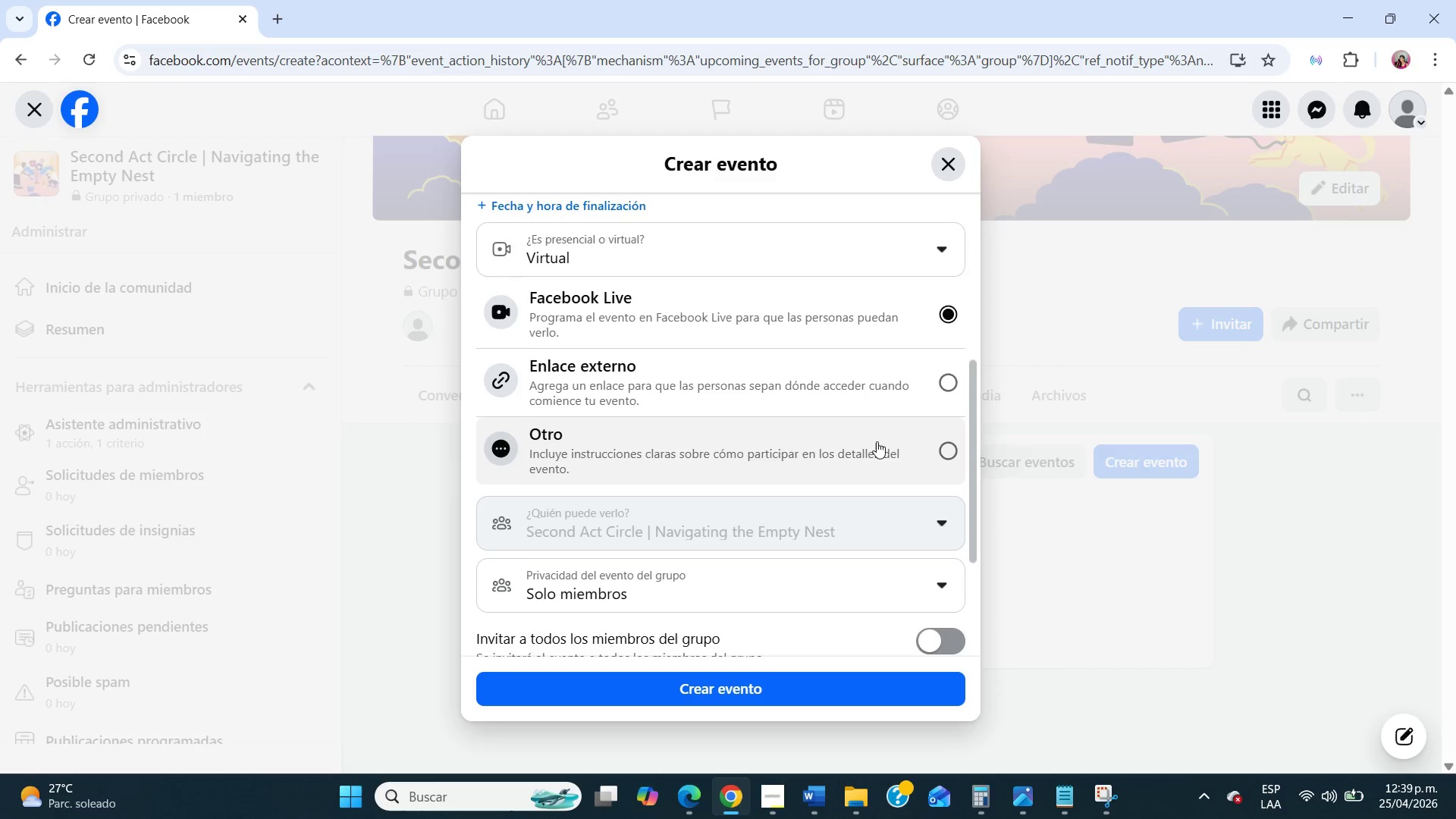 
scroll: coordinate [874, 451], scroll_direction: down, amount: 4.0
 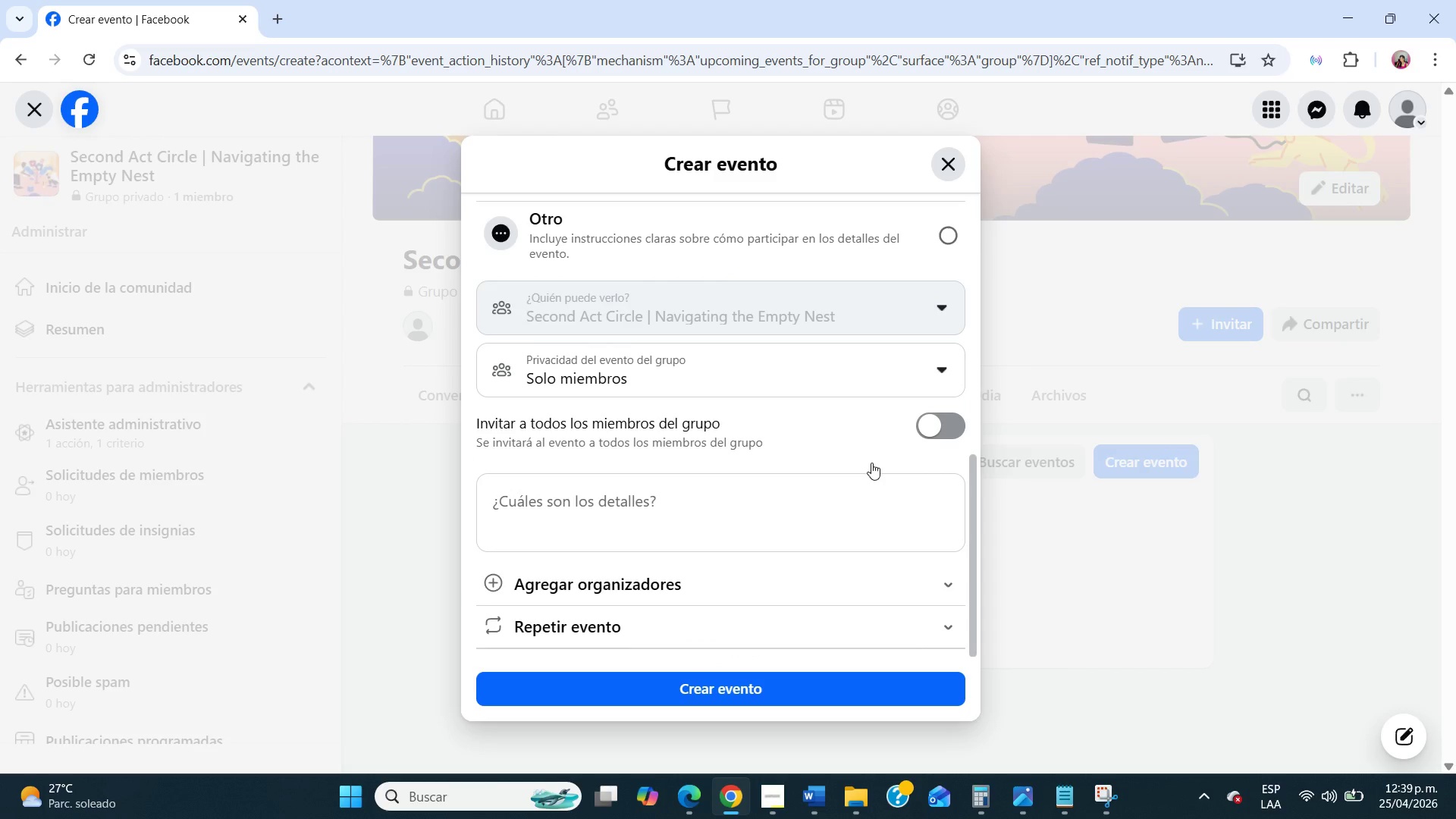 
left_click([617, 529])
 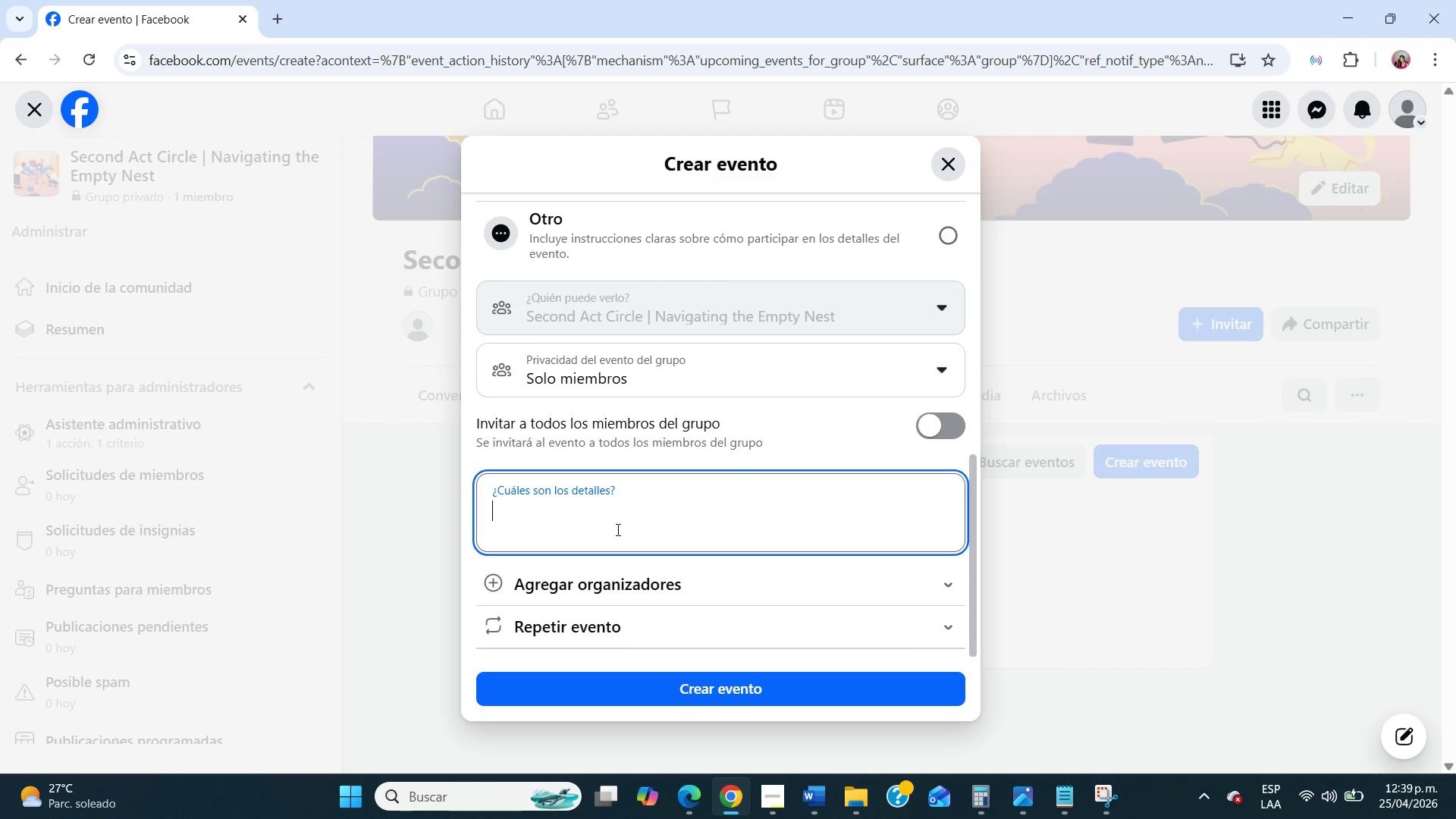 
scroll: coordinate [871, 463], scroll_direction: down, amount: 4.0
 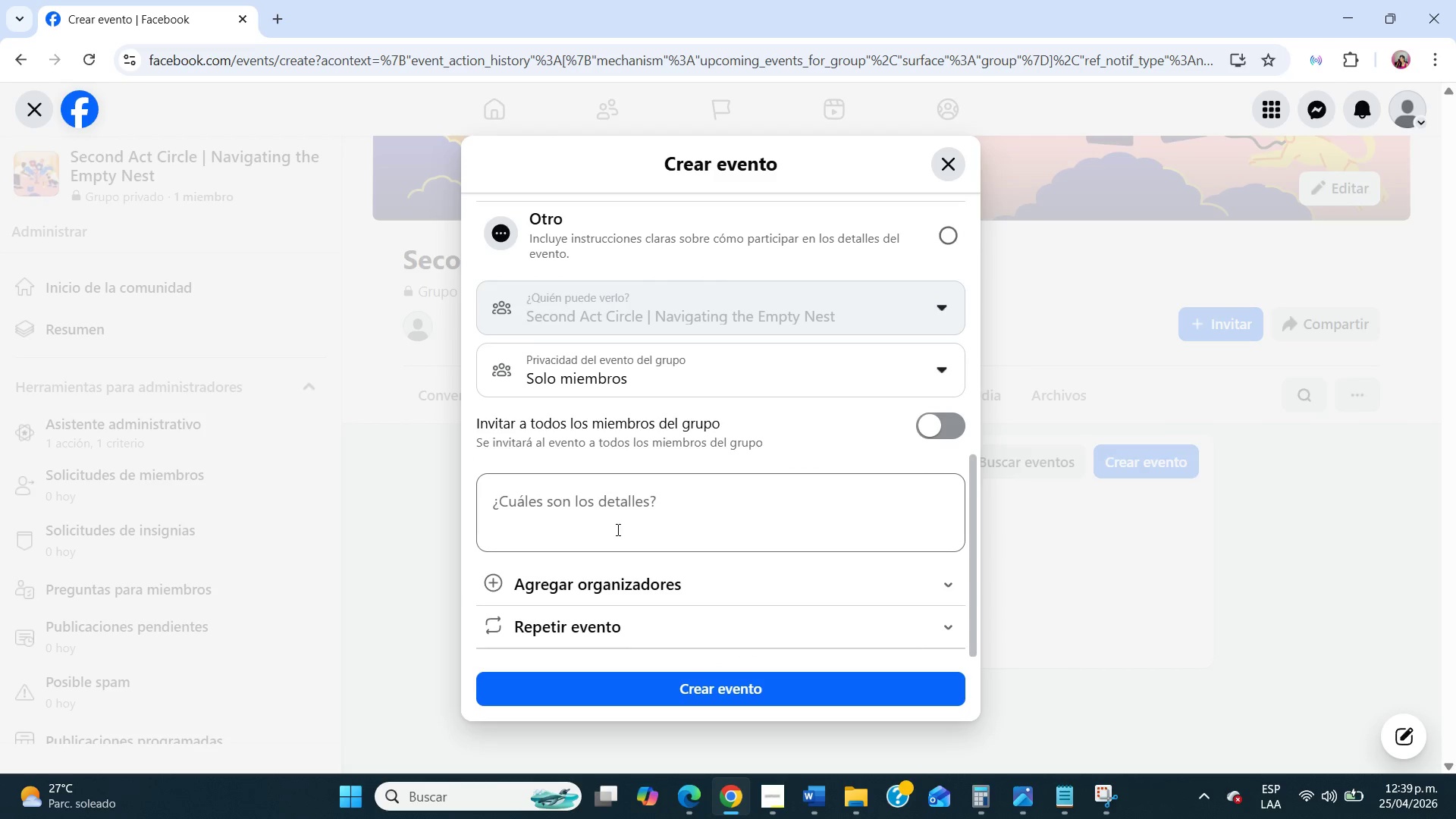 
type(Pride, rele)
key(Backspace)
type(ief, nostalgia, loneliness - many a)
key(Backspace)
type(parents experience several emotions at once during the emprty nest phase.)
 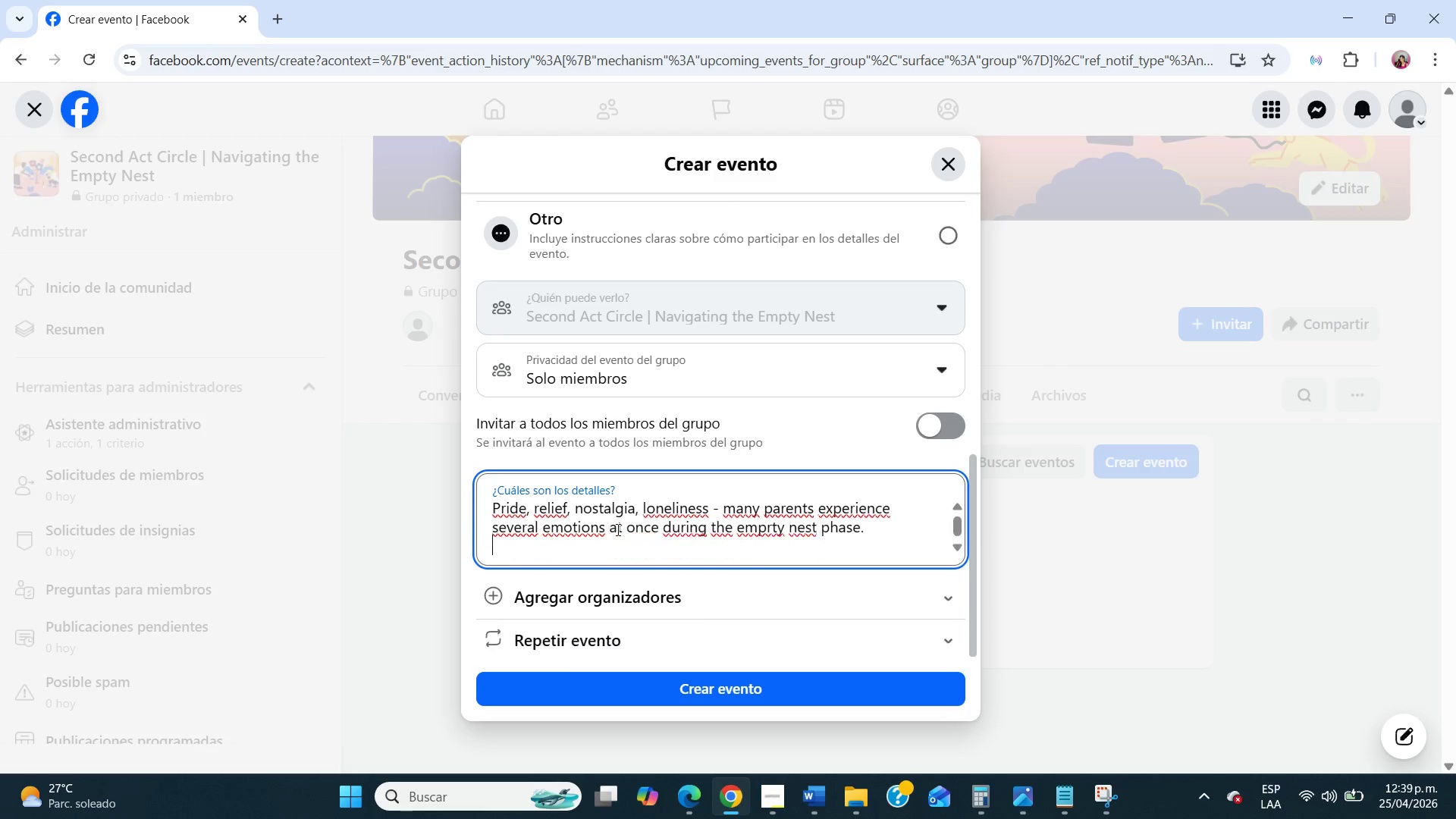 
key(Enter)
 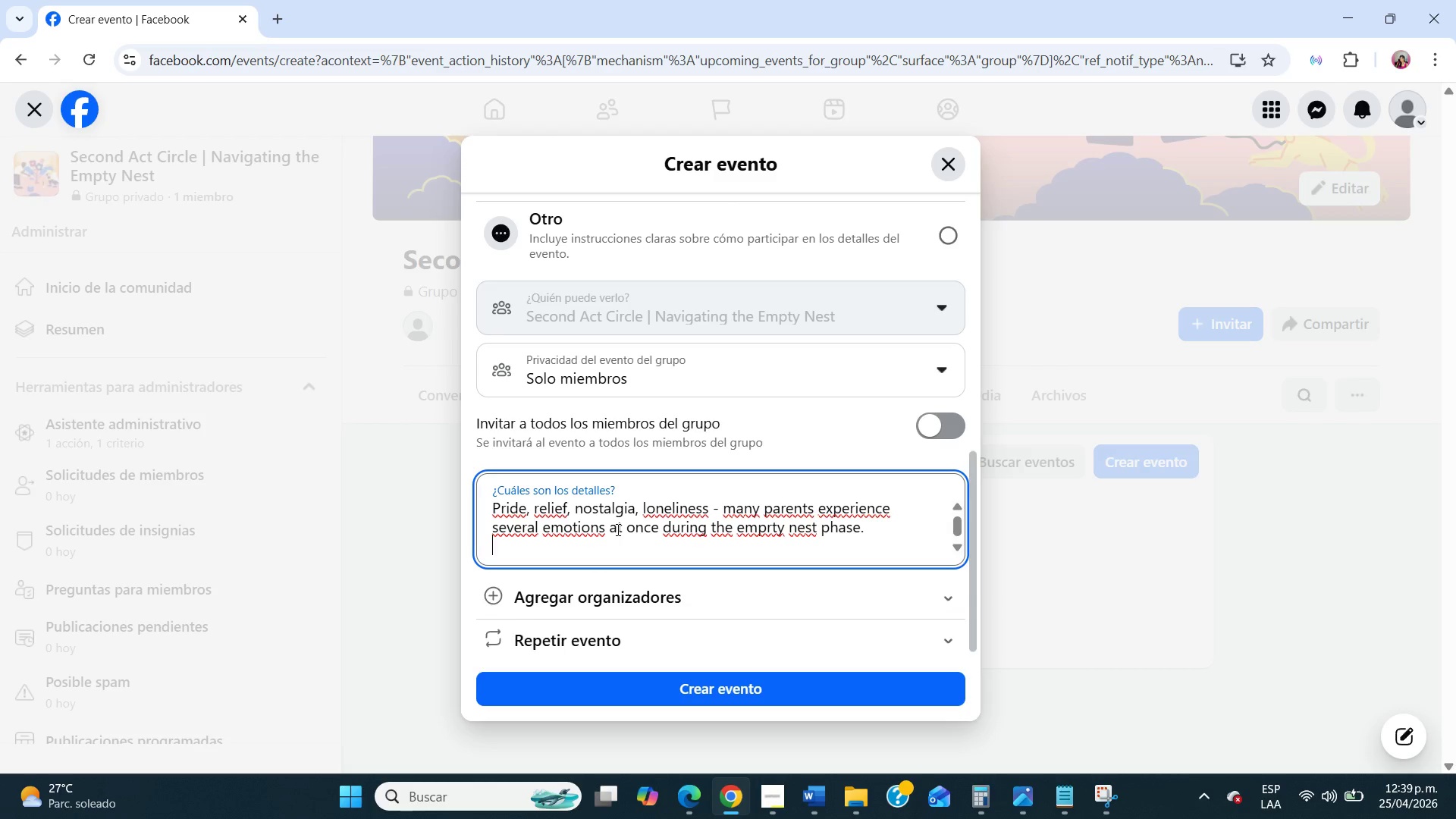 
key(Enter)
 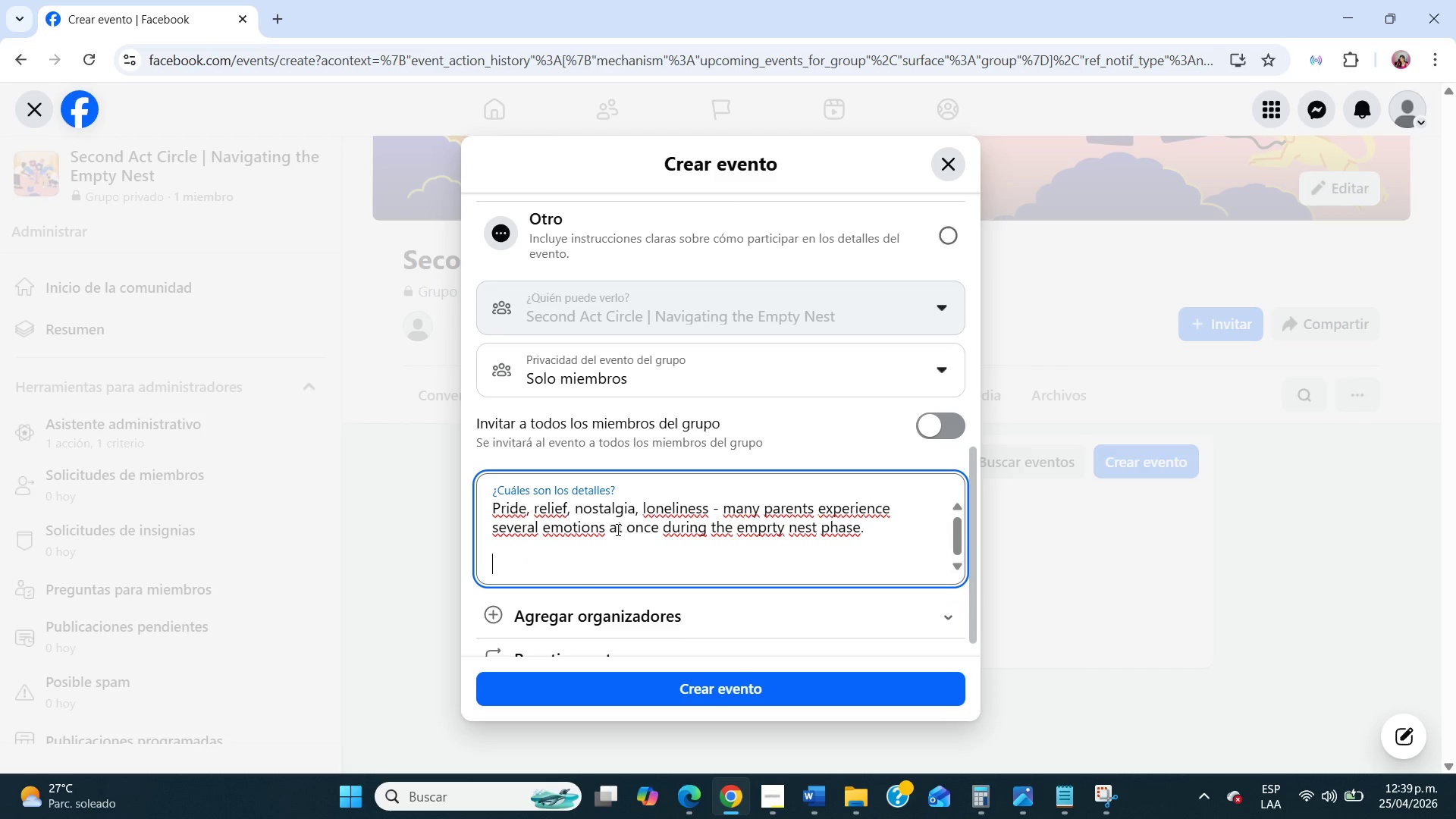 
type(This conversation focuses on understanding why those feelings appear and how to navigate the,)
key(Backspace)
type(m in a healthy way.)
 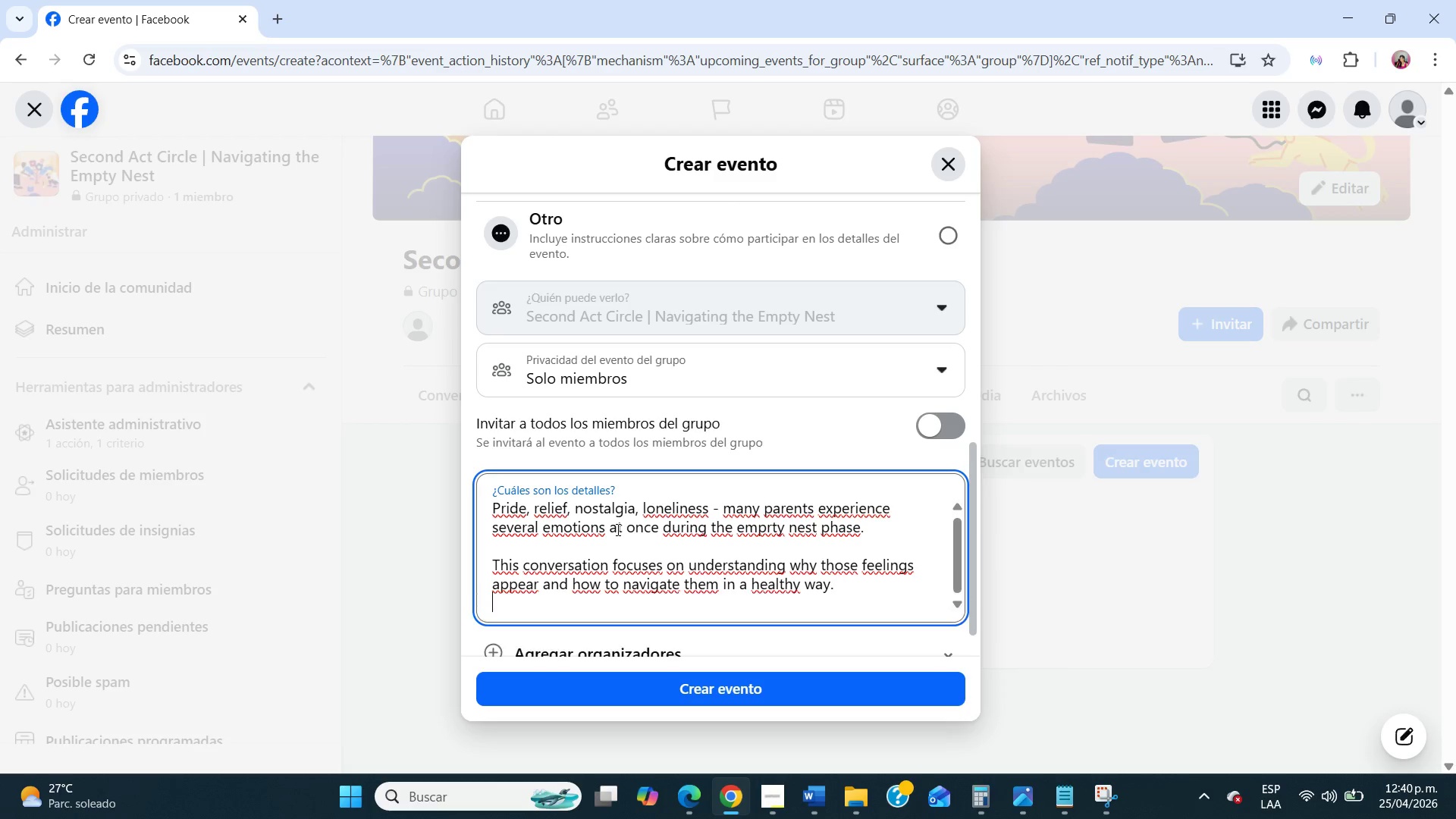 
key(Enter)
 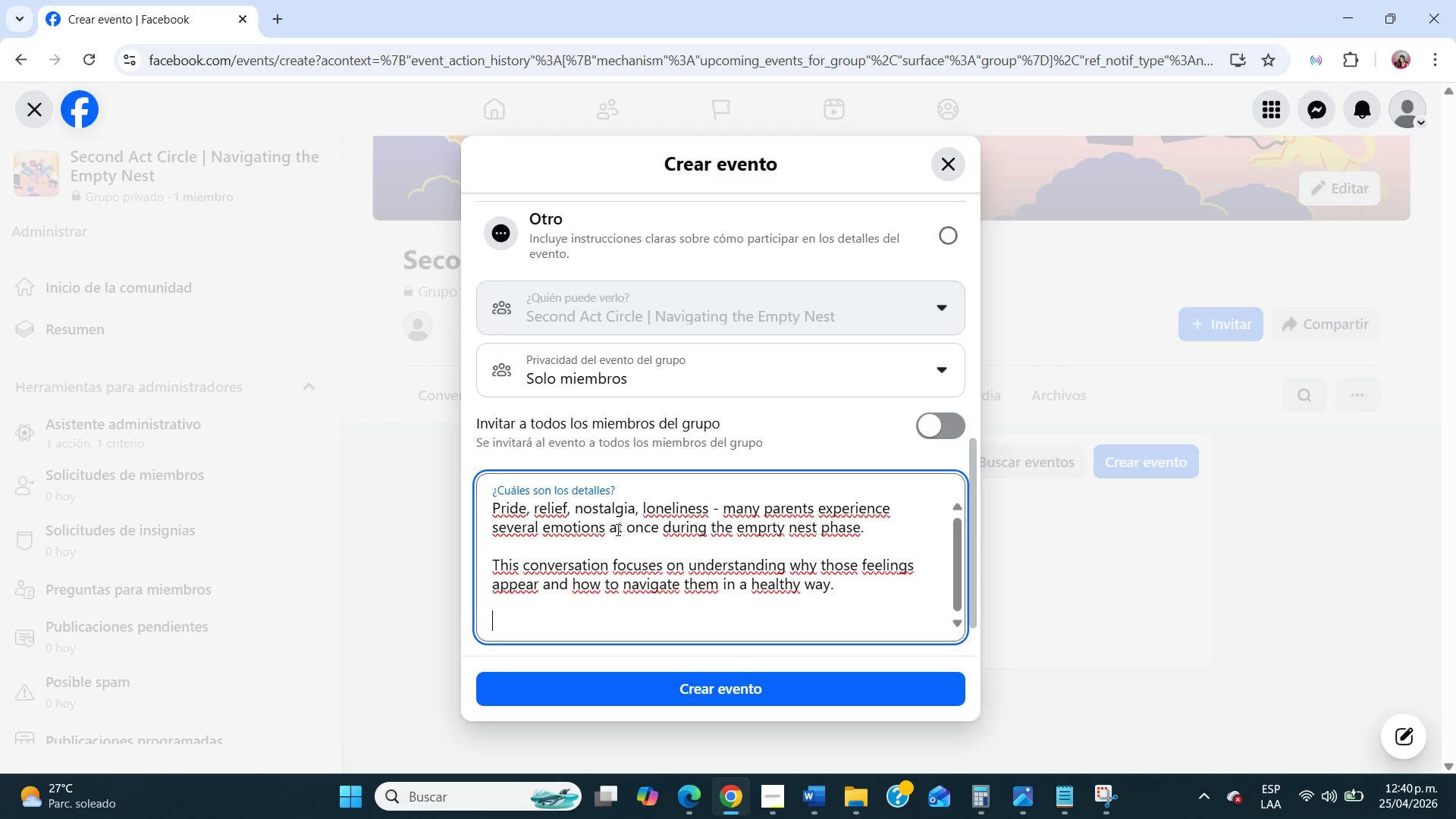 
key(Enter)
 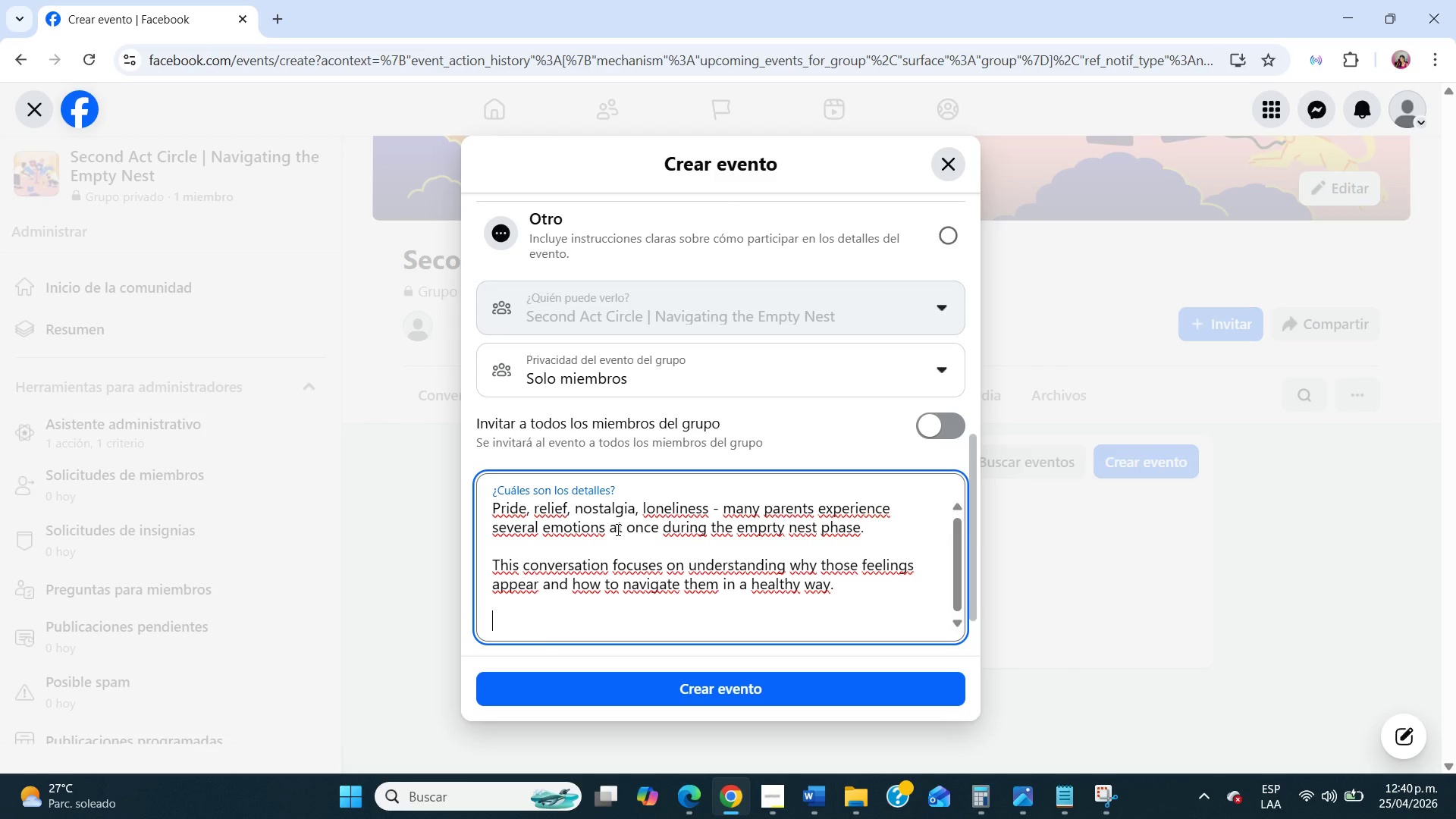 
key(Backspace)
 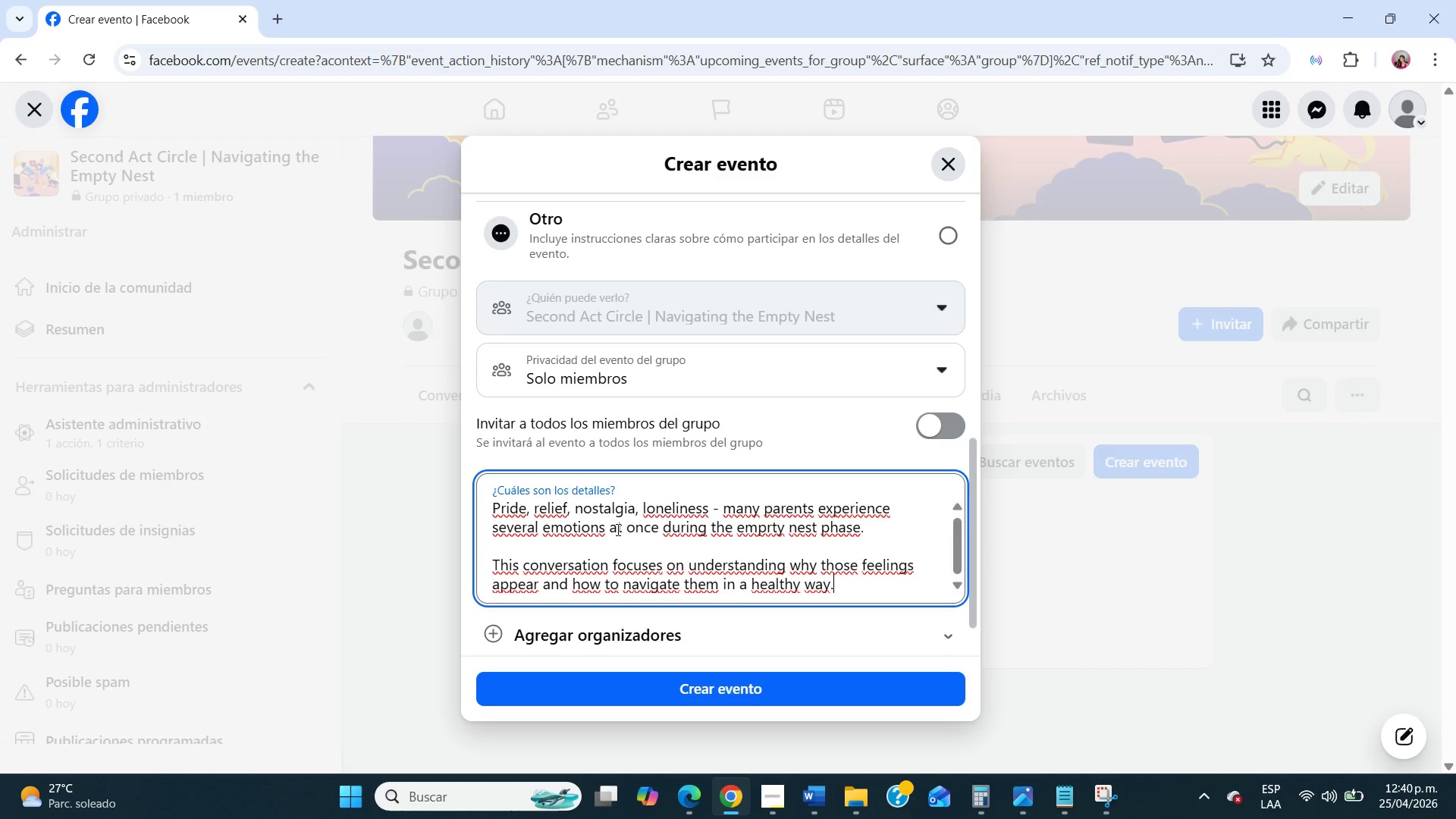 
key(Backspace)
 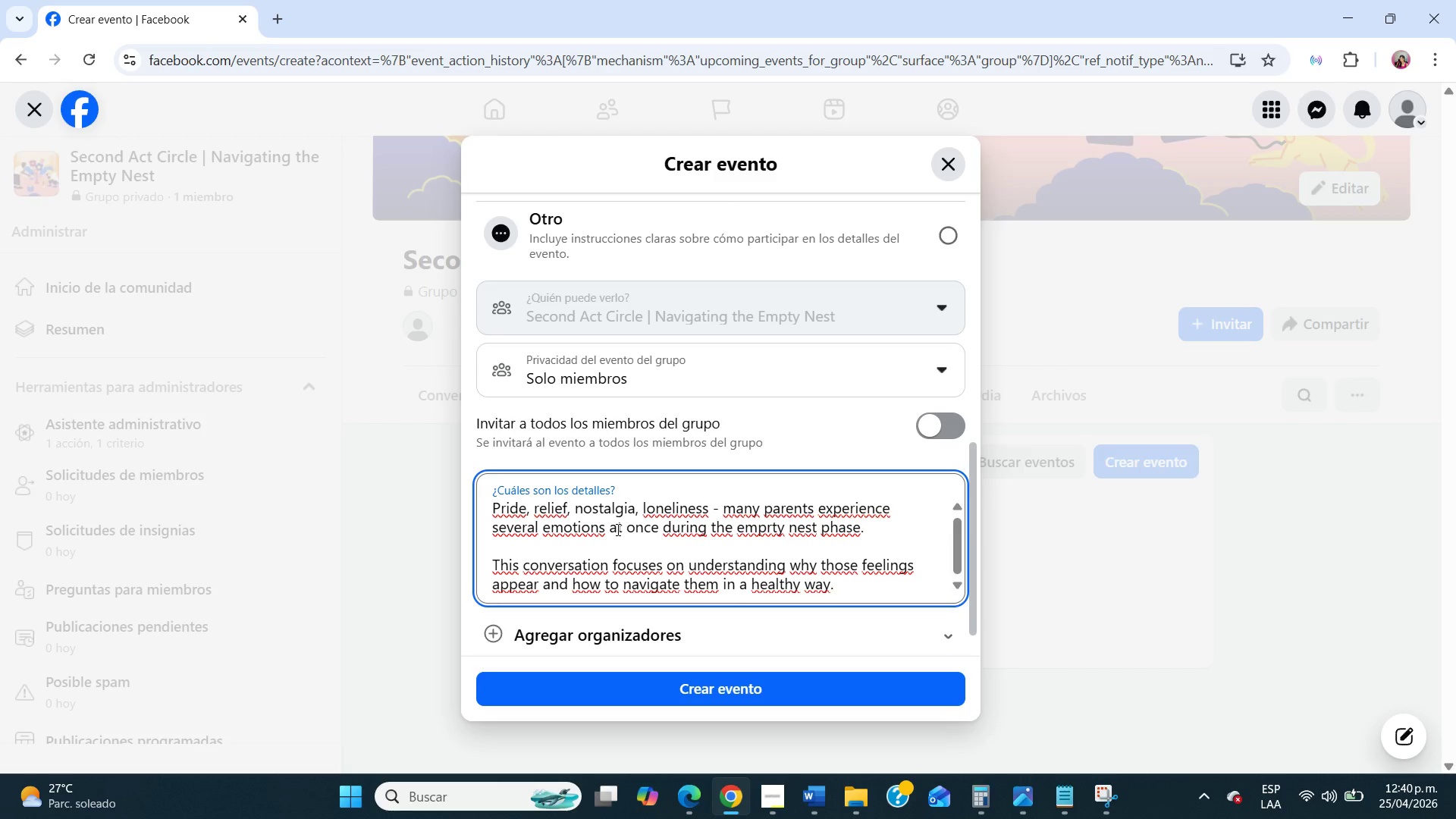 
scroll: coordinate [789, 610], scroll_direction: down, amount: 13.0
 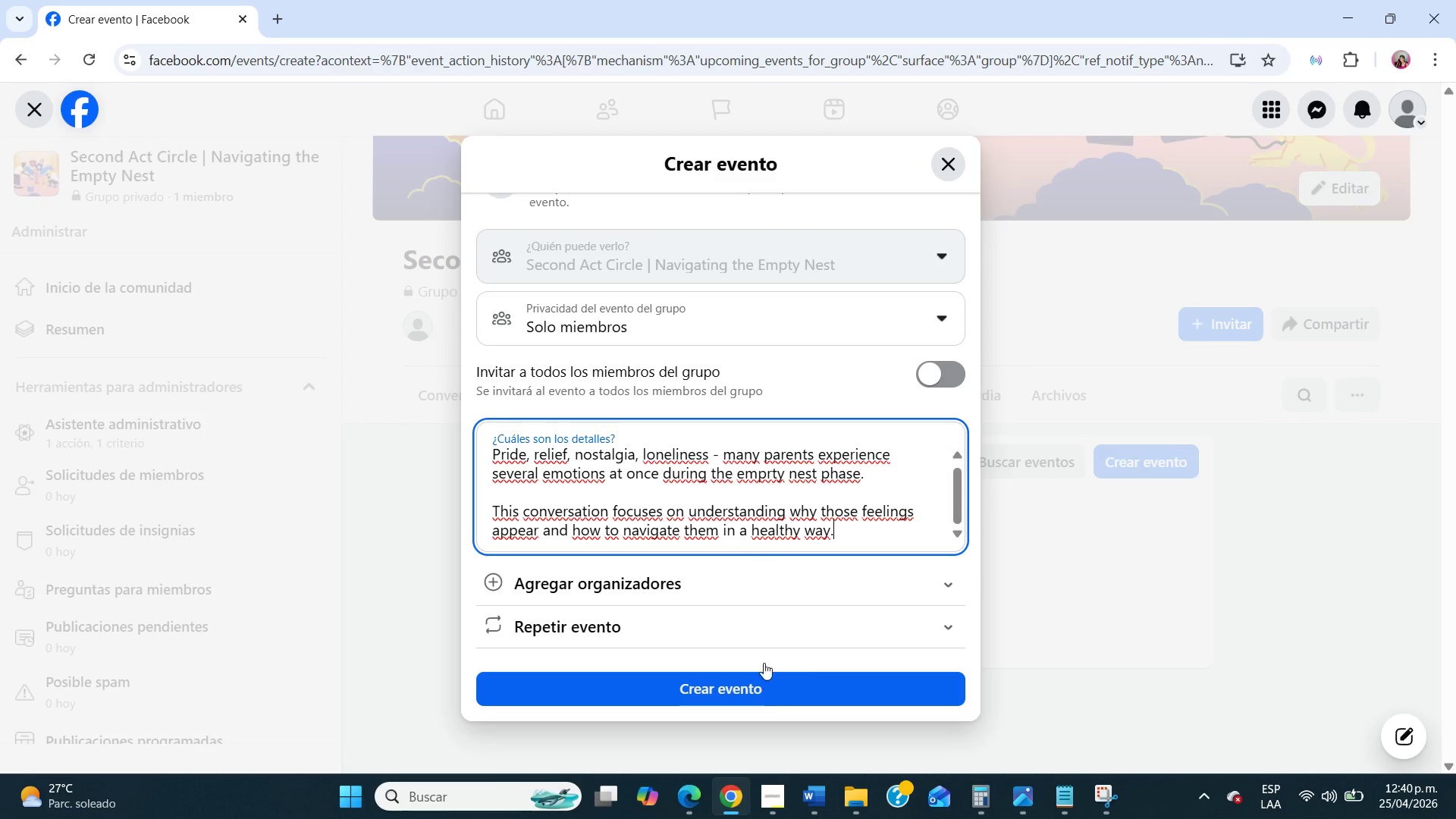 
scroll: coordinate [839, 383], scroll_direction: up, amount: 12.0
 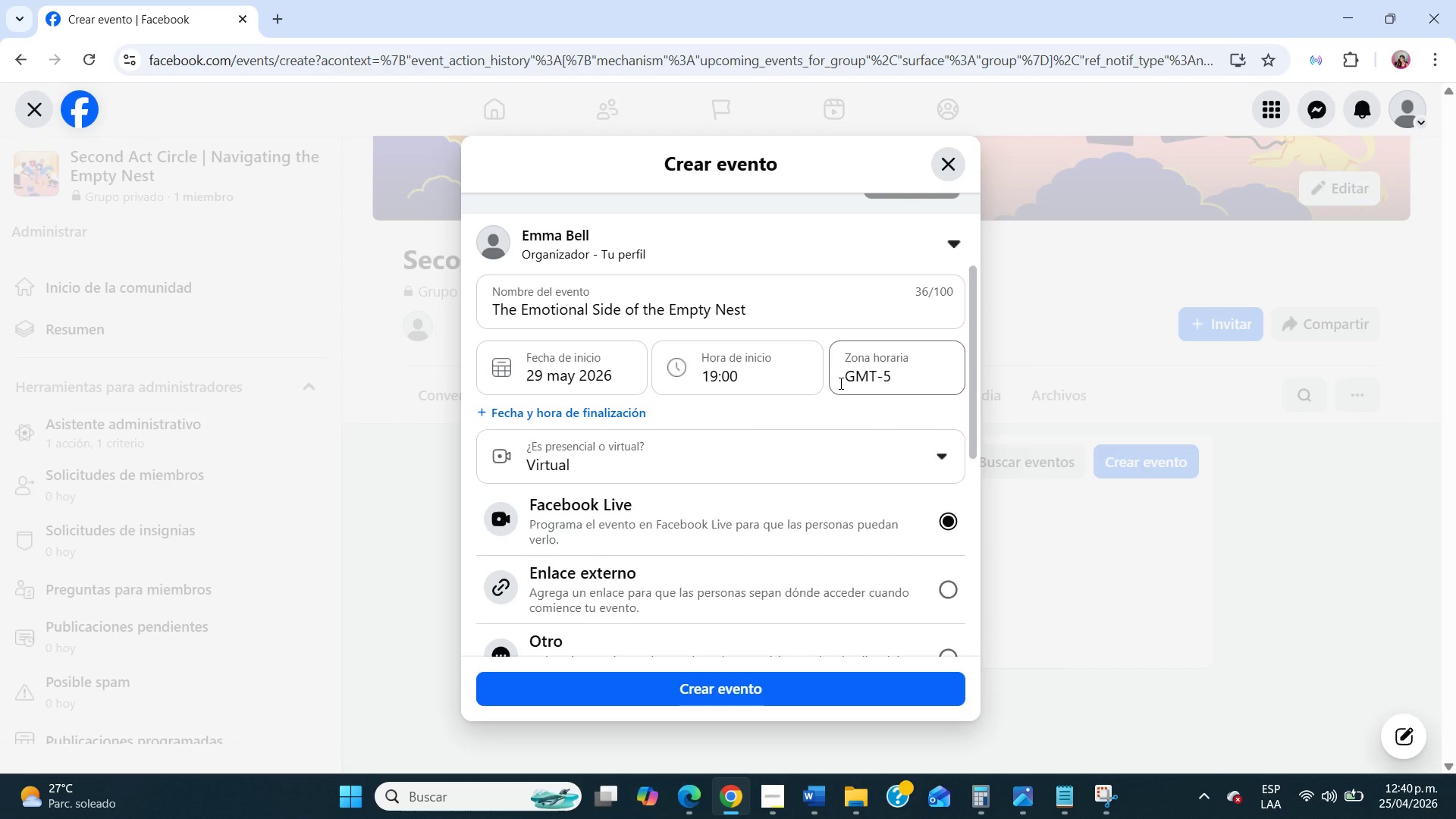 
scroll: coordinate [839, 383], scroll_direction: down, amount: 9.0
 